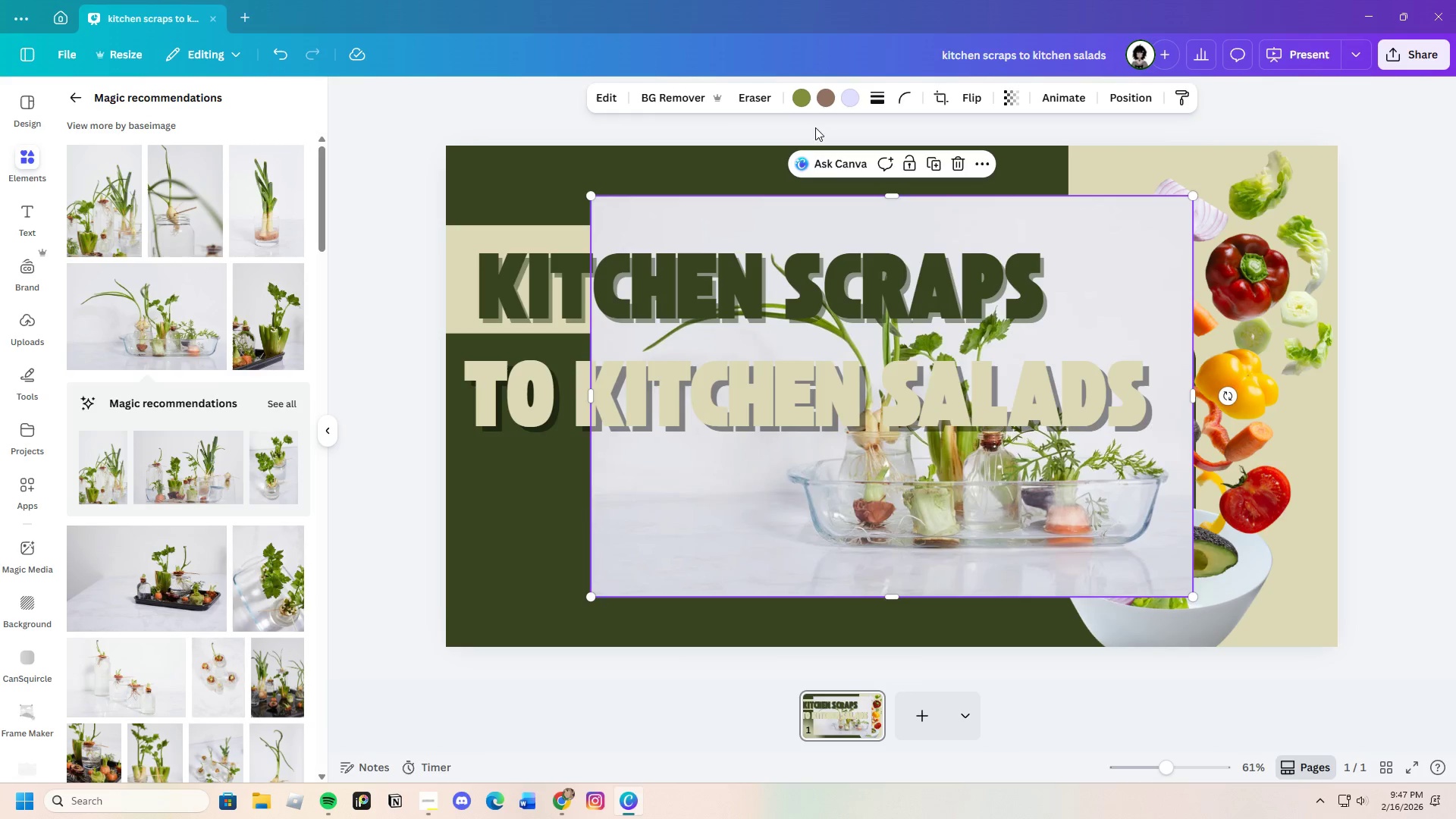 
left_click([670, 95])
 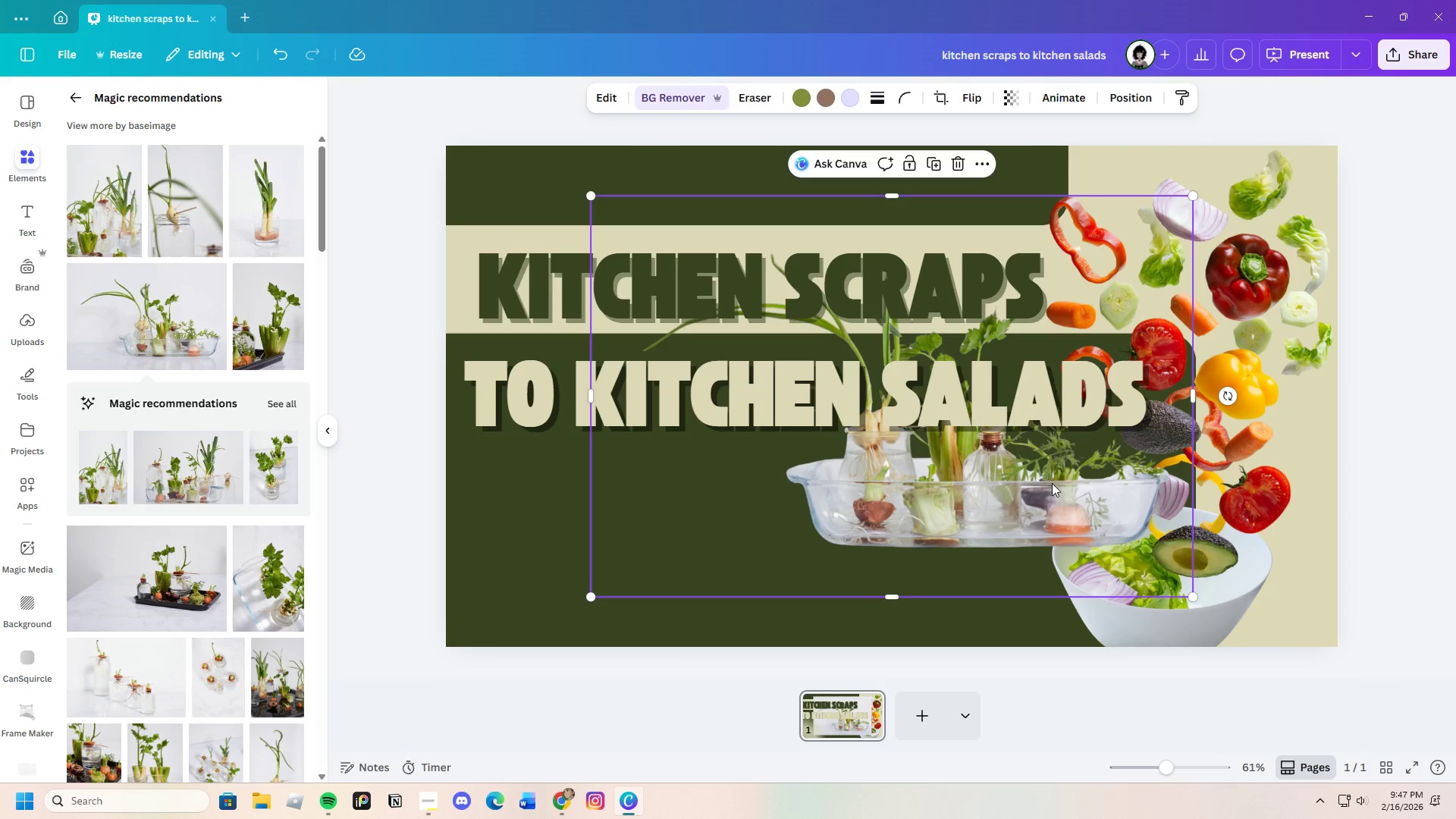 
left_click_drag(start_coordinate=[1037, 500], to_coordinate=[855, 564])
 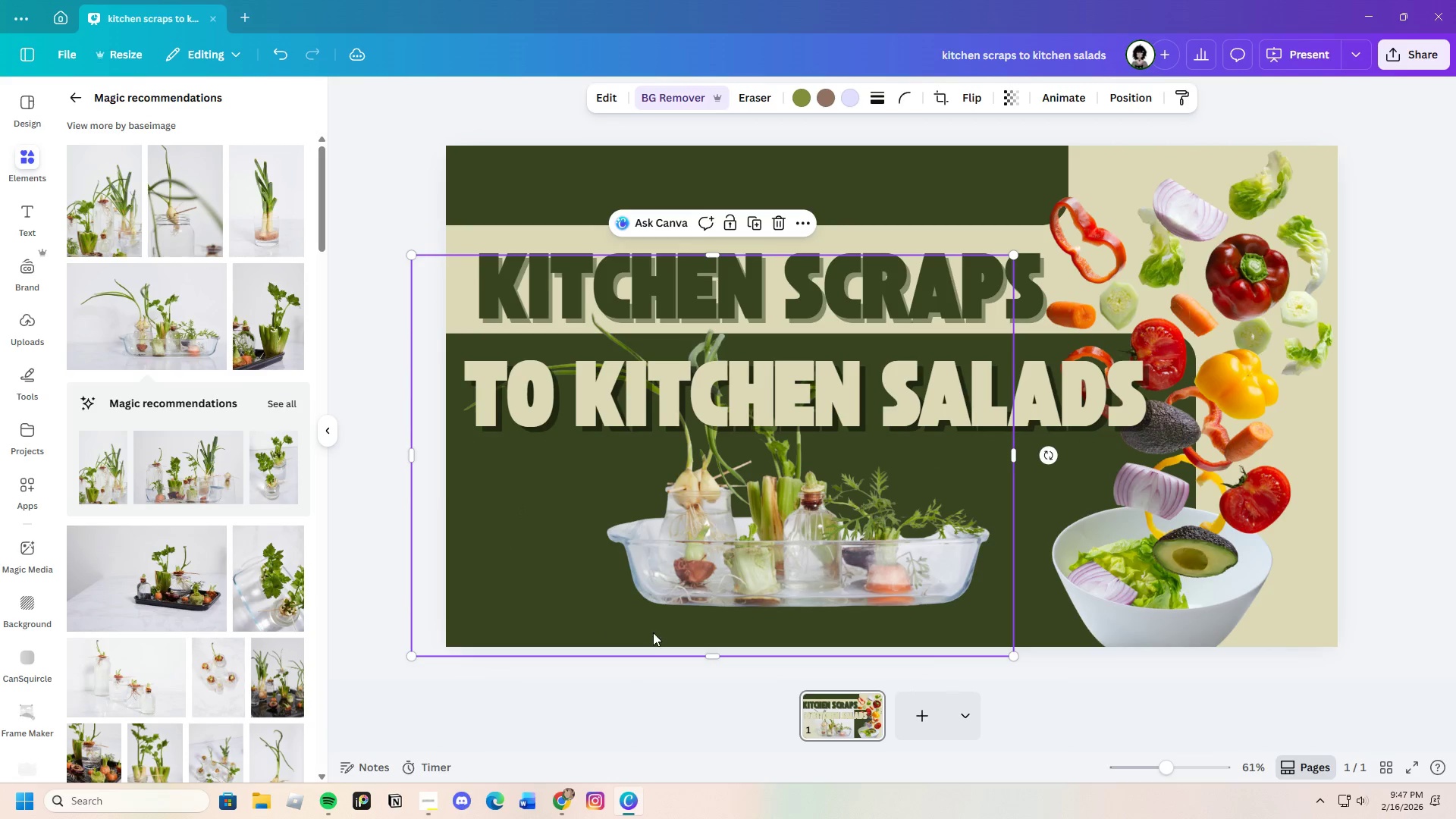 
left_click_drag(start_coordinate=[711, 657], to_coordinate=[725, 620])
 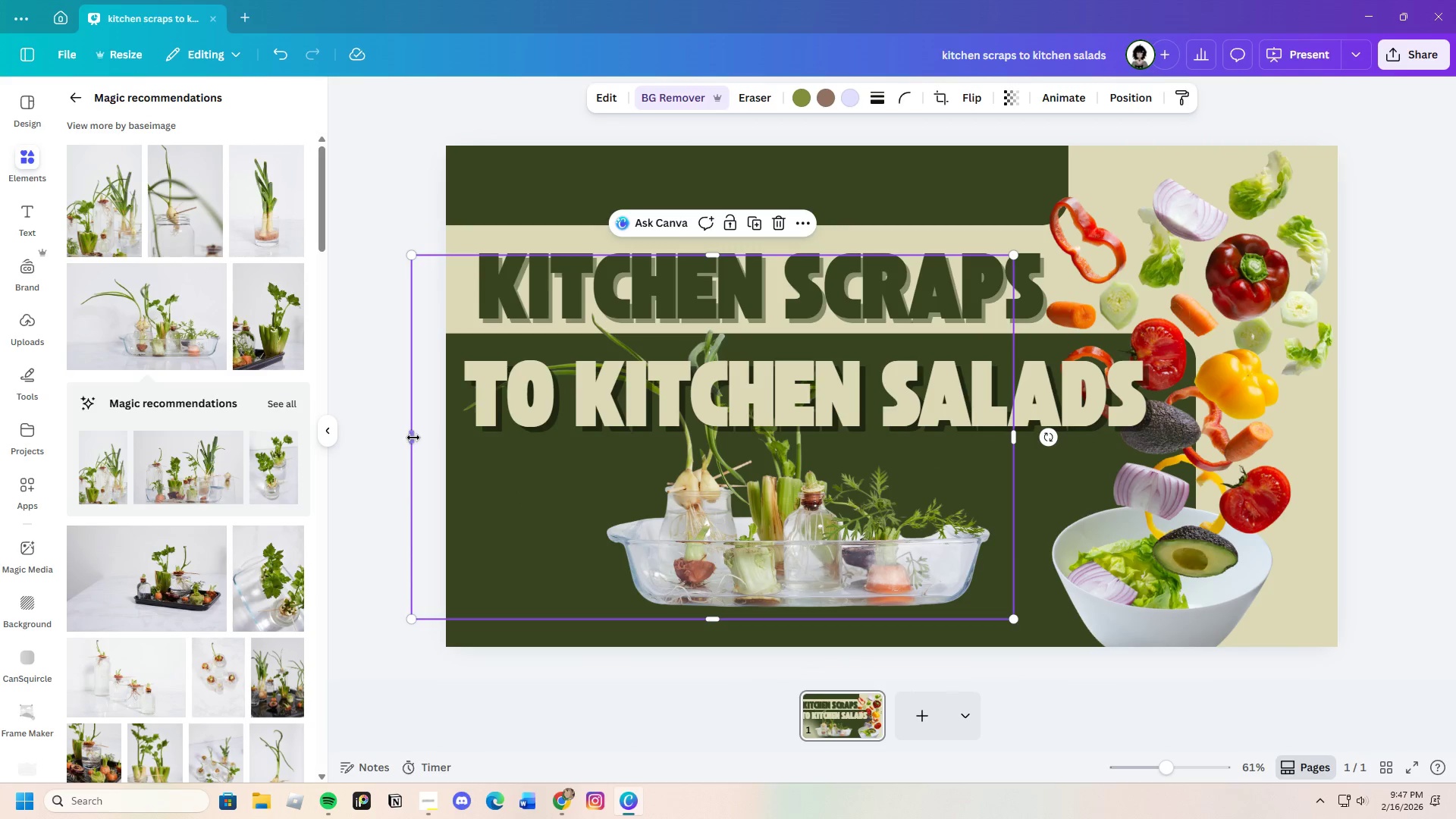 
left_click_drag(start_coordinate=[412, 438], to_coordinate=[457, 447])
 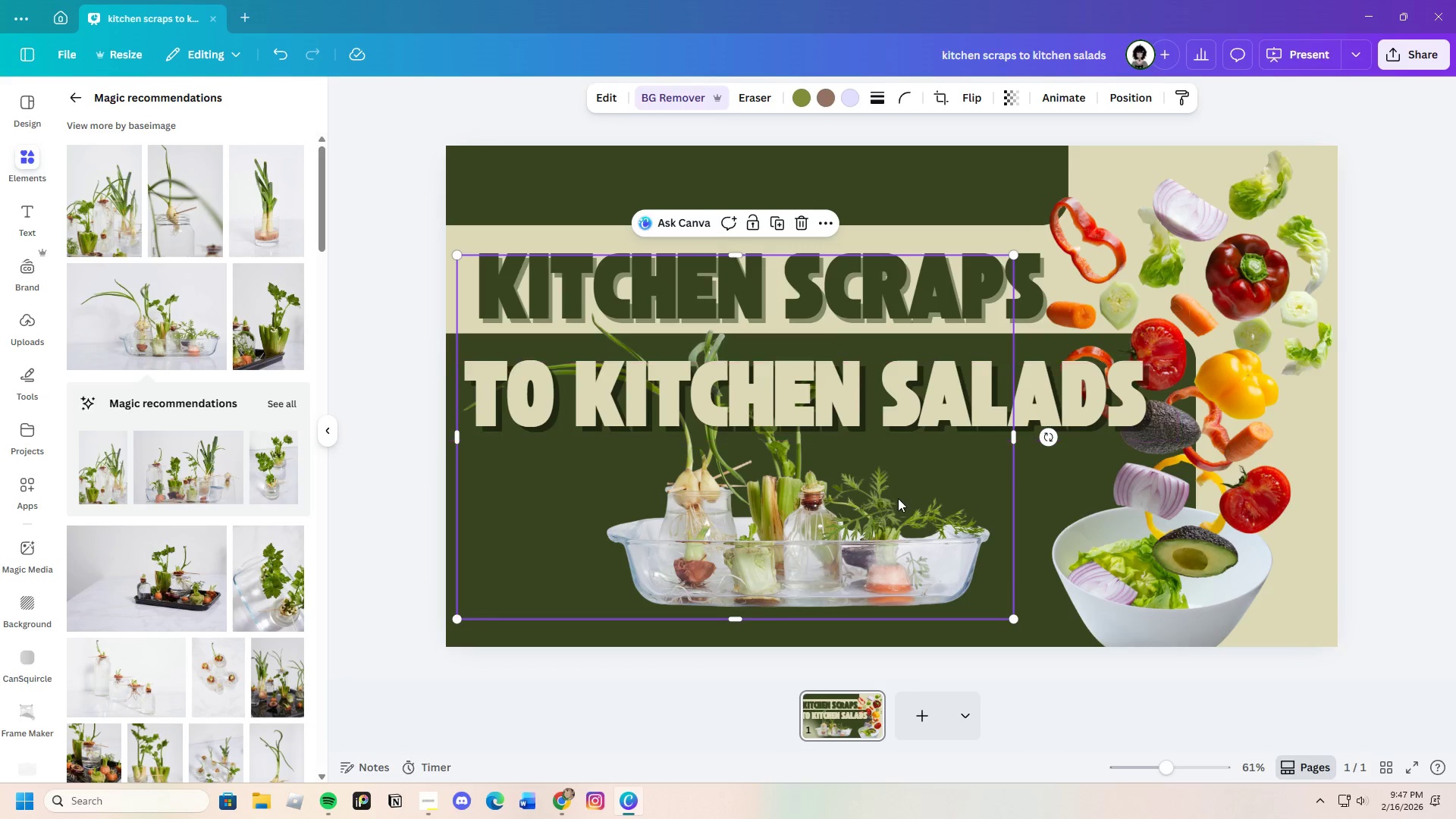 
left_click_drag(start_coordinate=[899, 500], to_coordinate=[796, 504])
 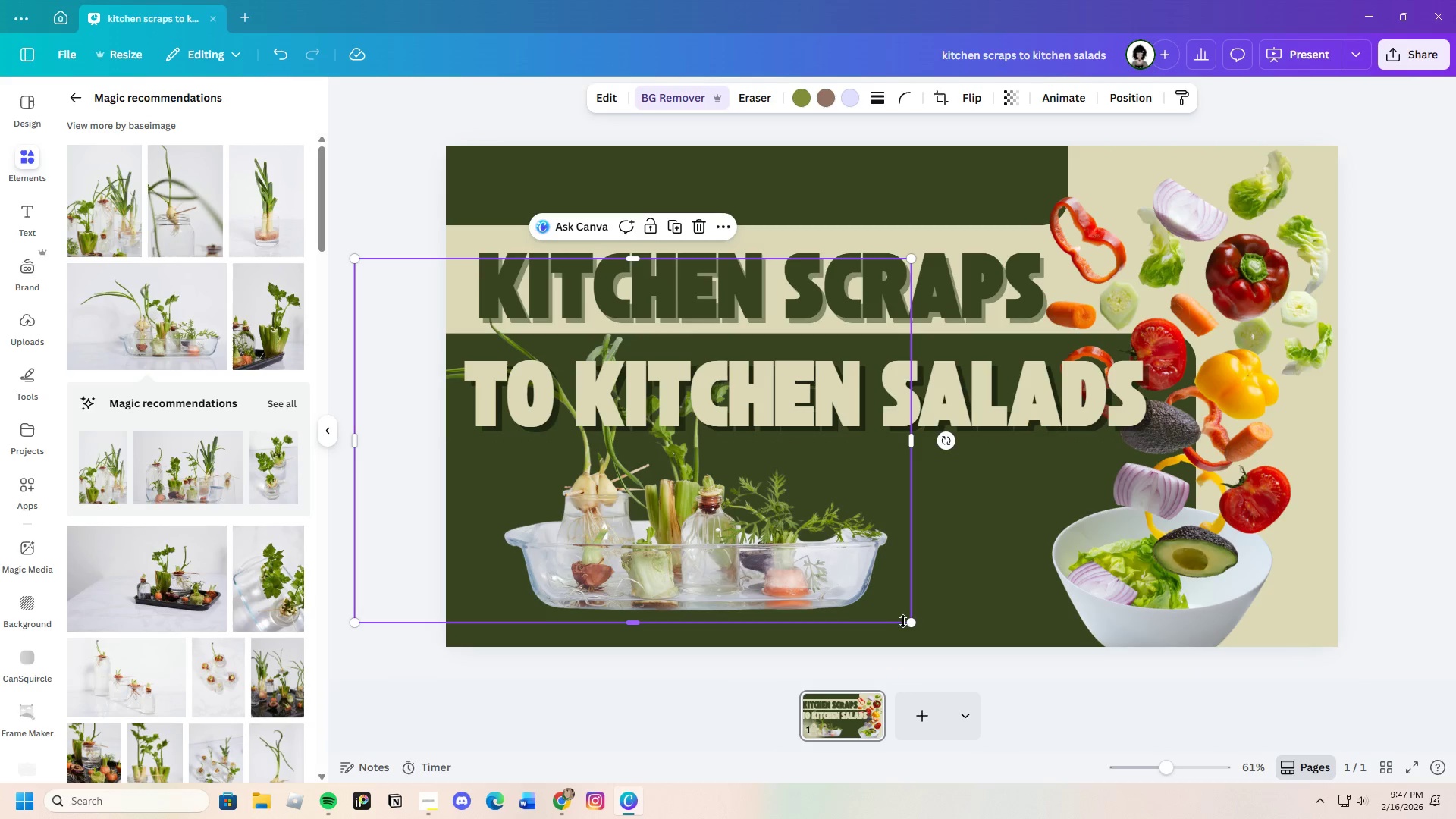 
left_click_drag(start_coordinate=[915, 620], to_coordinate=[1186, 724])
 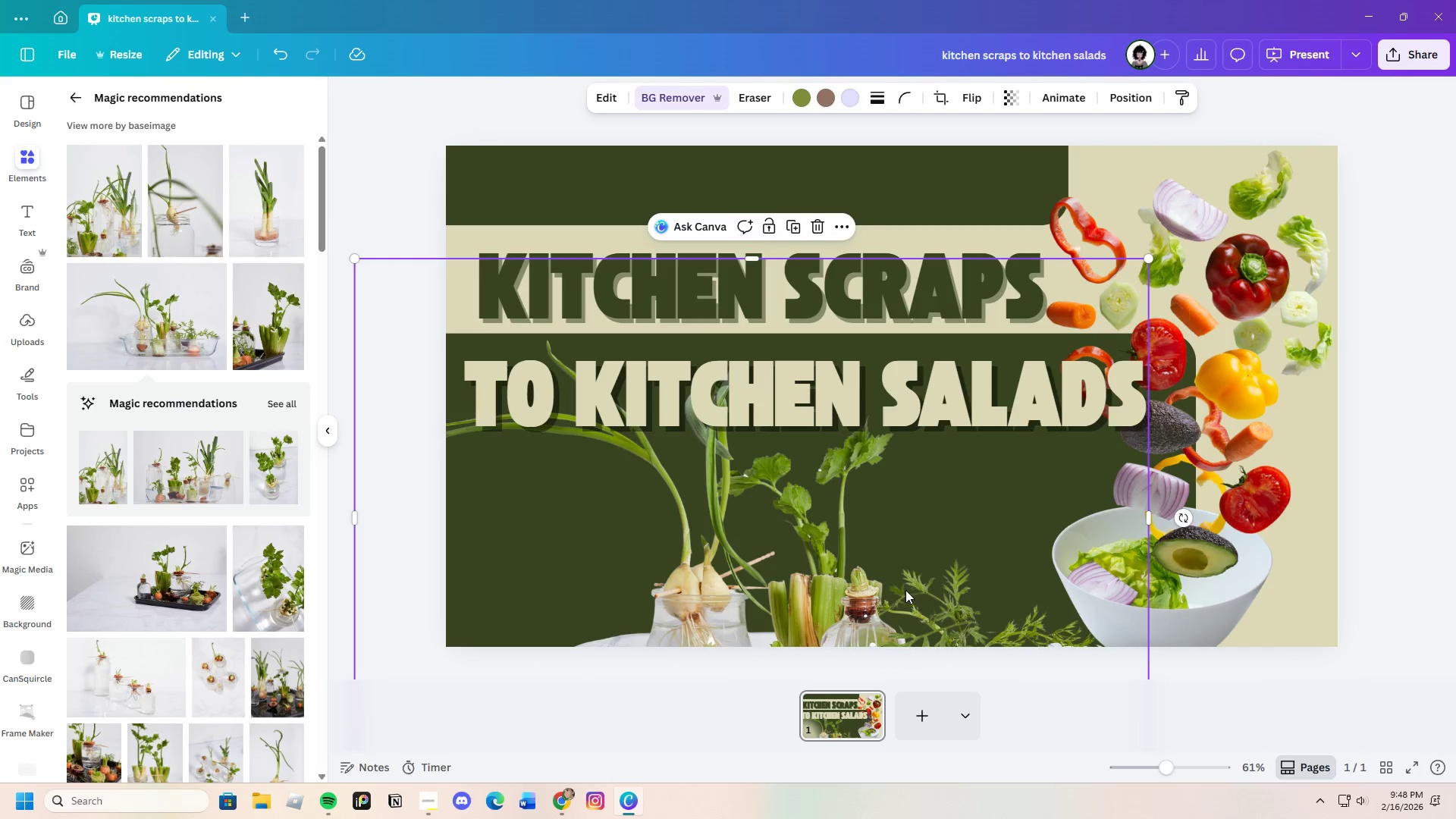 
left_click_drag(start_coordinate=[905, 590], to_coordinate=[714, 522])
 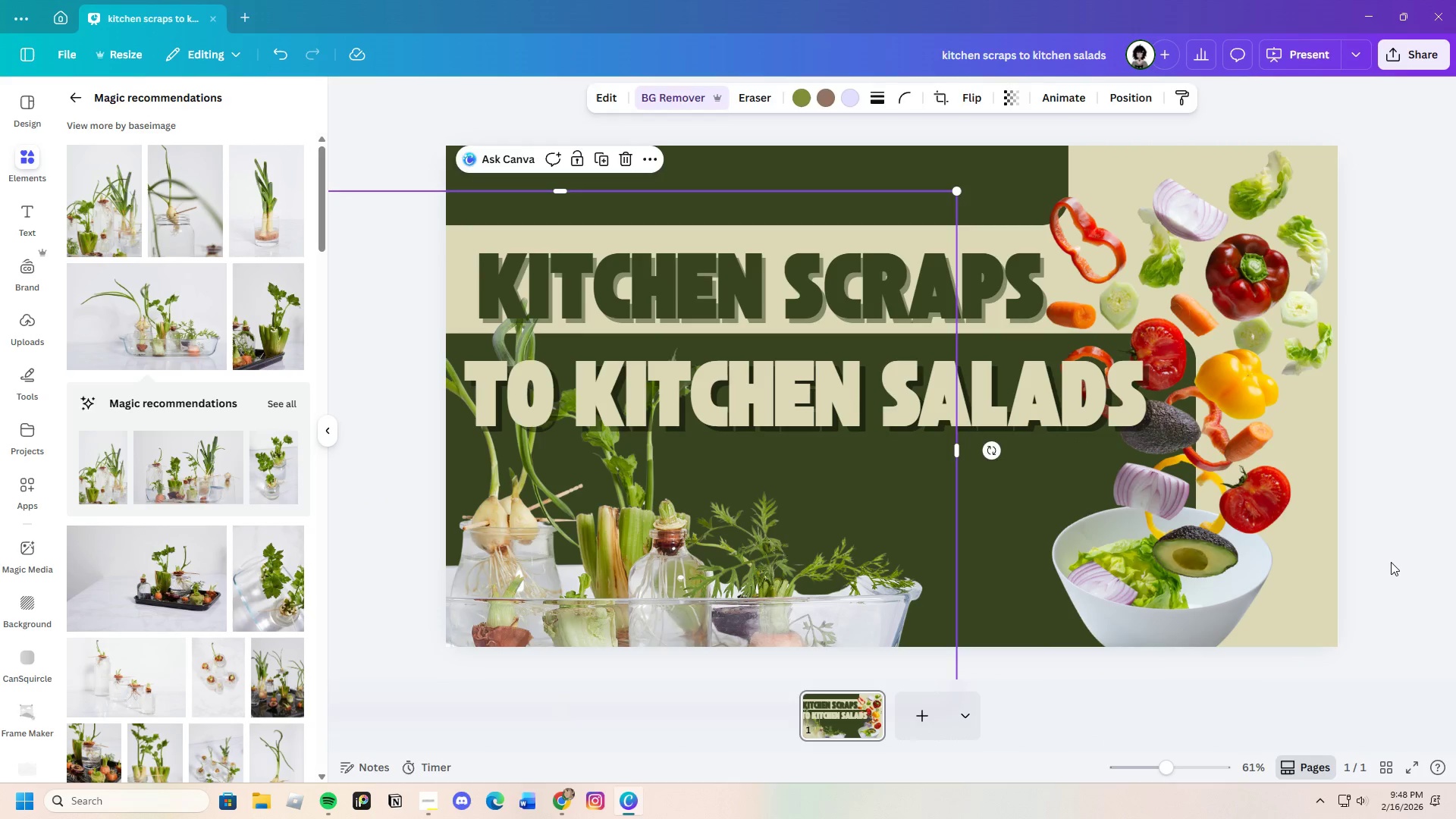 
left_click([1403, 557])
 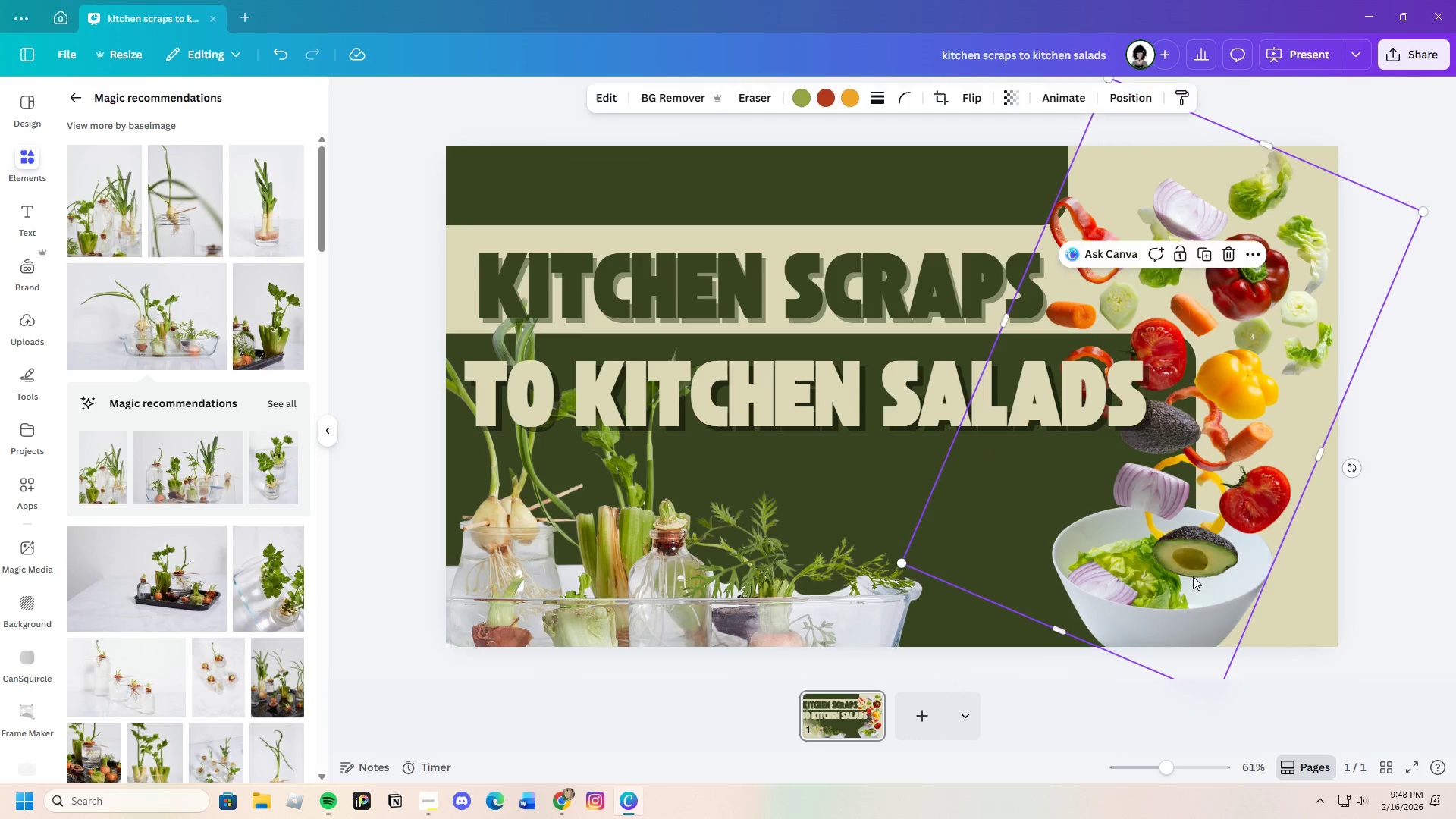 
left_click_drag(start_coordinate=[1193, 576], to_coordinate=[1204, 579])
 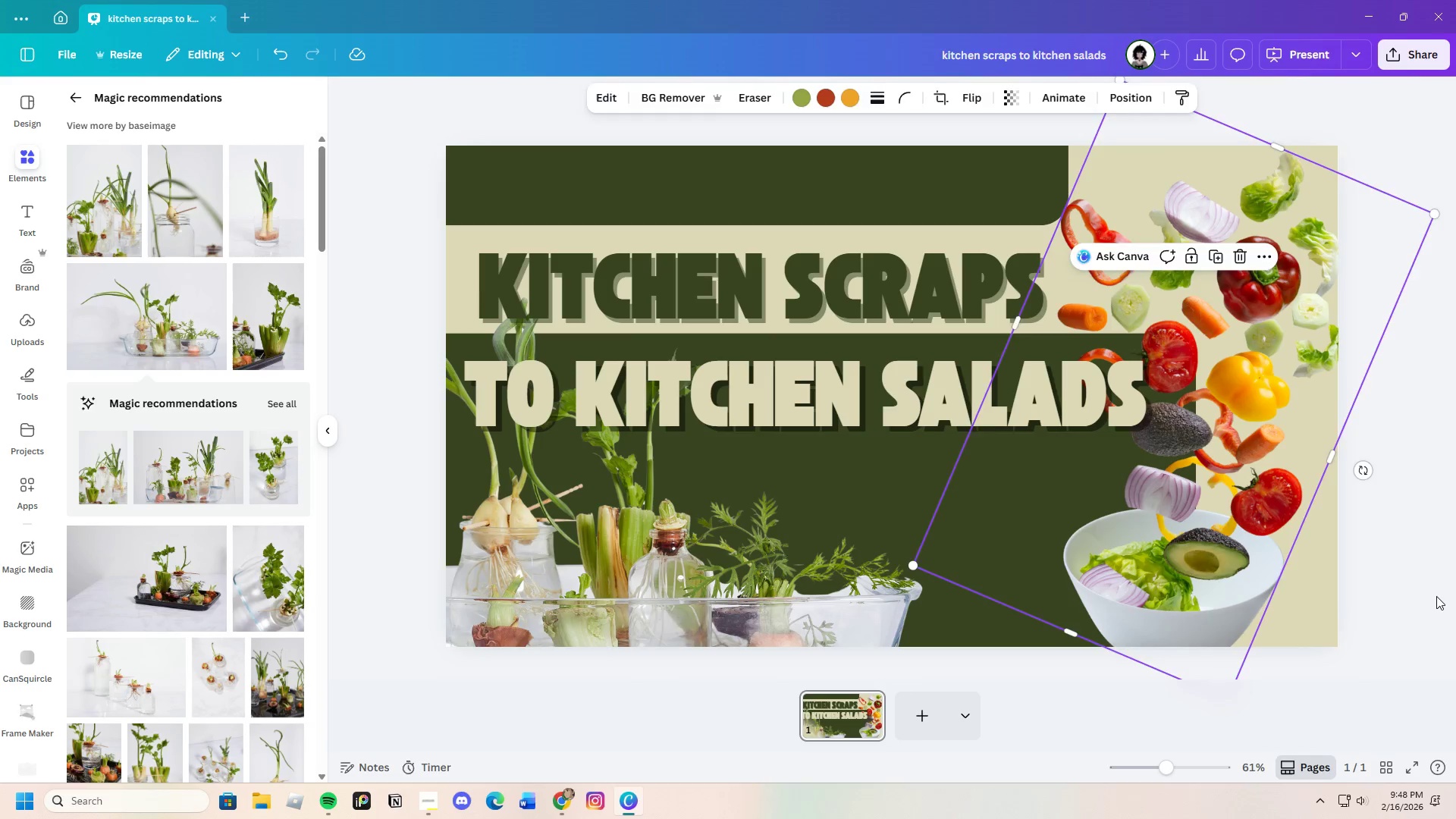 
left_click([1436, 596])
 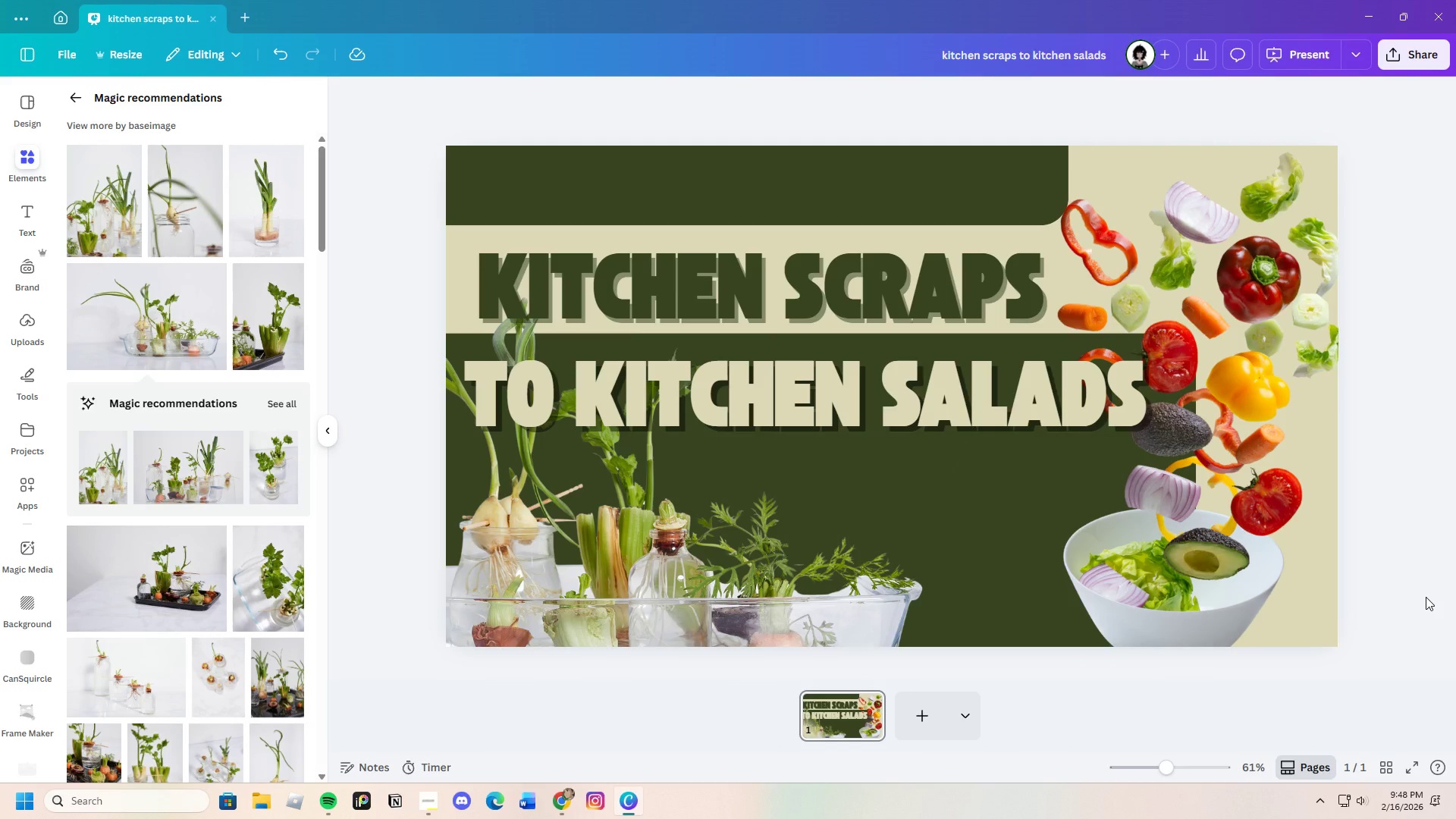 
wait(7.98)
 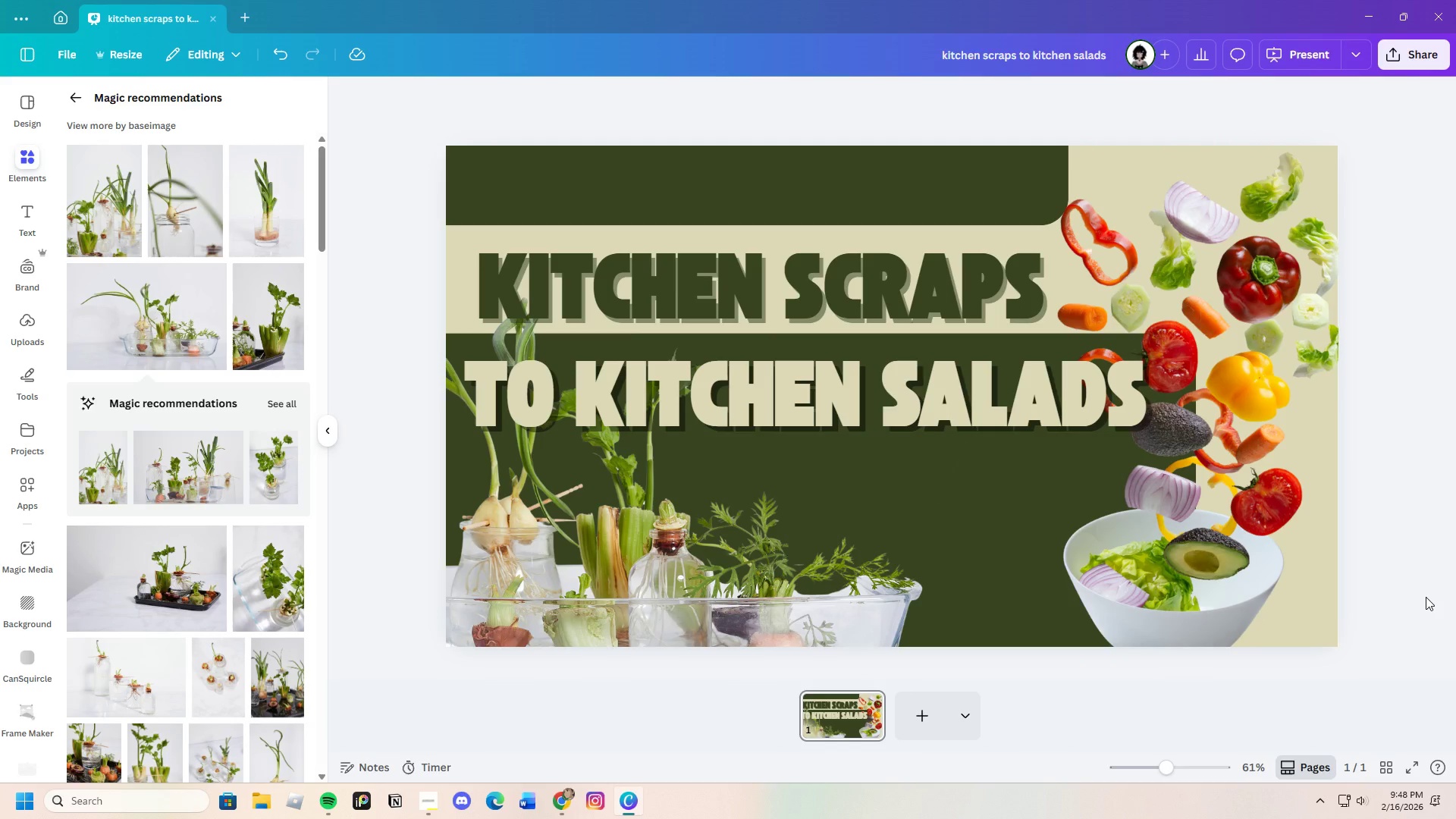 
left_click([1255, 494])
 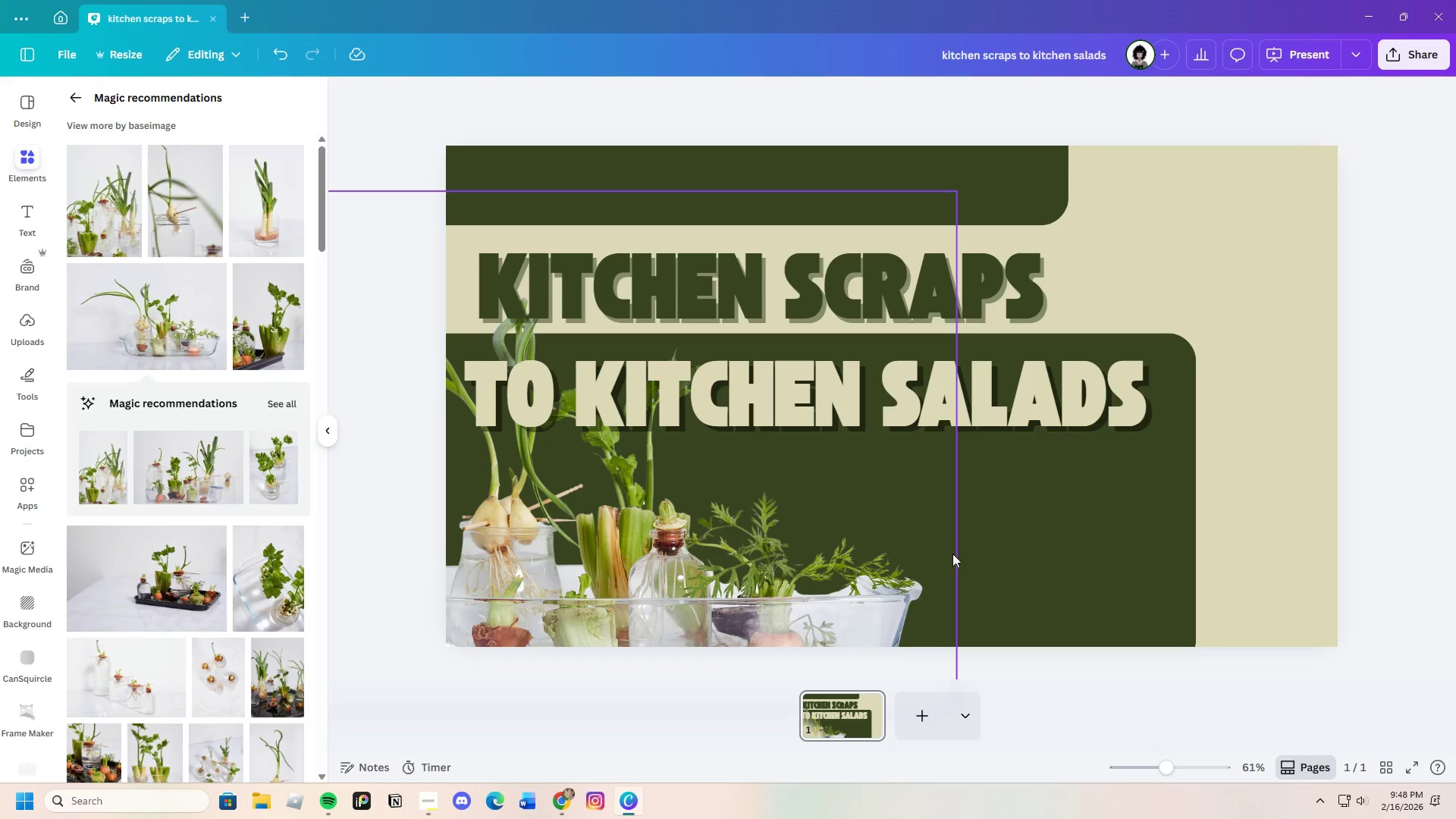 
wait(5.53)
 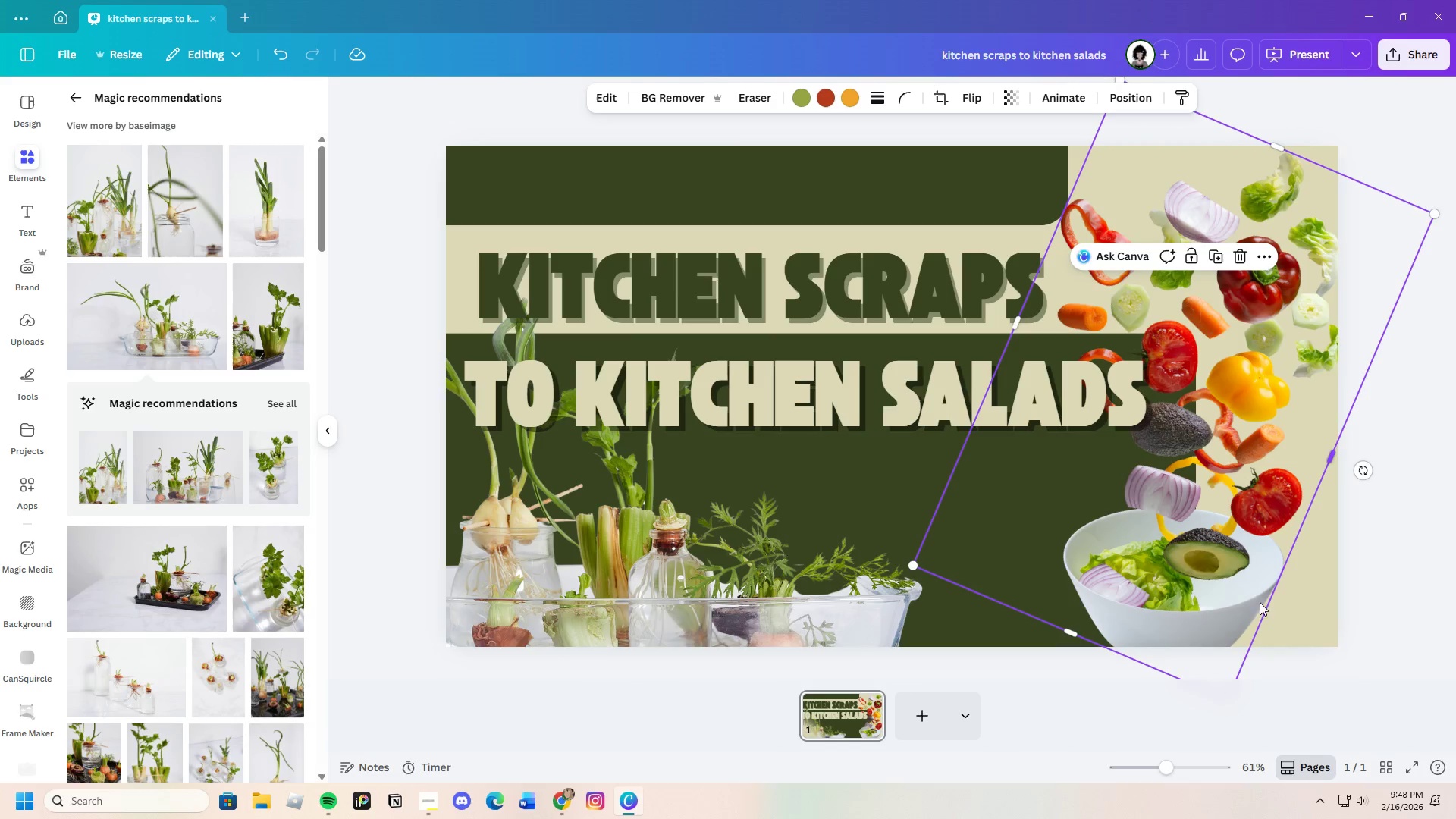 
left_click([1044, 520])
 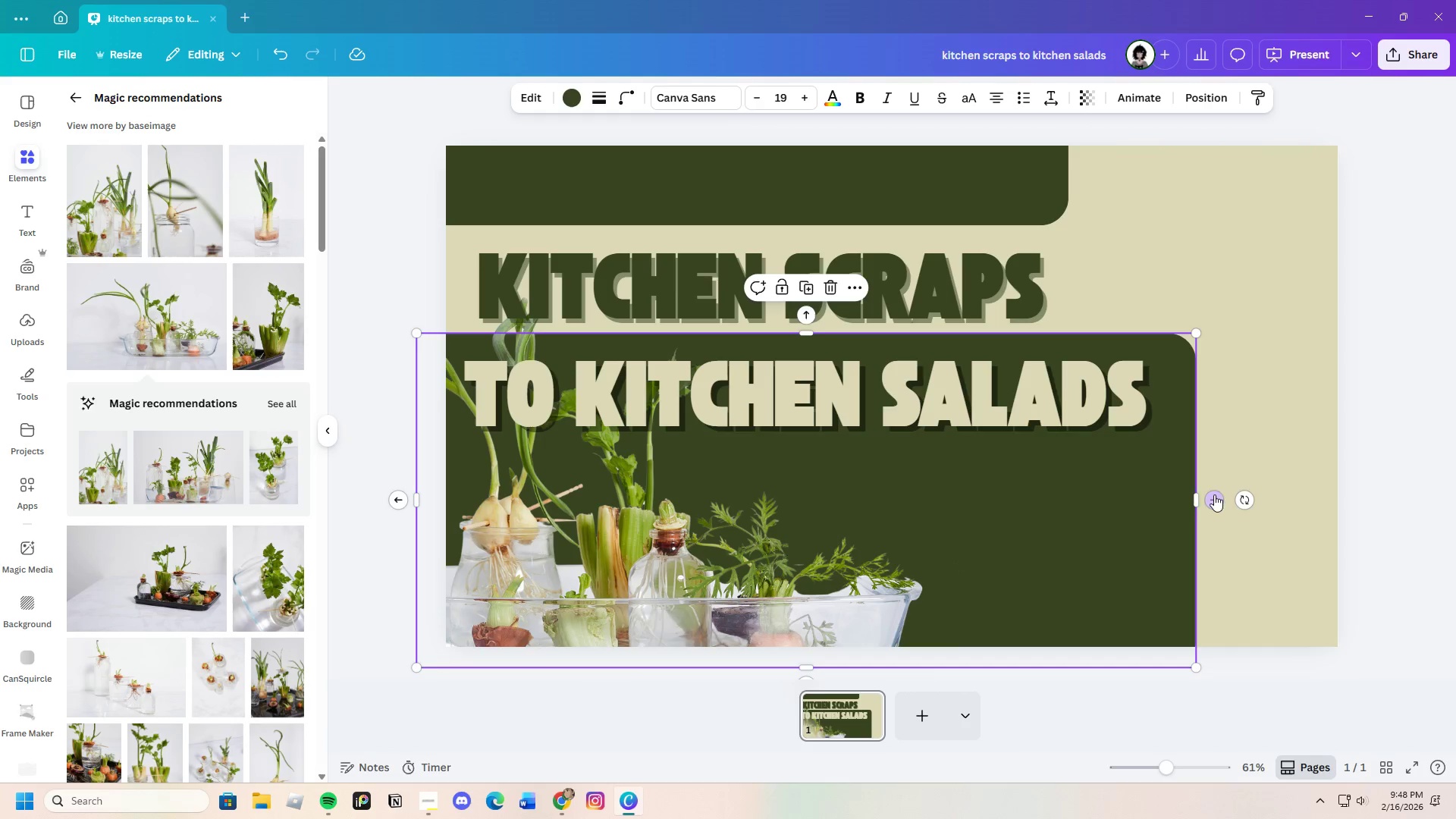 
left_click_drag(start_coordinate=[1199, 495], to_coordinate=[1429, 495])
 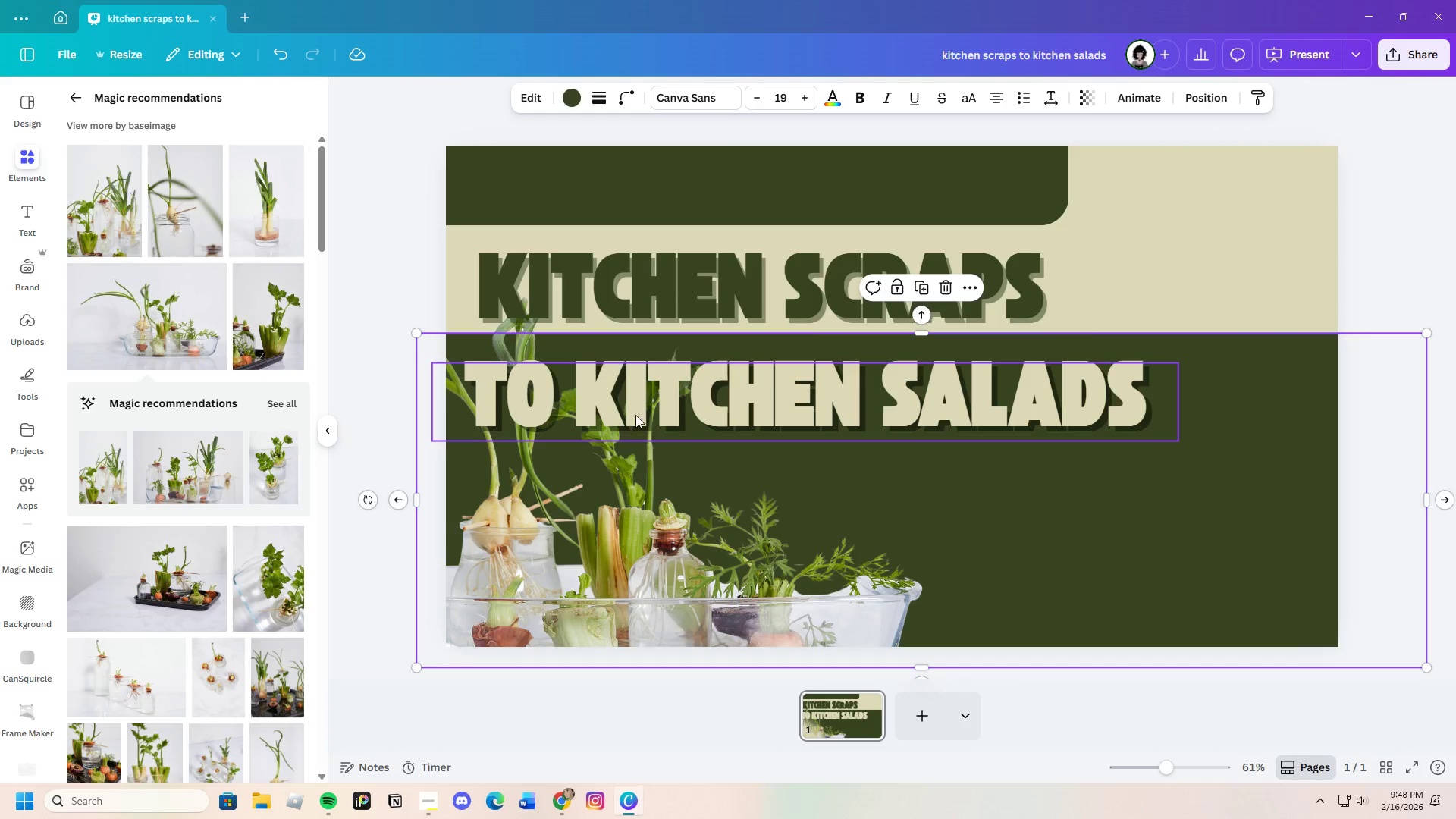 
left_click_drag(start_coordinate=[708, 399], to_coordinate=[859, 403])
 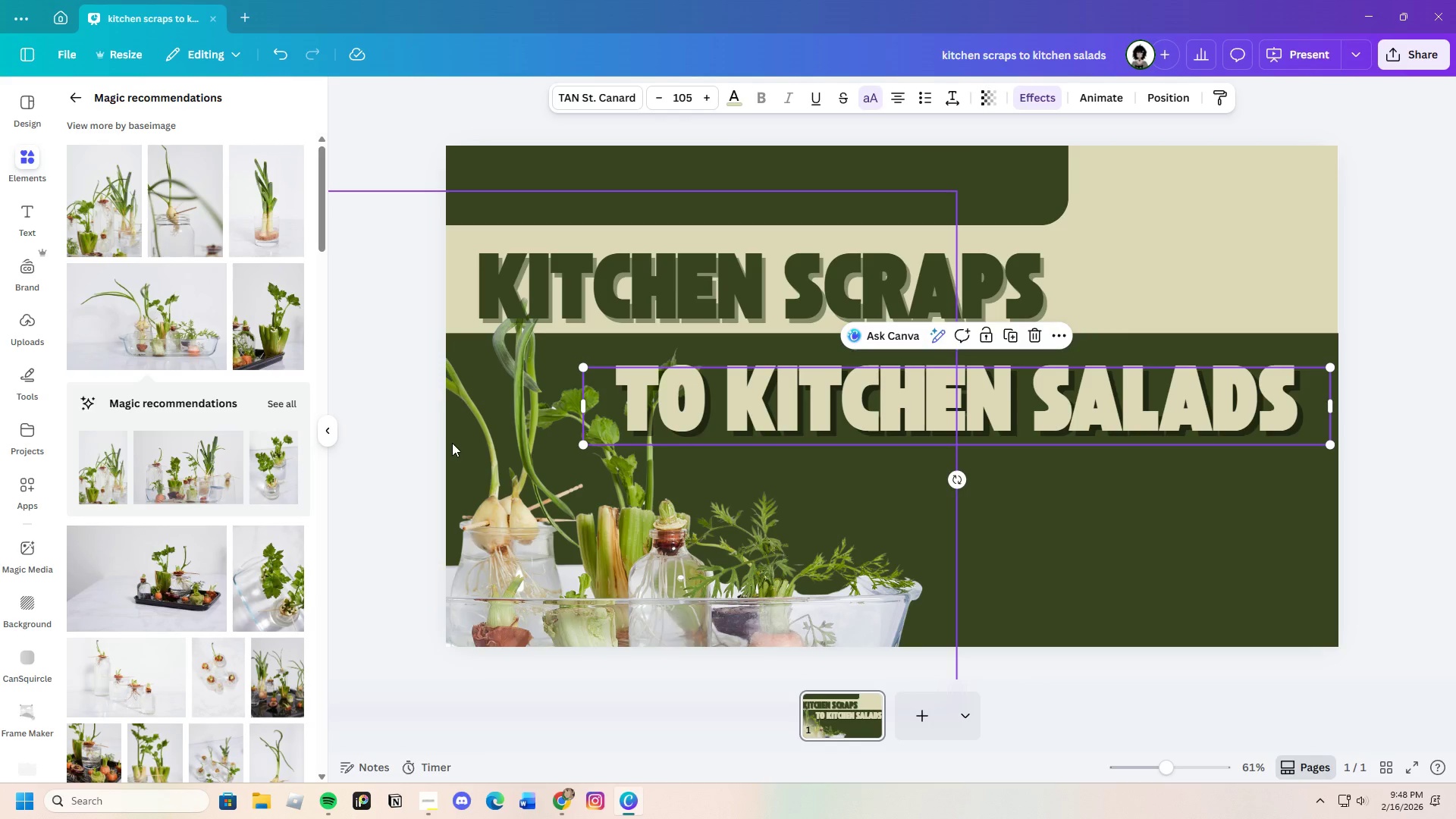 
left_click([457, 445])
 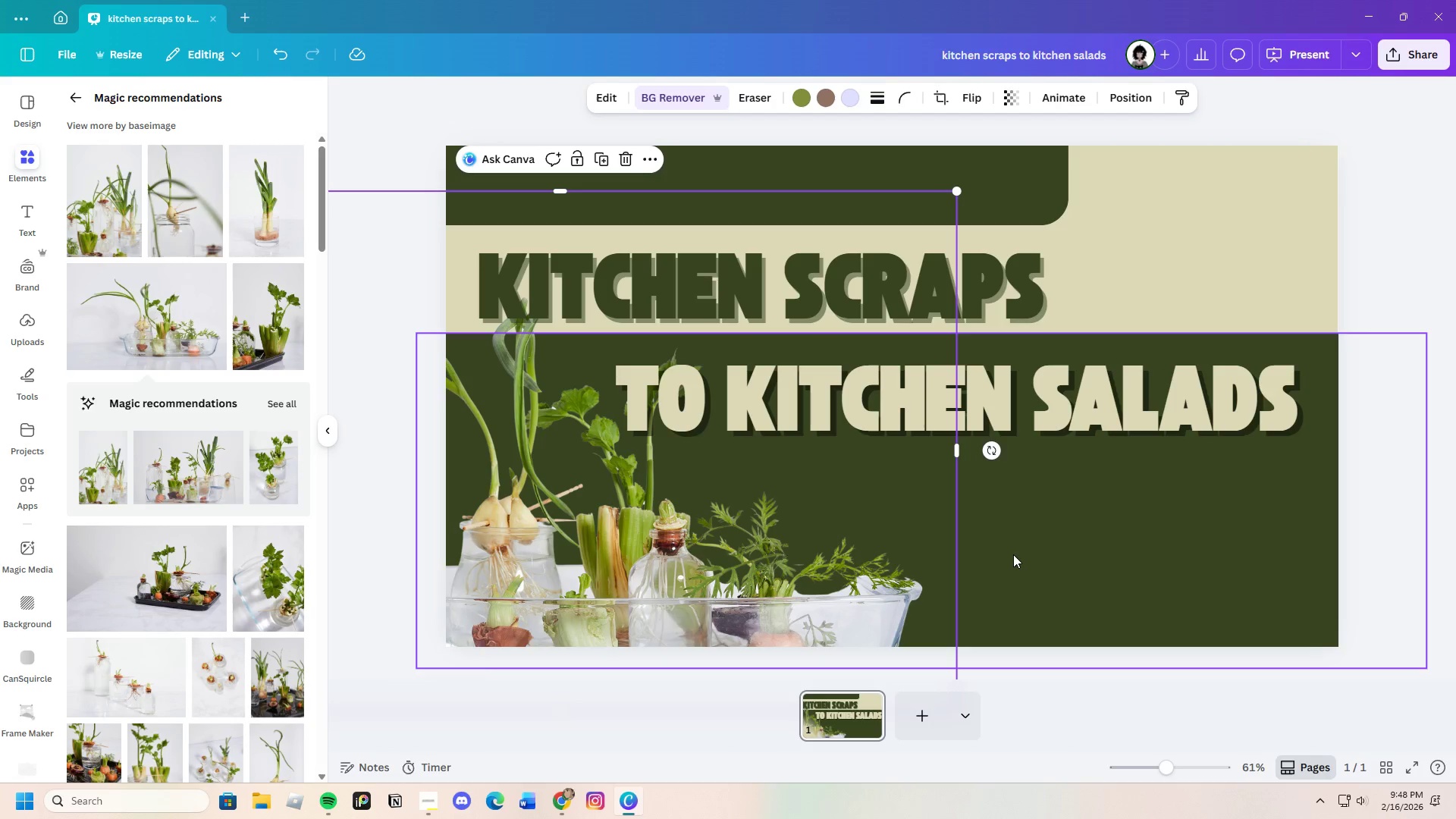 
left_click([1014, 554])
 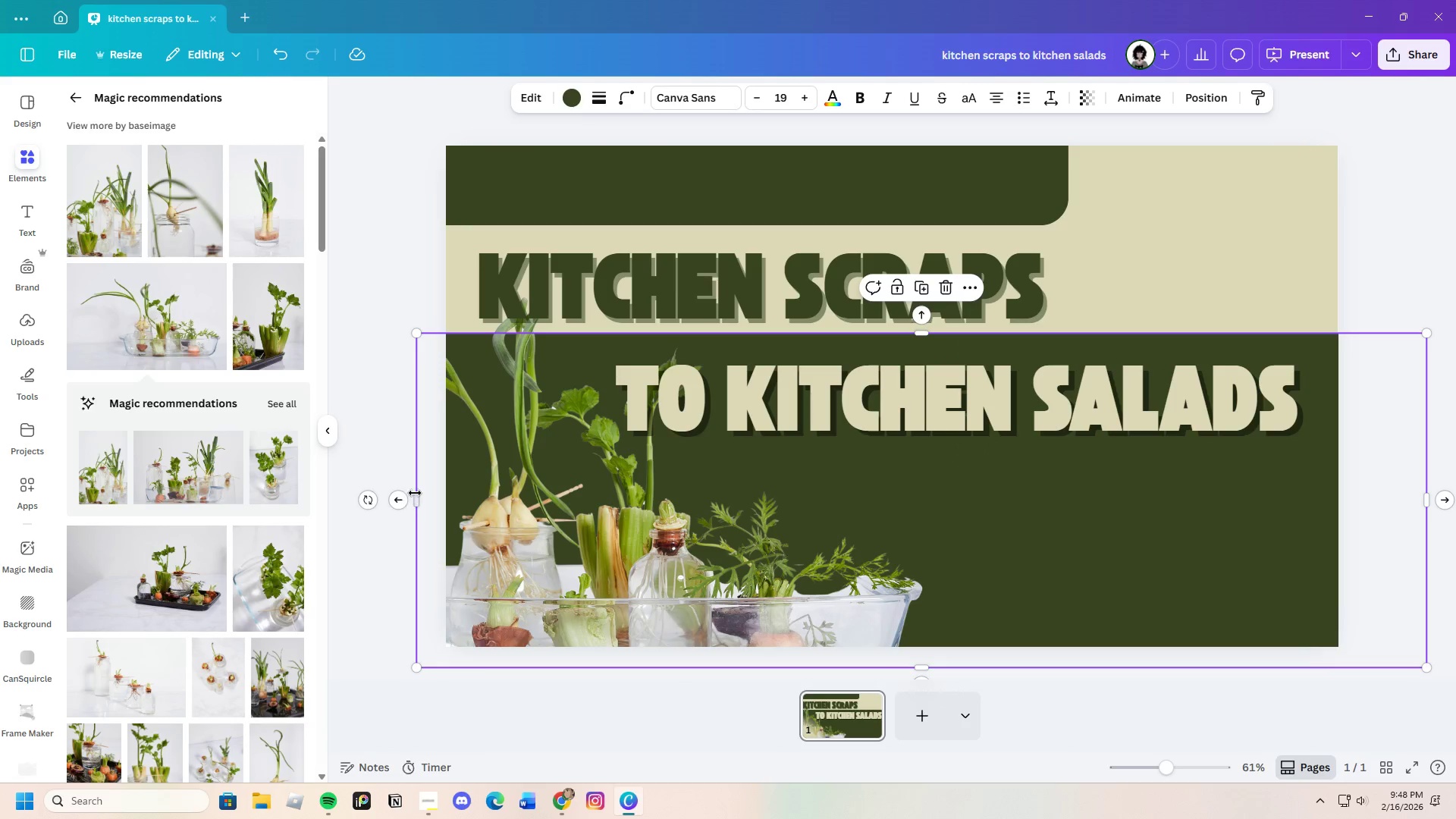 
left_click_drag(start_coordinate=[417, 494], to_coordinate=[590, 496])
 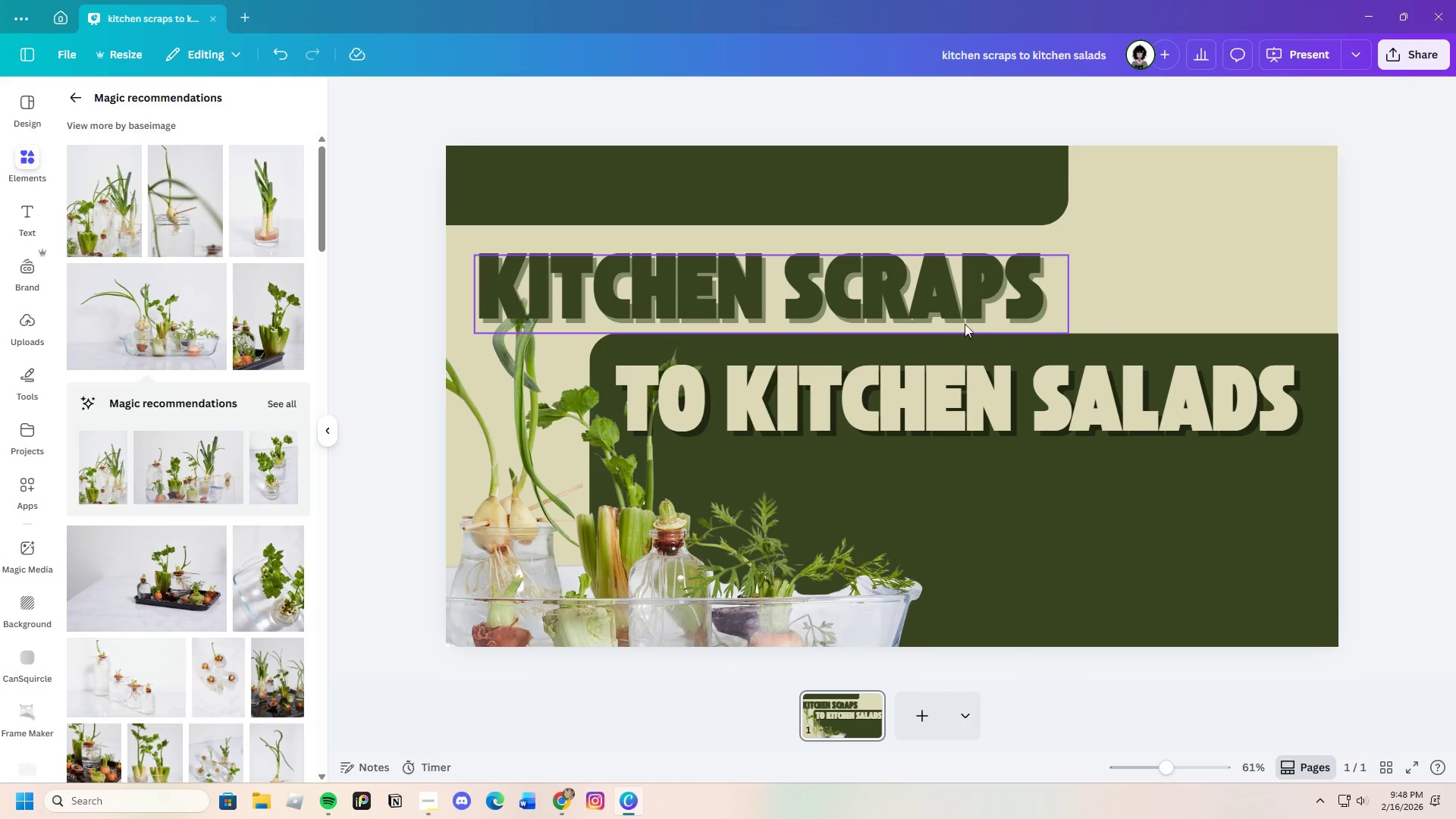 
left_click_drag(start_coordinate=[882, 284], to_coordinate=[1022, 290])
 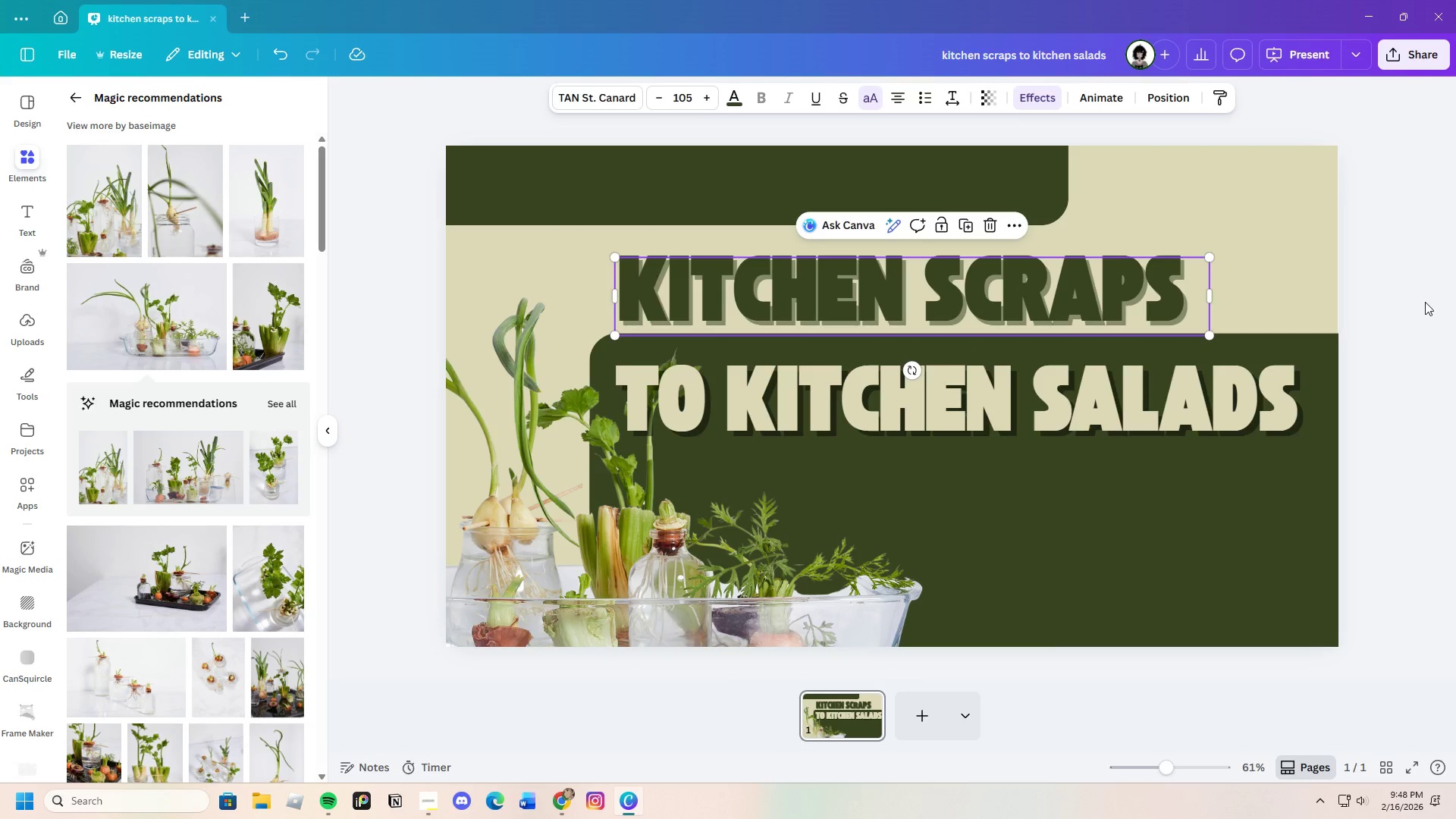 
left_click([1425, 302])
 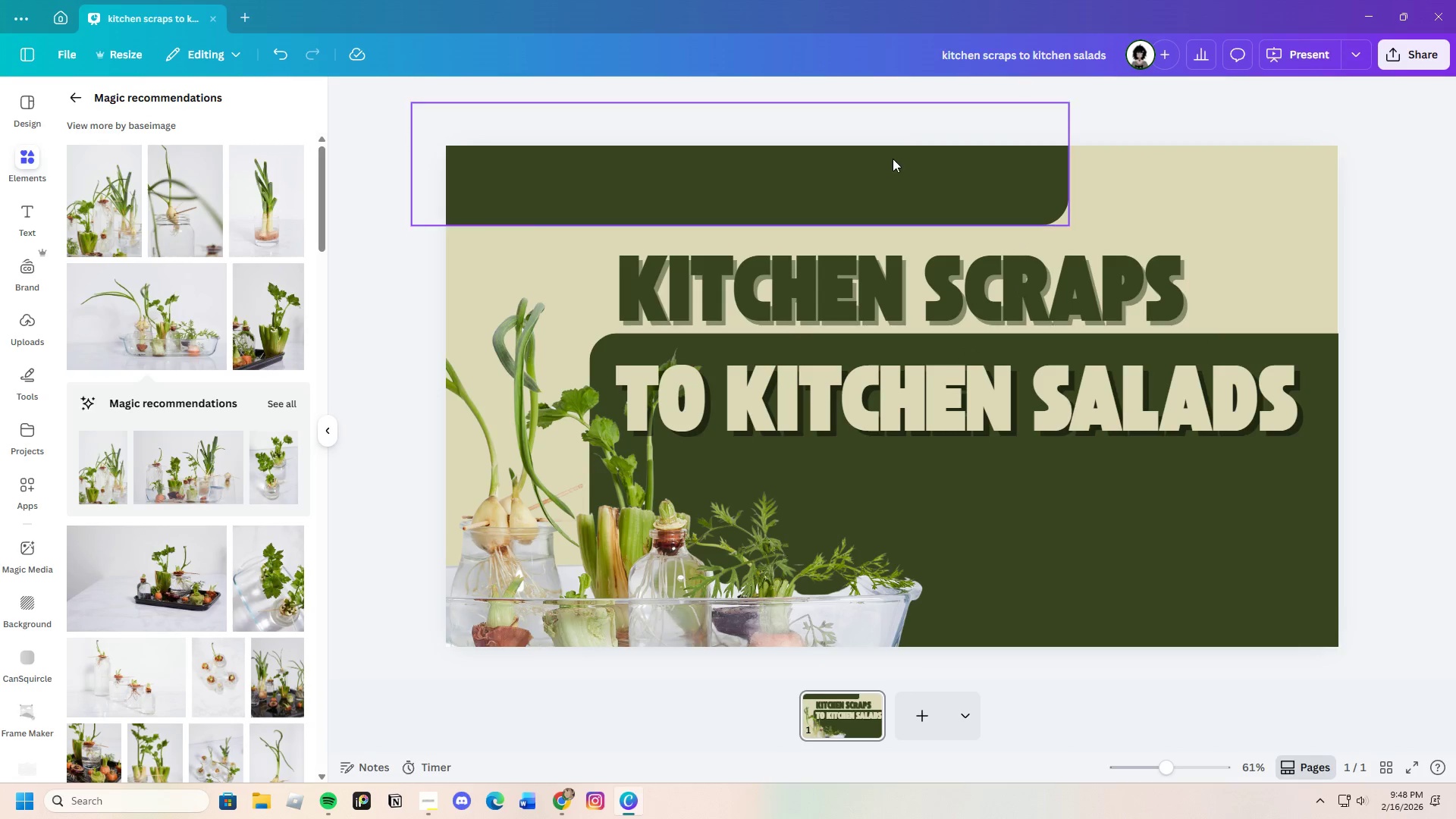 
left_click_drag(start_coordinate=[883, 175], to_coordinate=[1172, 174])
 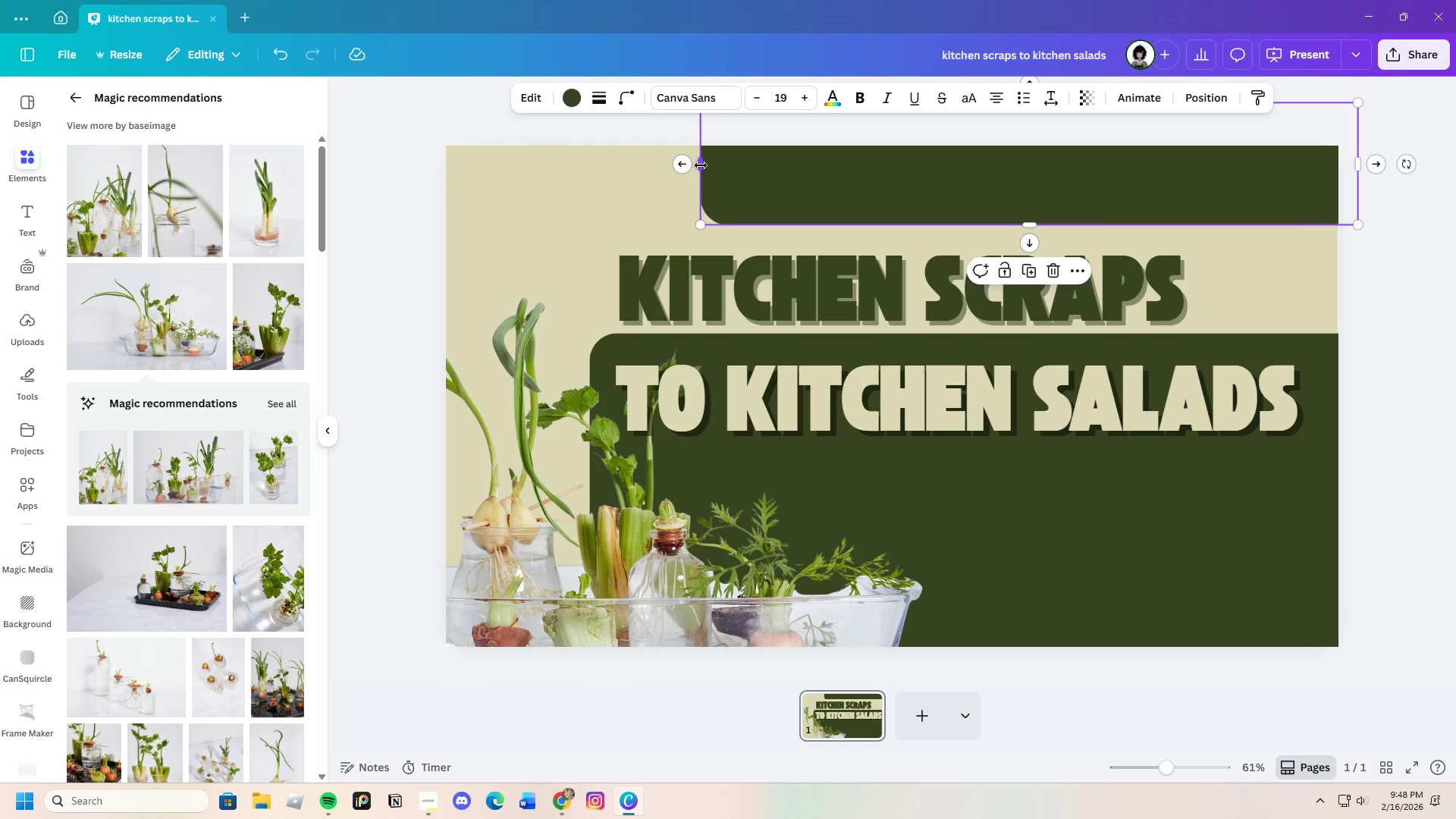 
left_click_drag(start_coordinate=[701, 165], to_coordinate=[589, 163])
 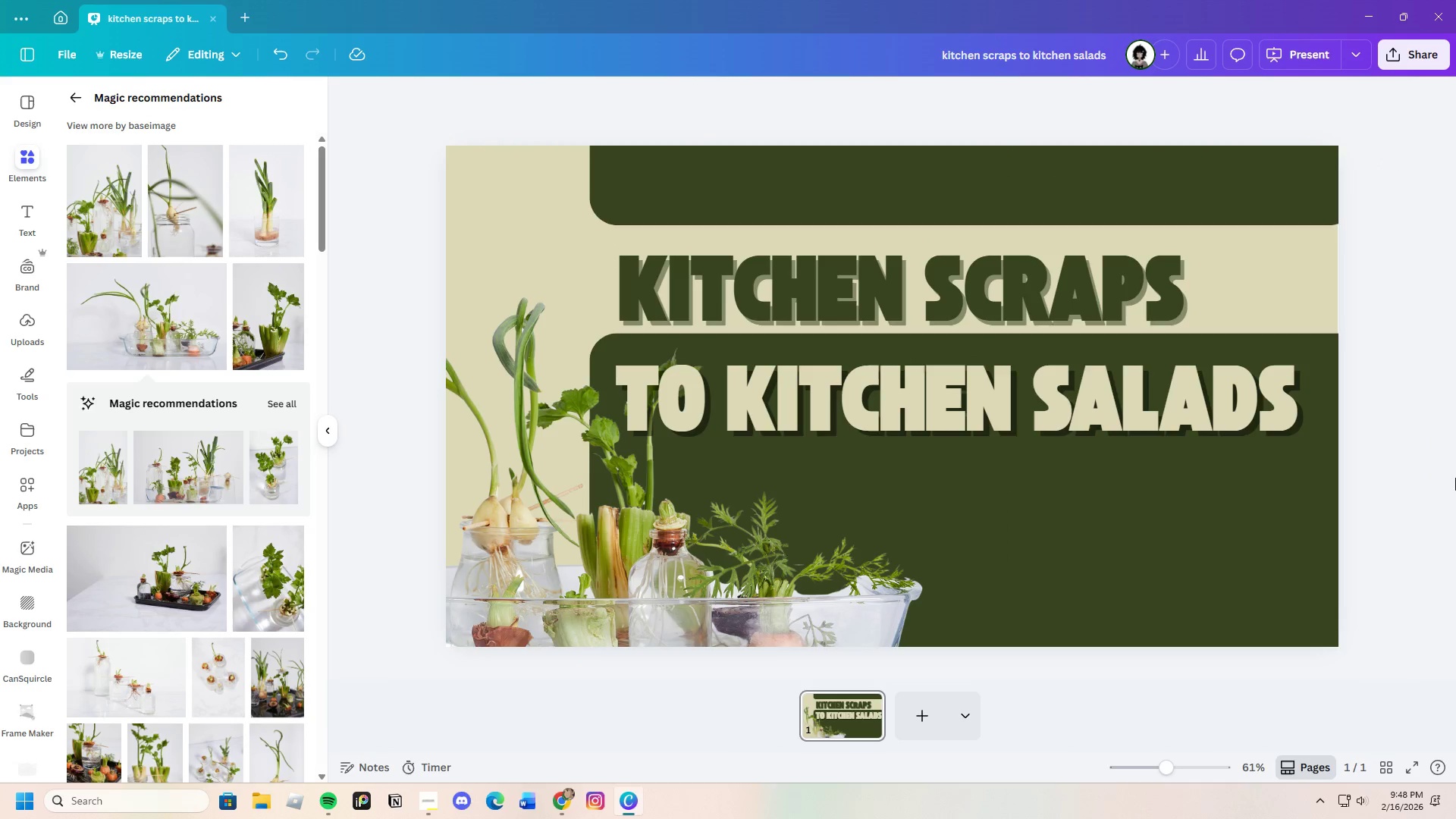 
left_click_drag(start_coordinate=[891, 287], to_coordinate=[888, 276])
 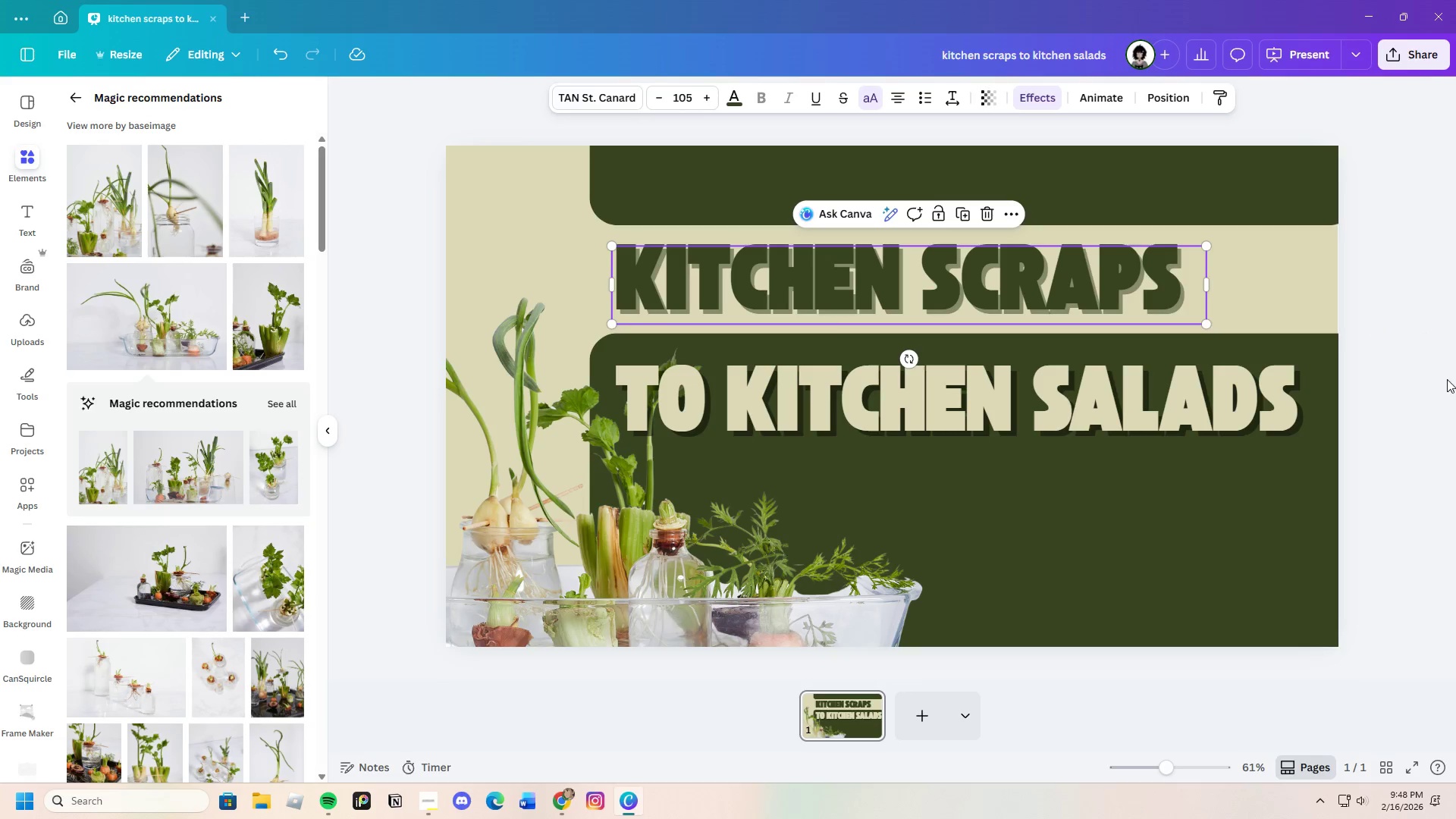 
left_click([1423, 366])
 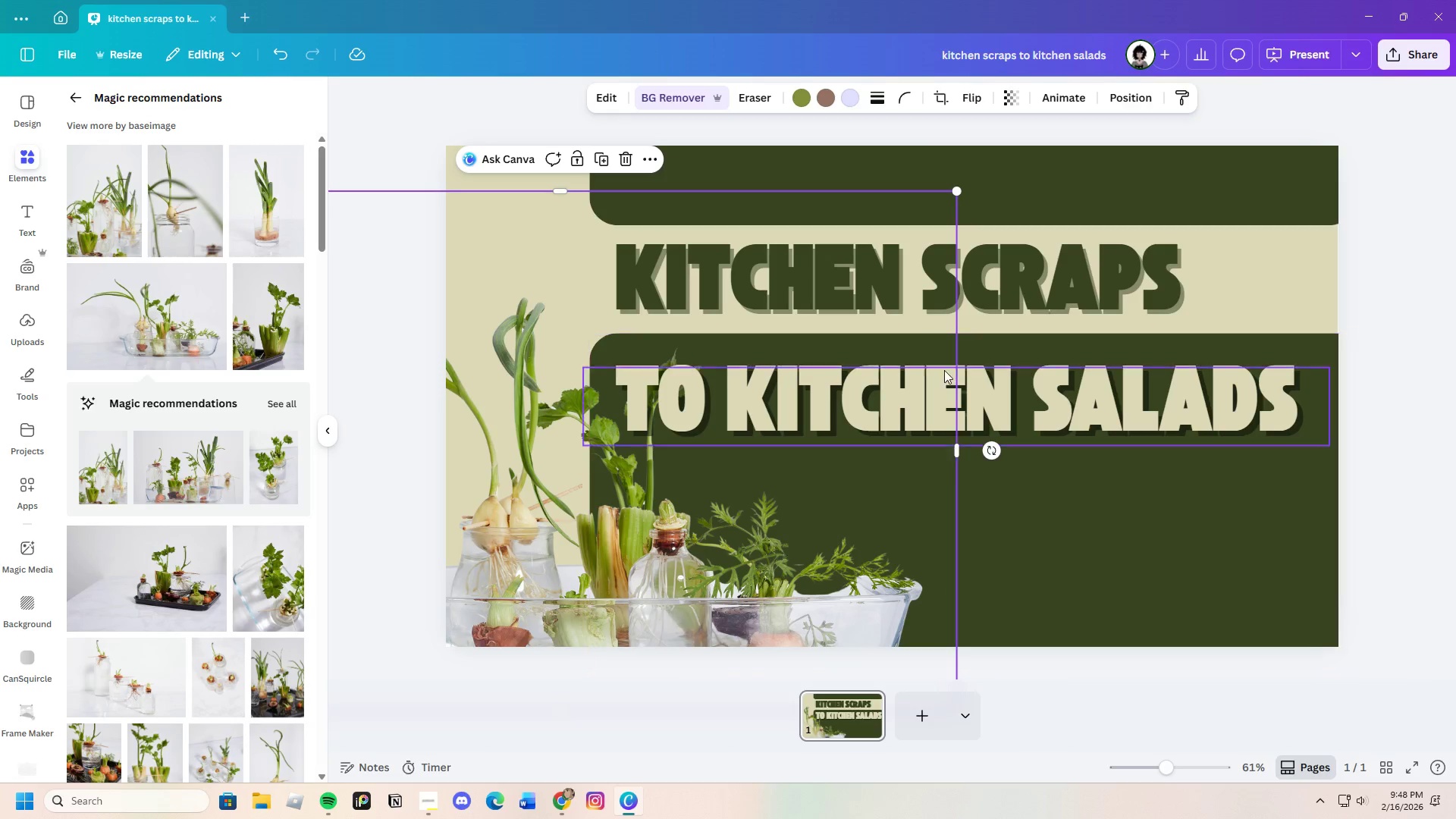 
left_click_drag(start_coordinate=[956, 190], to_coordinate=[1274, 150])
 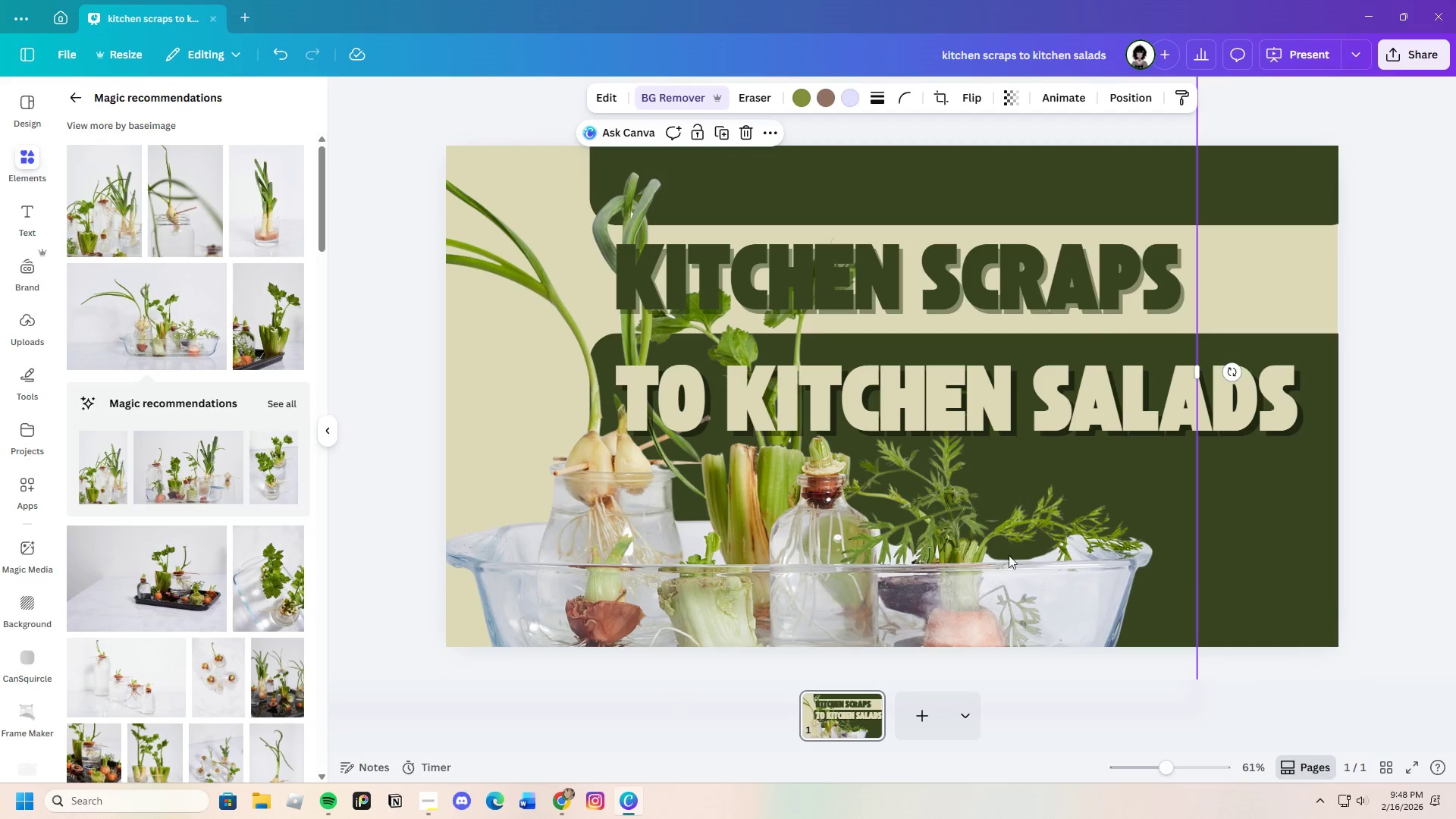 
left_click_drag(start_coordinate=[1006, 565], to_coordinate=[878, 550])
 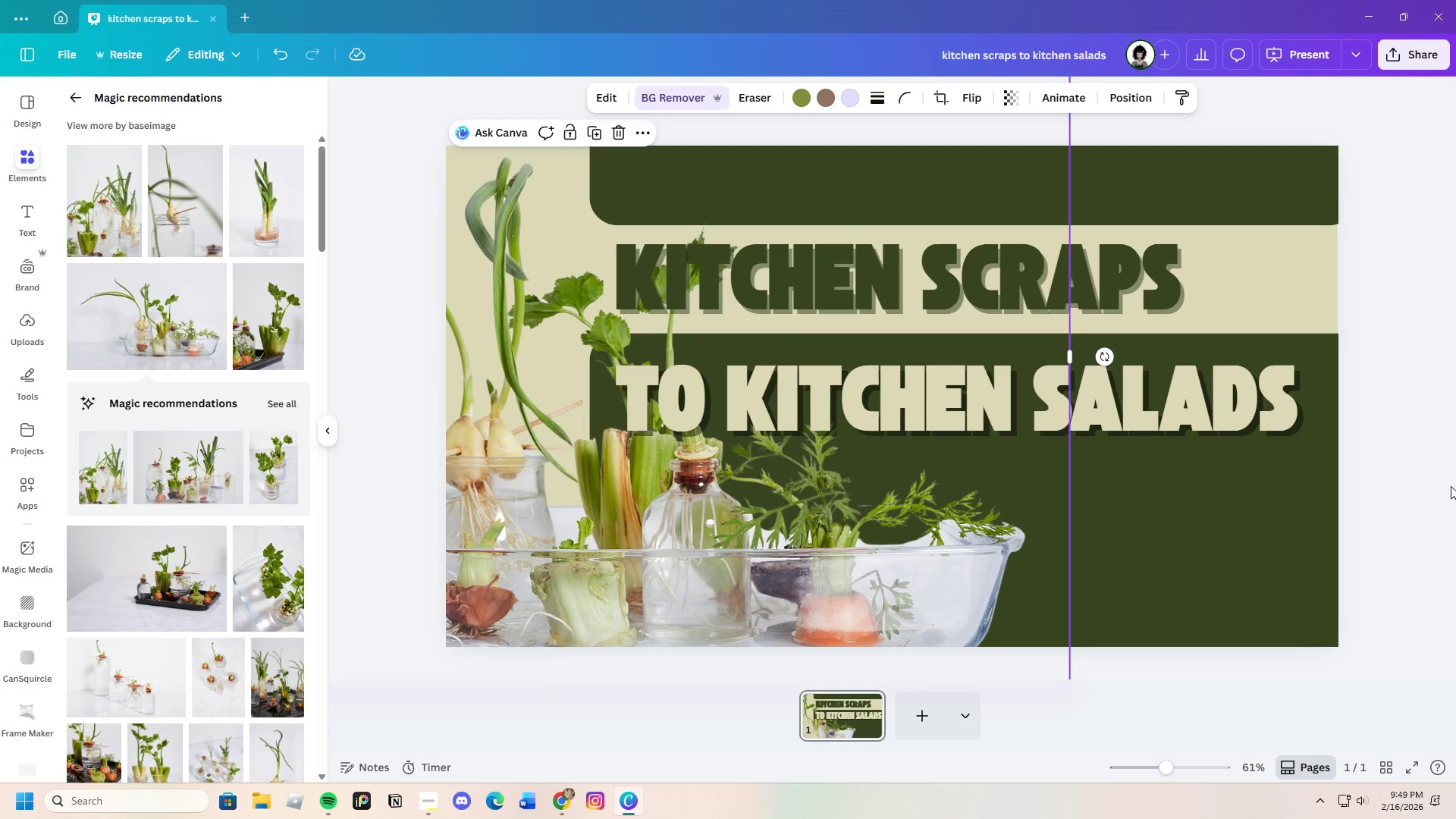 
left_click([1455, 484])
 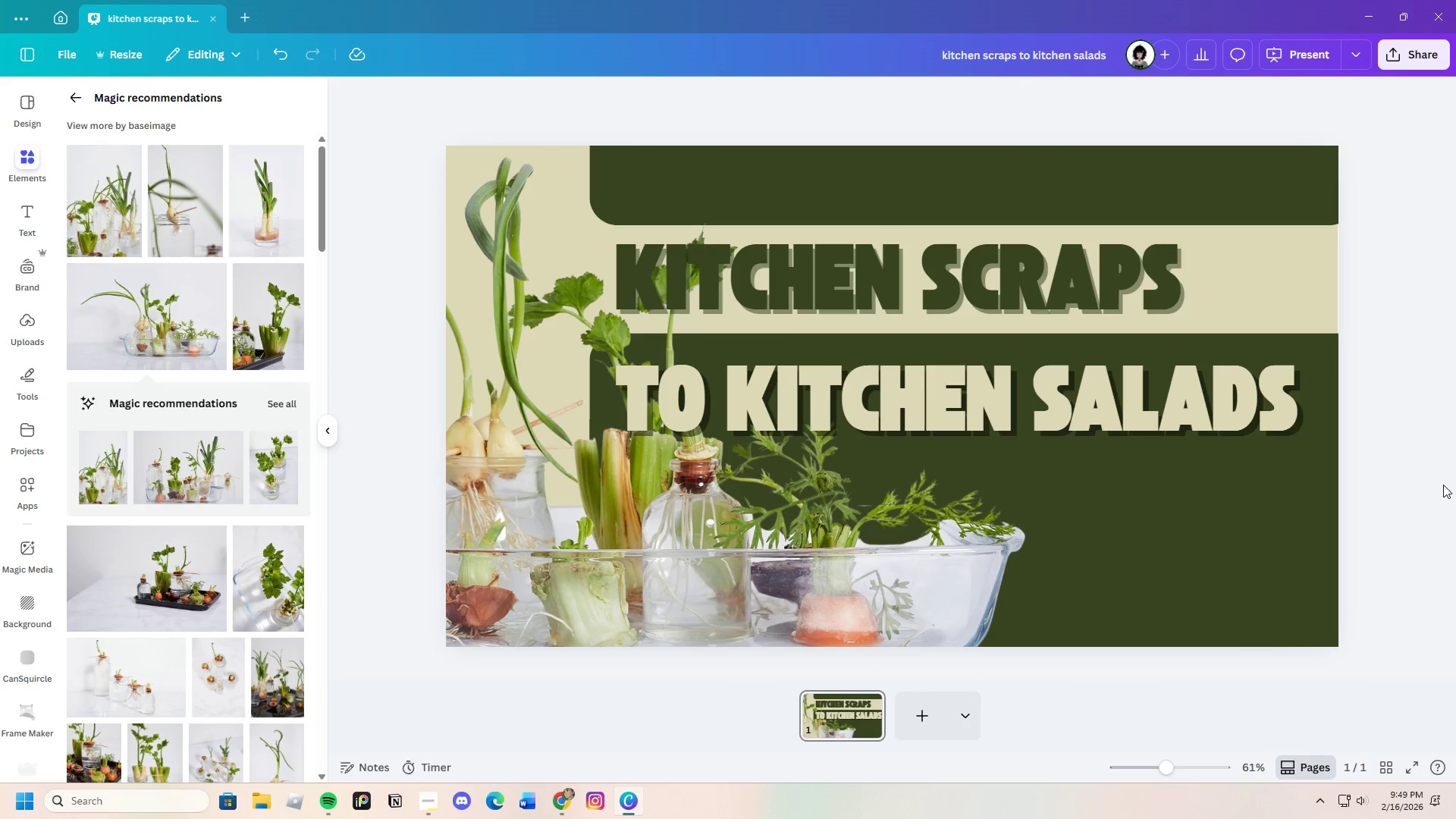 
left_click_drag(start_coordinate=[841, 572], to_coordinate=[1287, 572])
 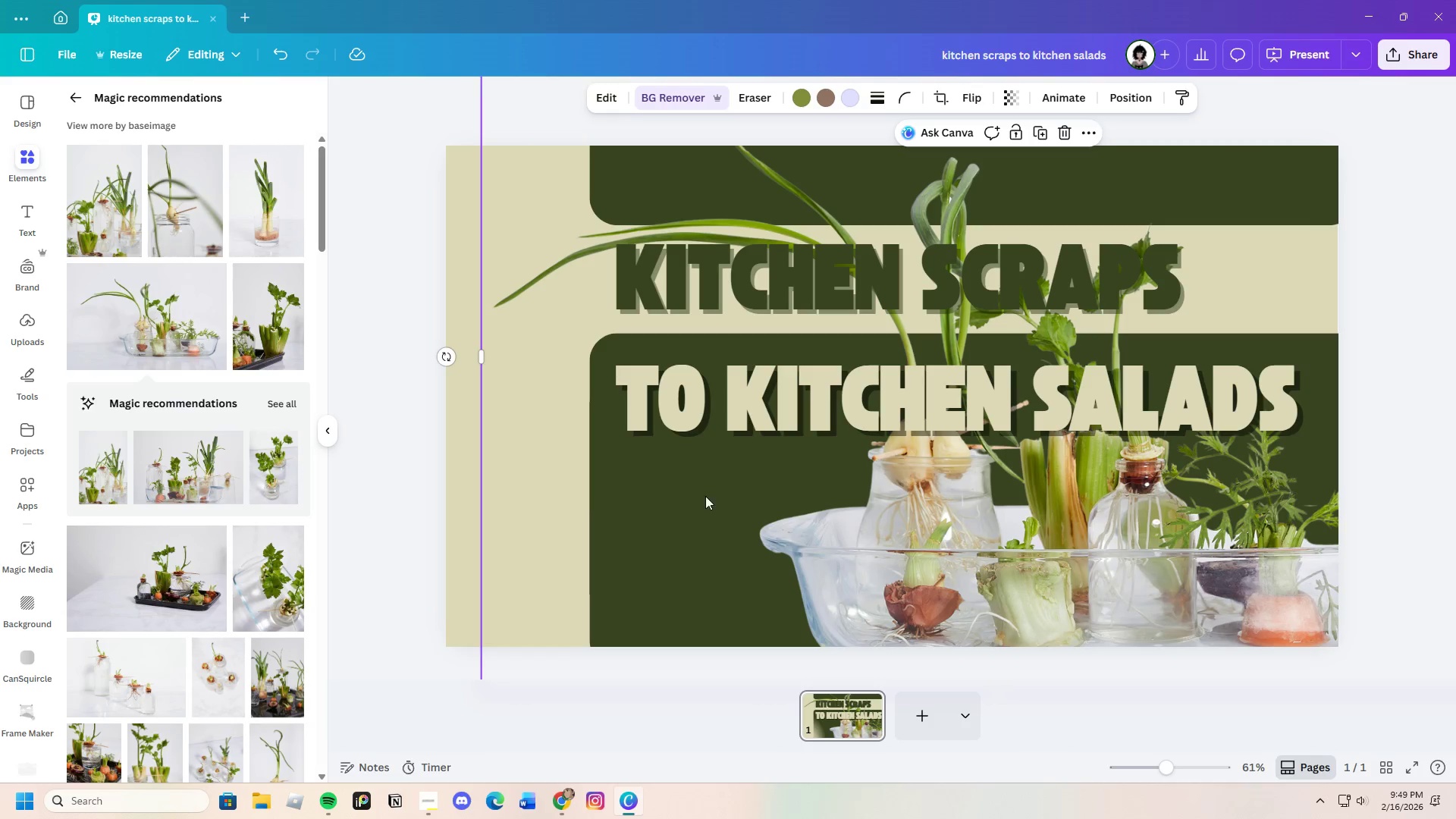 
left_click([688, 509])
 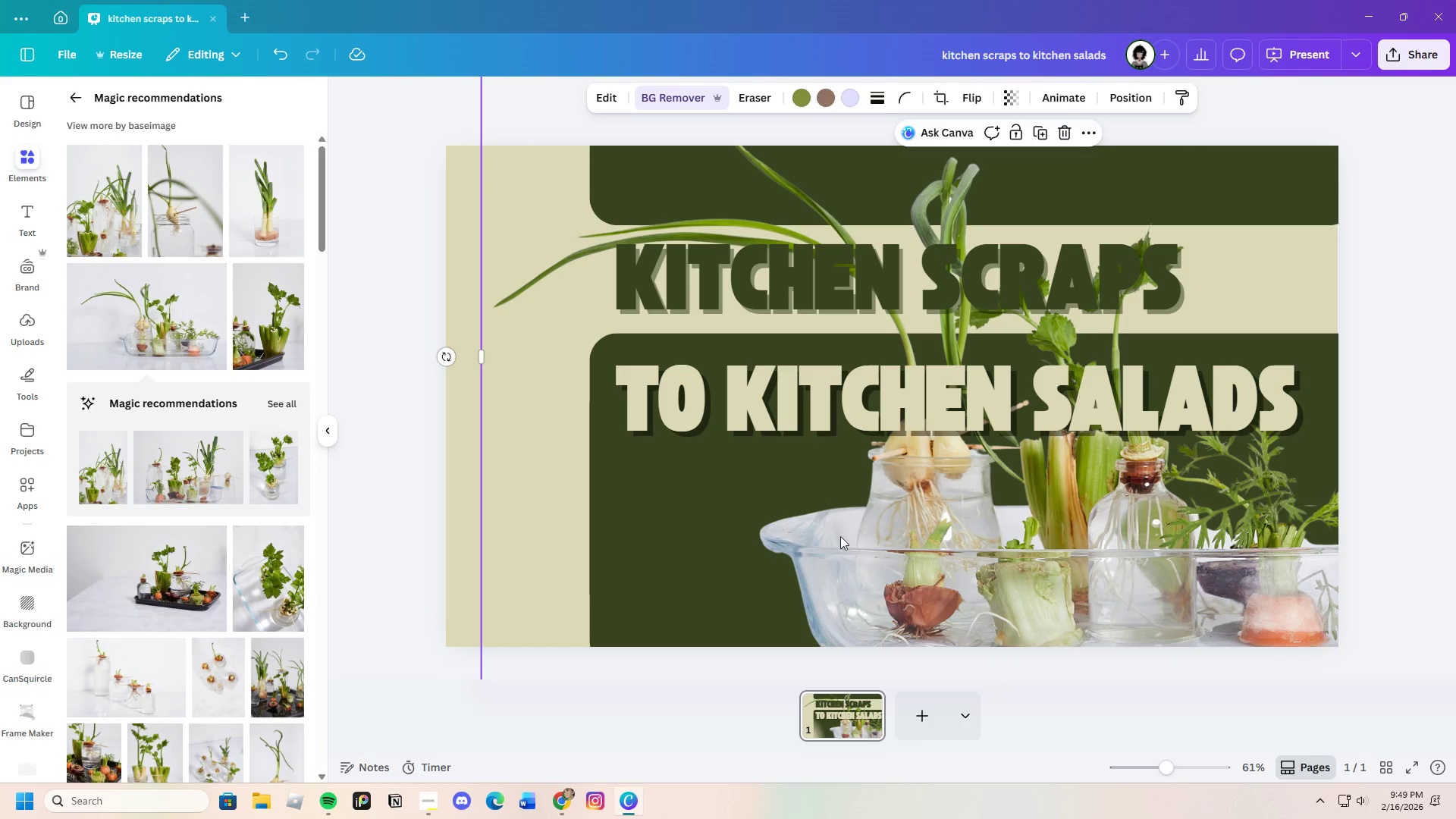 
scroll: coordinate [830, 539], scroll_direction: down, amount: 2.0
 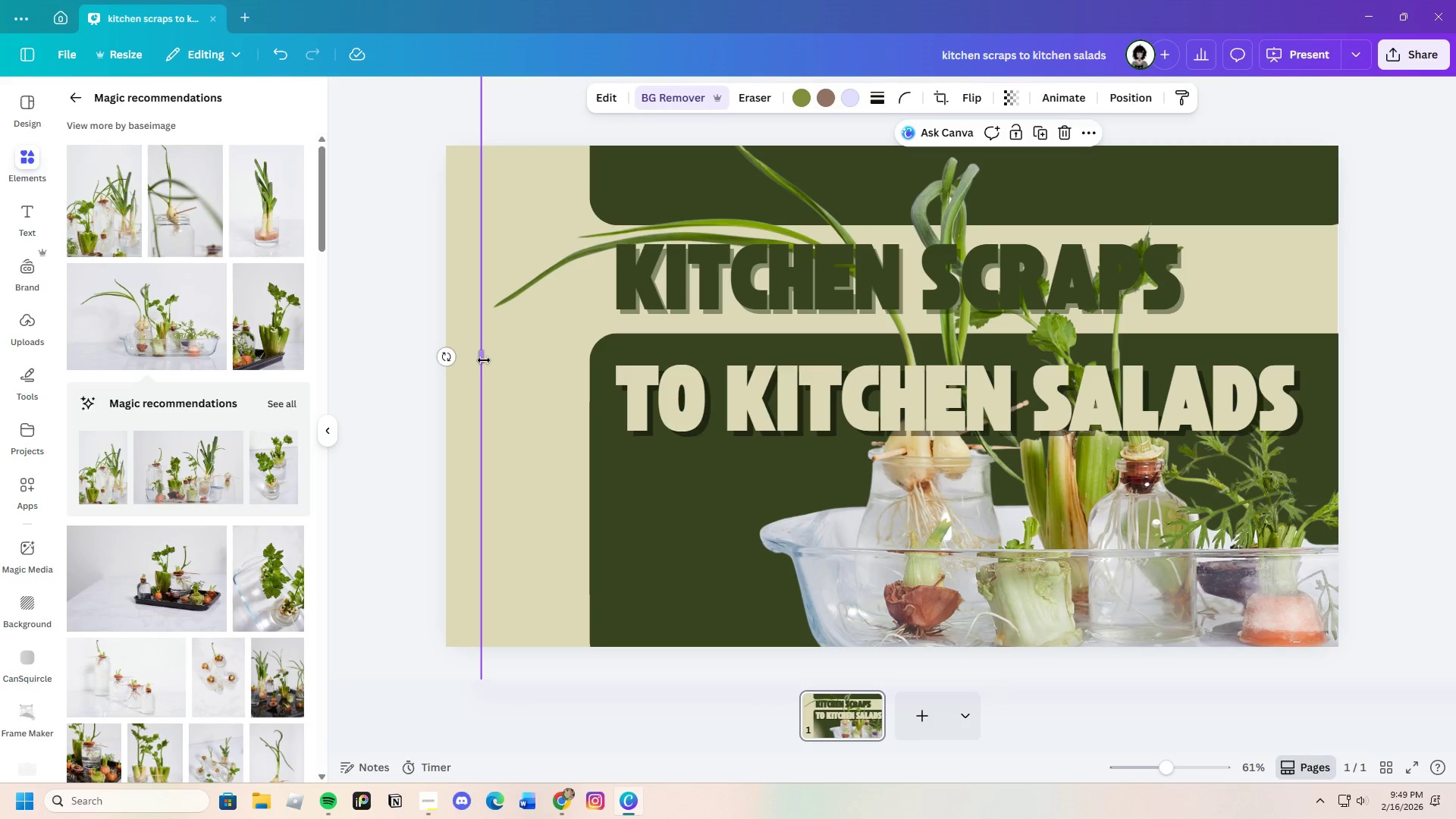 
left_click_drag(start_coordinate=[484, 357], to_coordinate=[736, 391])
 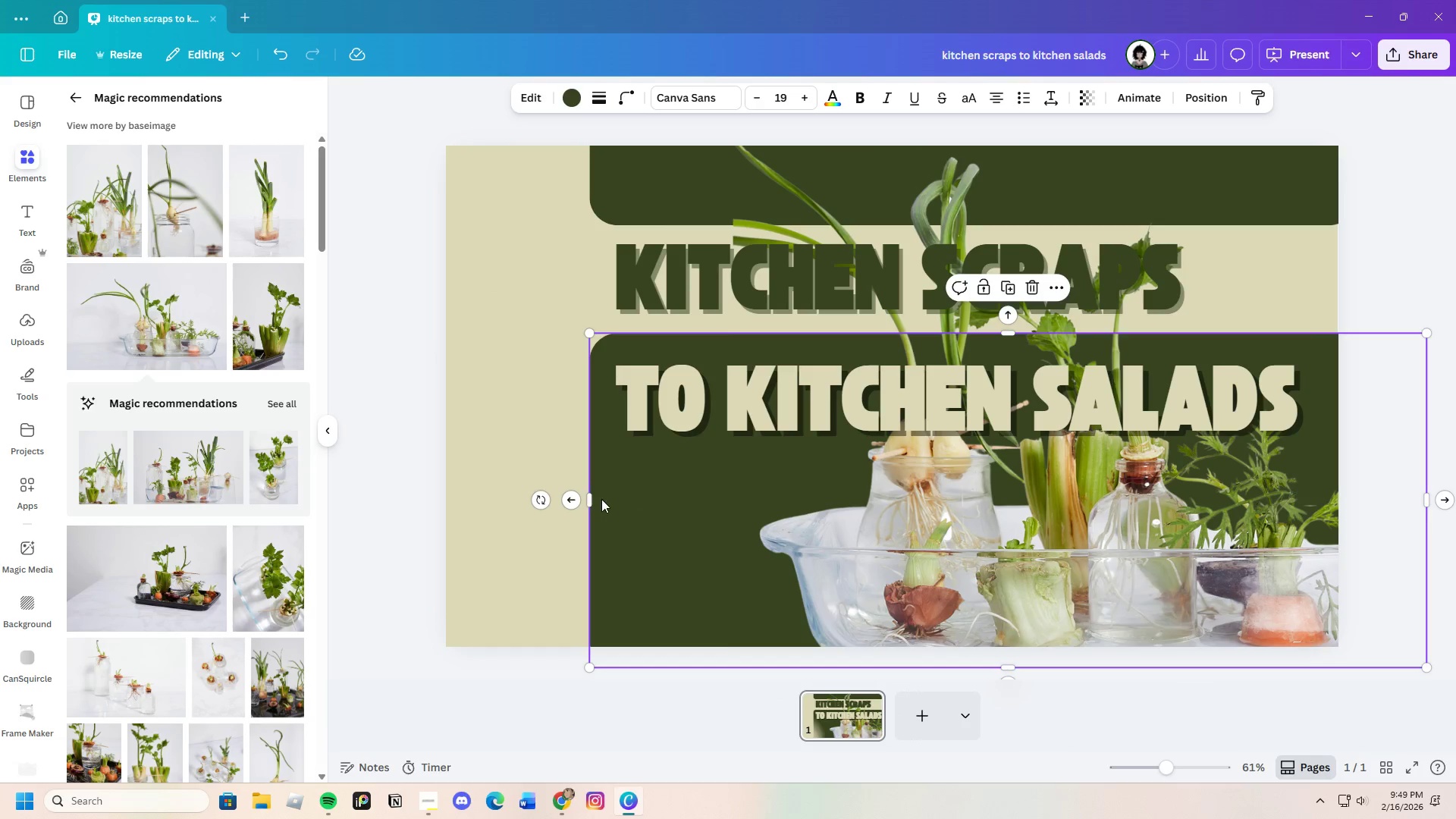 
left_click_drag(start_coordinate=[589, 494], to_coordinate=[372, 496])
 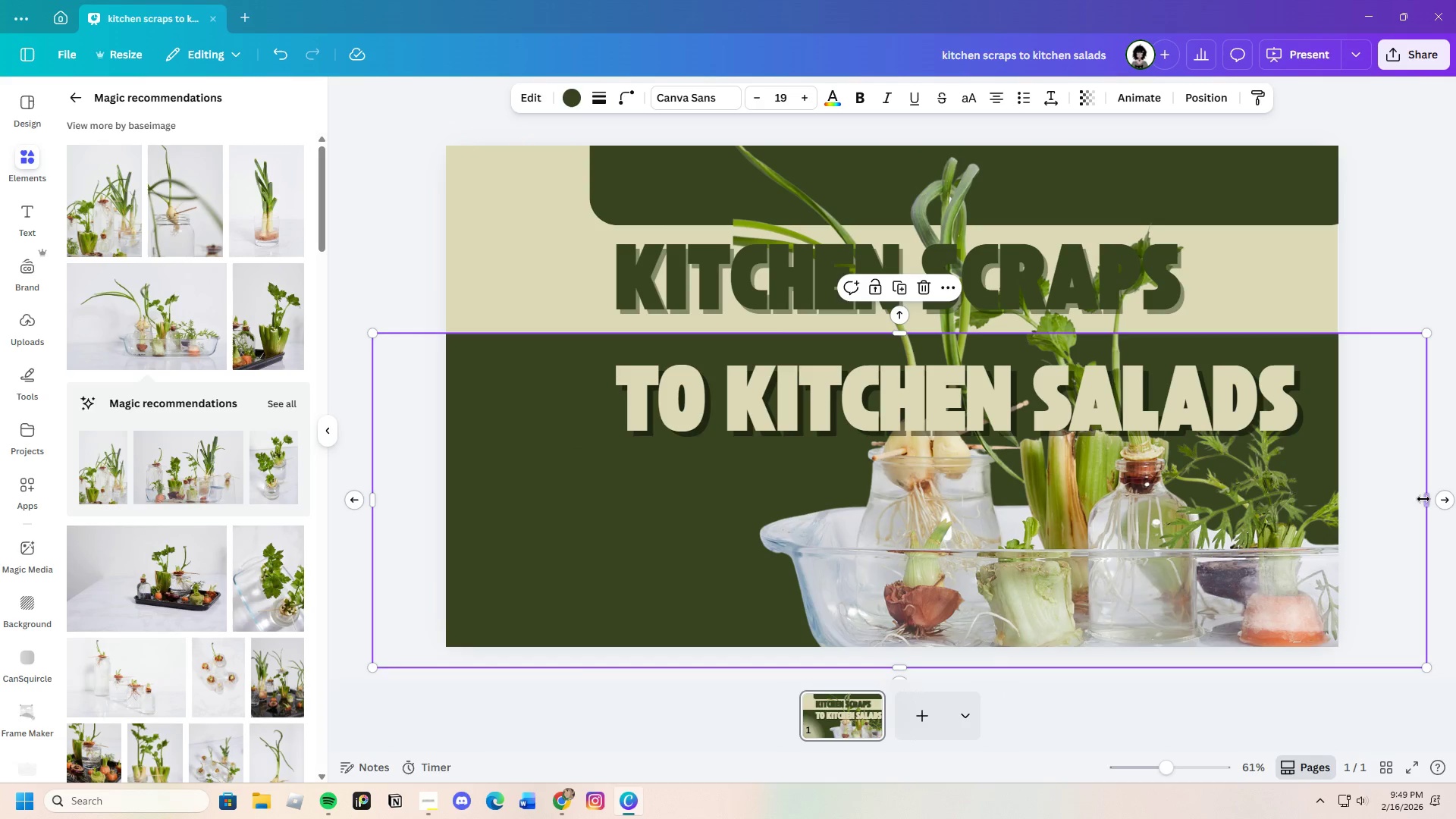 
left_click_drag(start_coordinate=[1427, 494], to_coordinate=[1219, 491])
 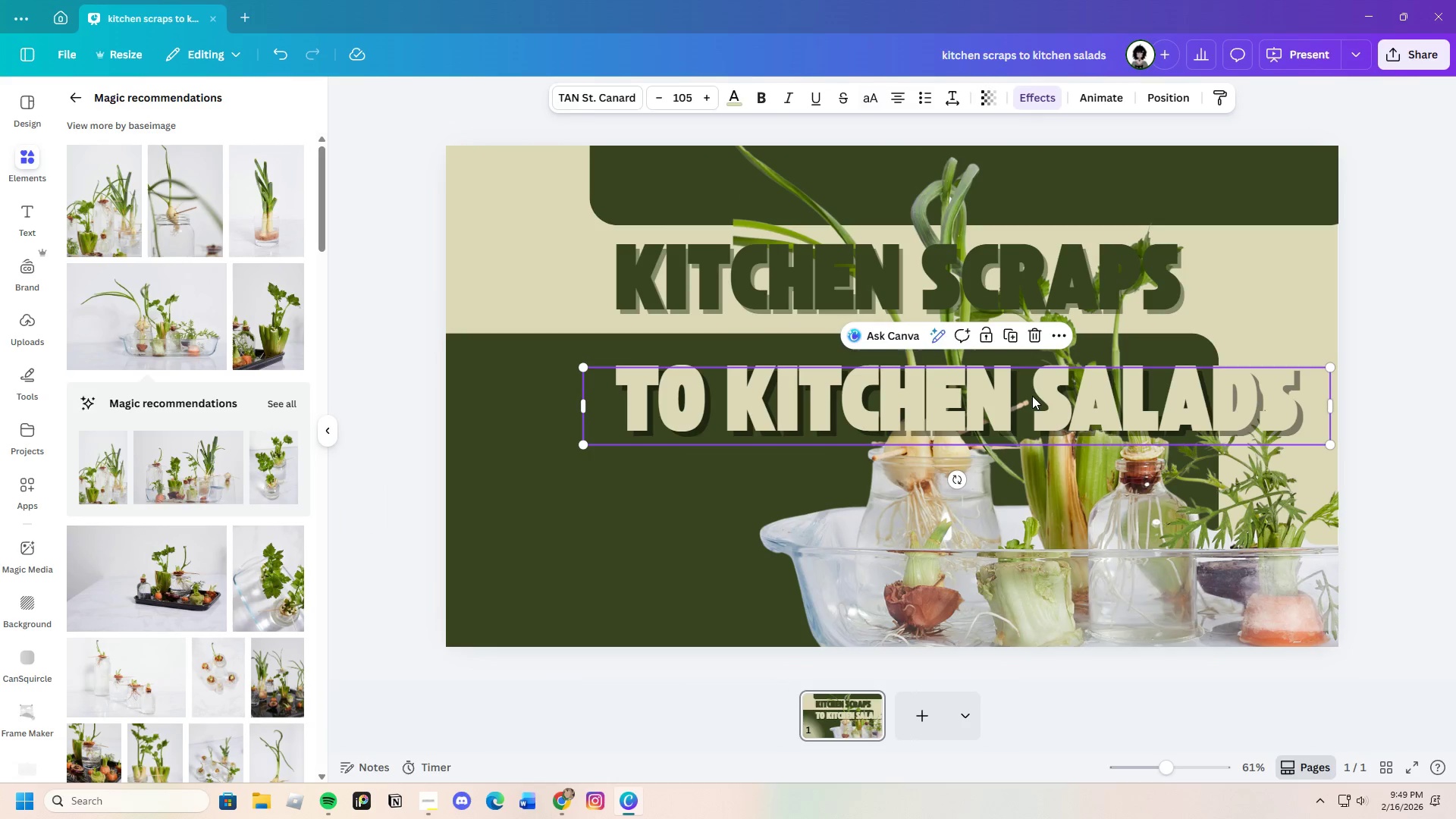 
left_click_drag(start_coordinate=[1035, 396], to_coordinate=[896, 394])
 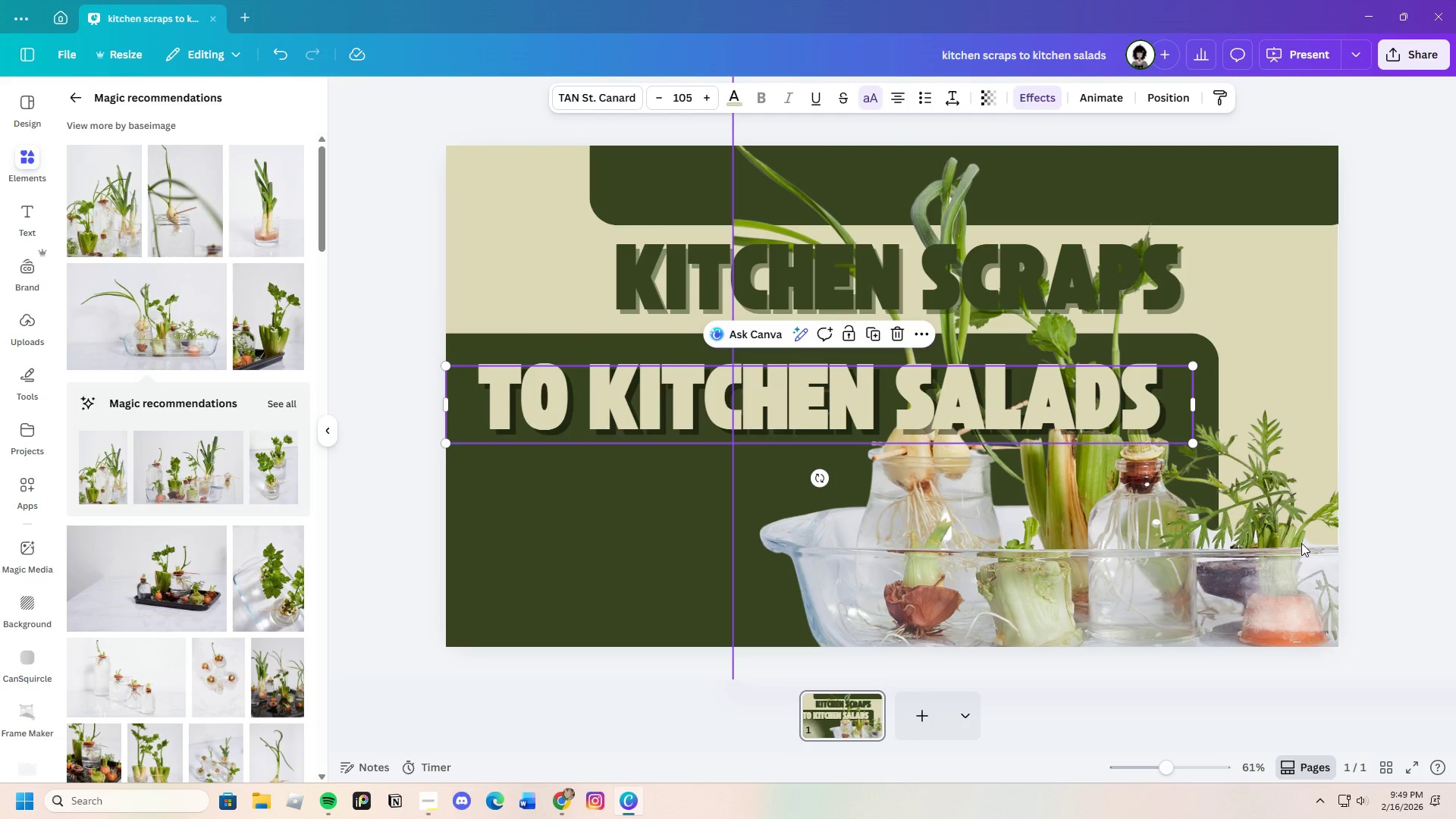 
left_click([1287, 544])
 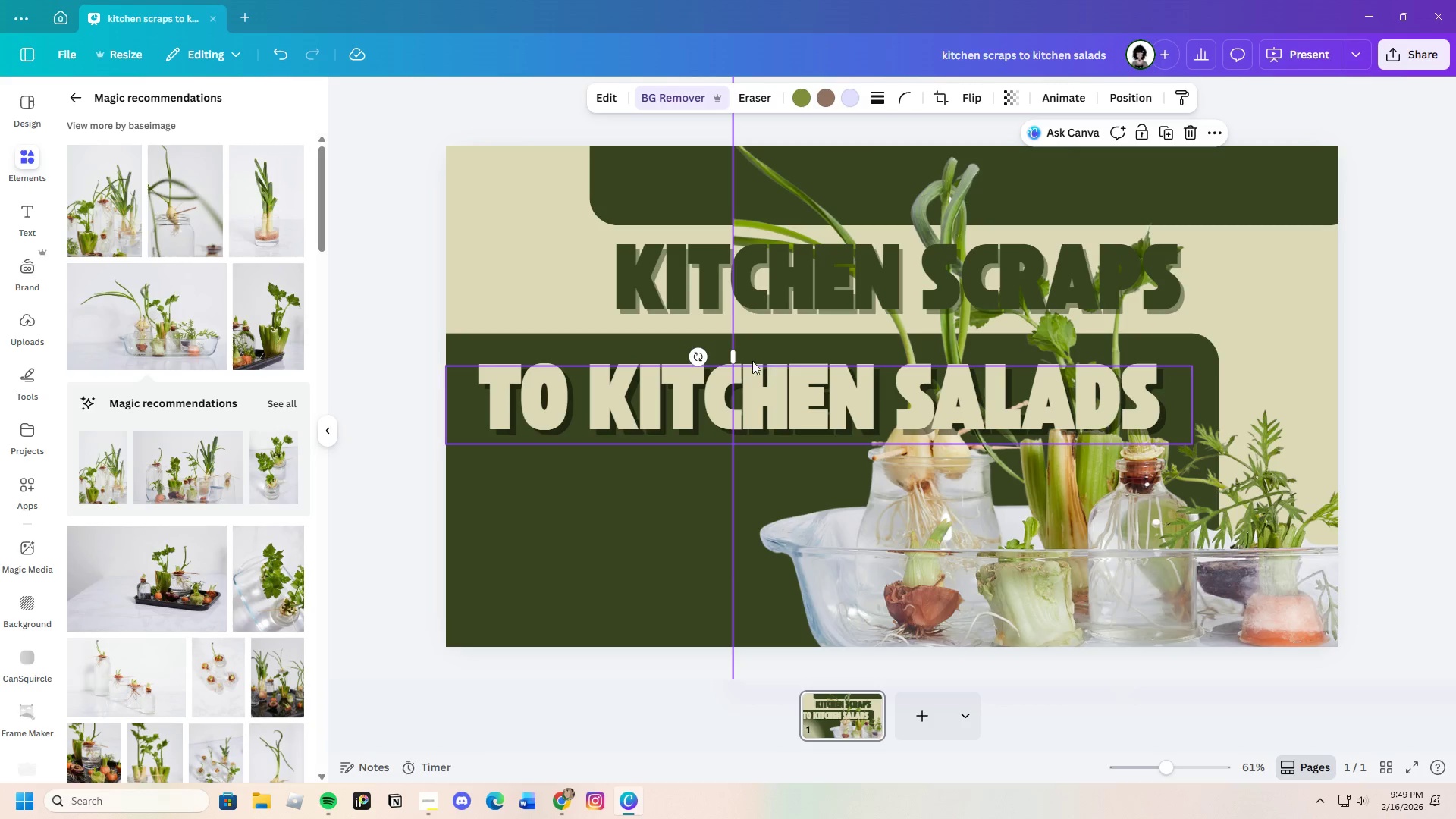 
left_click_drag(start_coordinate=[734, 359], to_coordinate=[479, 338])
 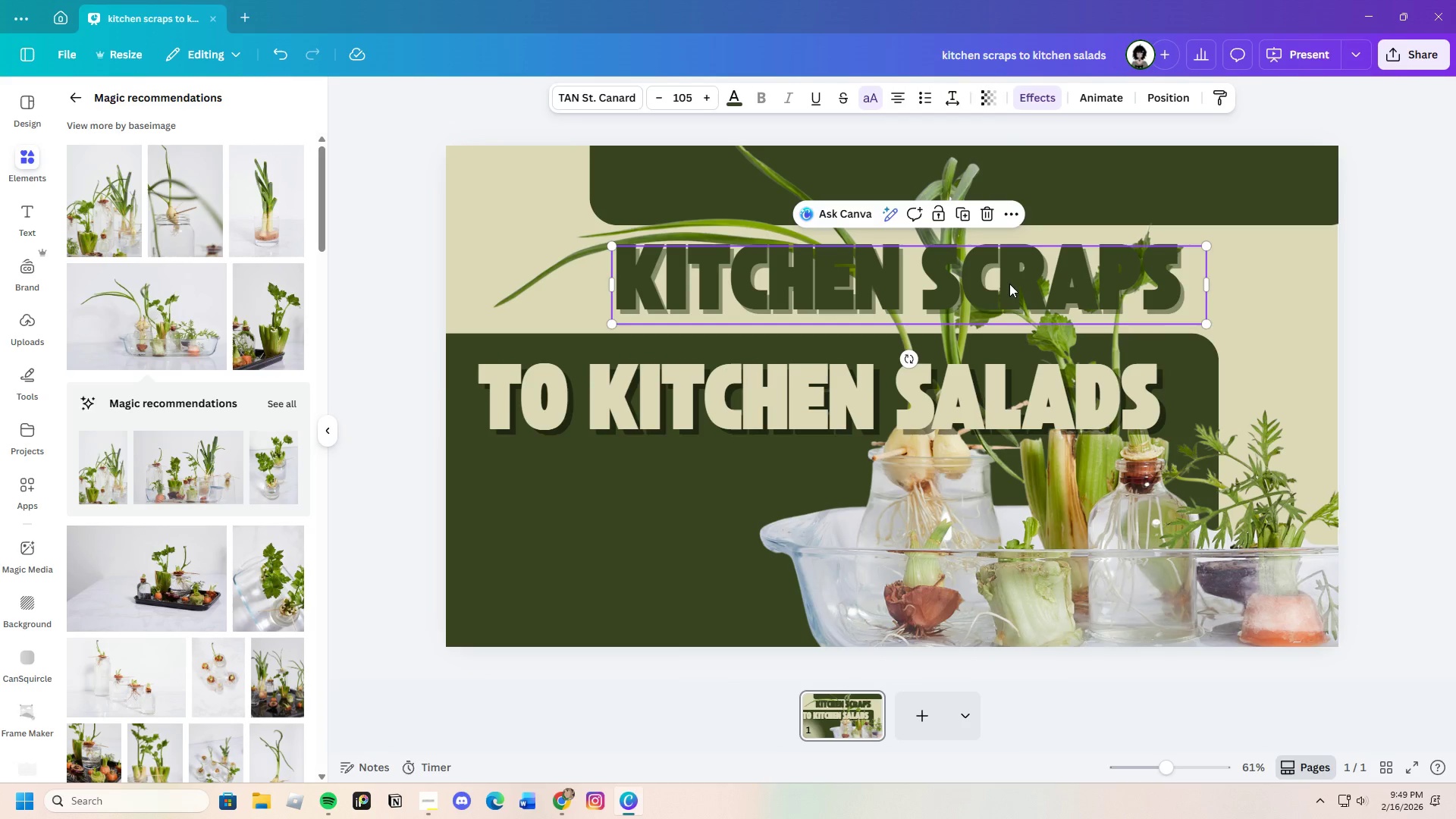 
left_click_drag(start_coordinate=[1005, 284], to_coordinate=[868, 277])
 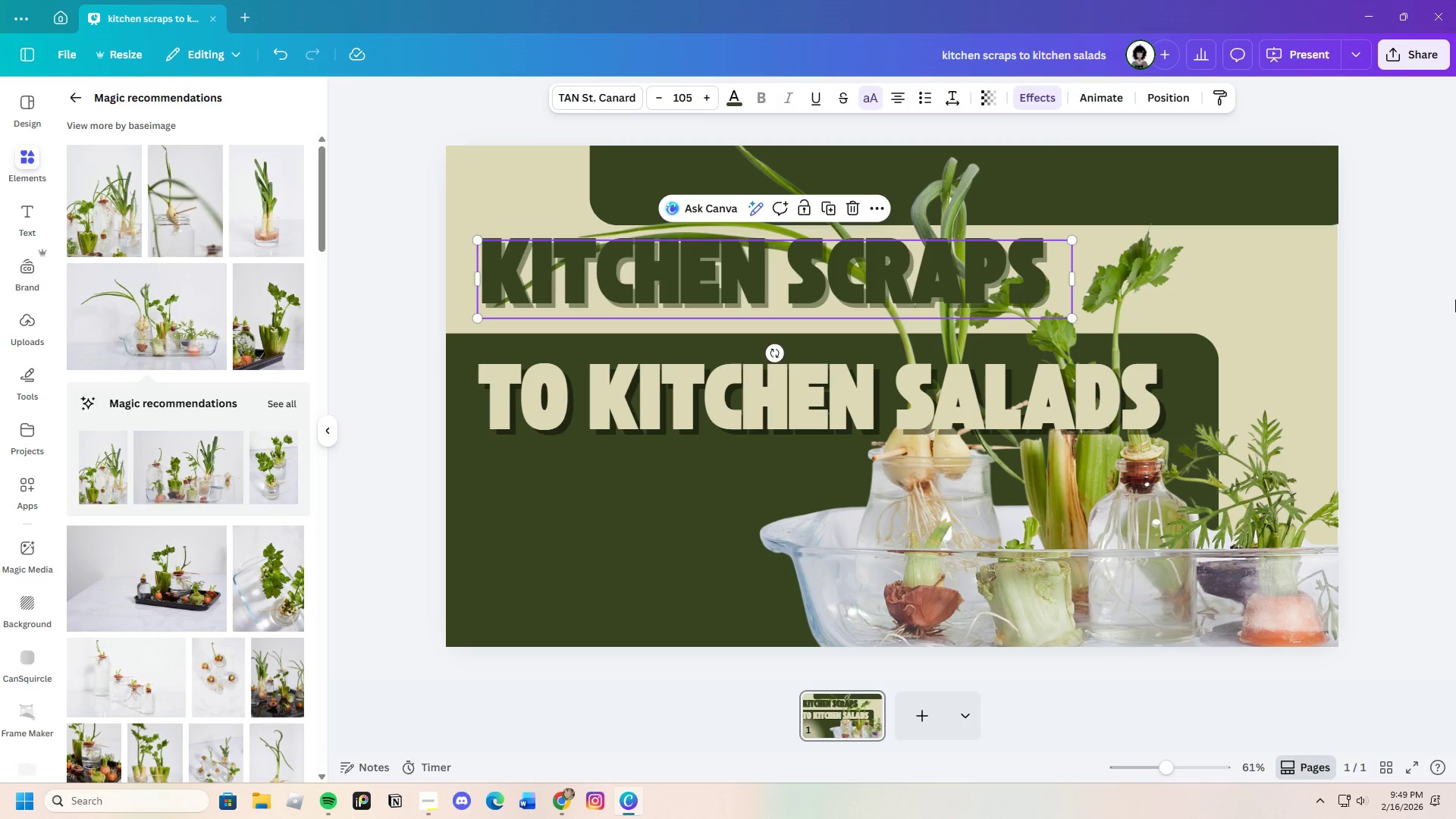 
left_click([1455, 300])
 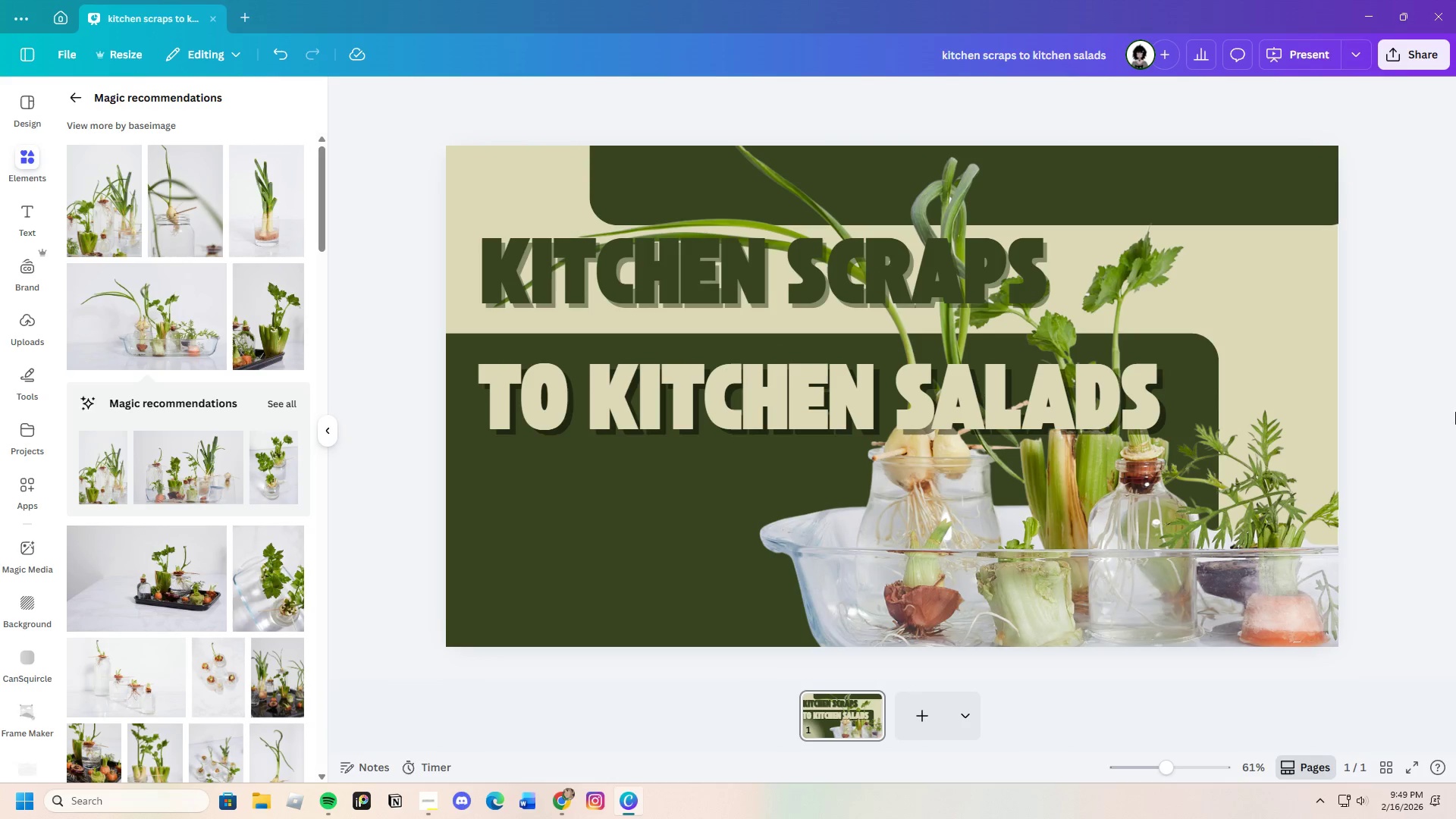 
scroll: coordinate [1454, 415], scroll_direction: up, amount: 1.0
 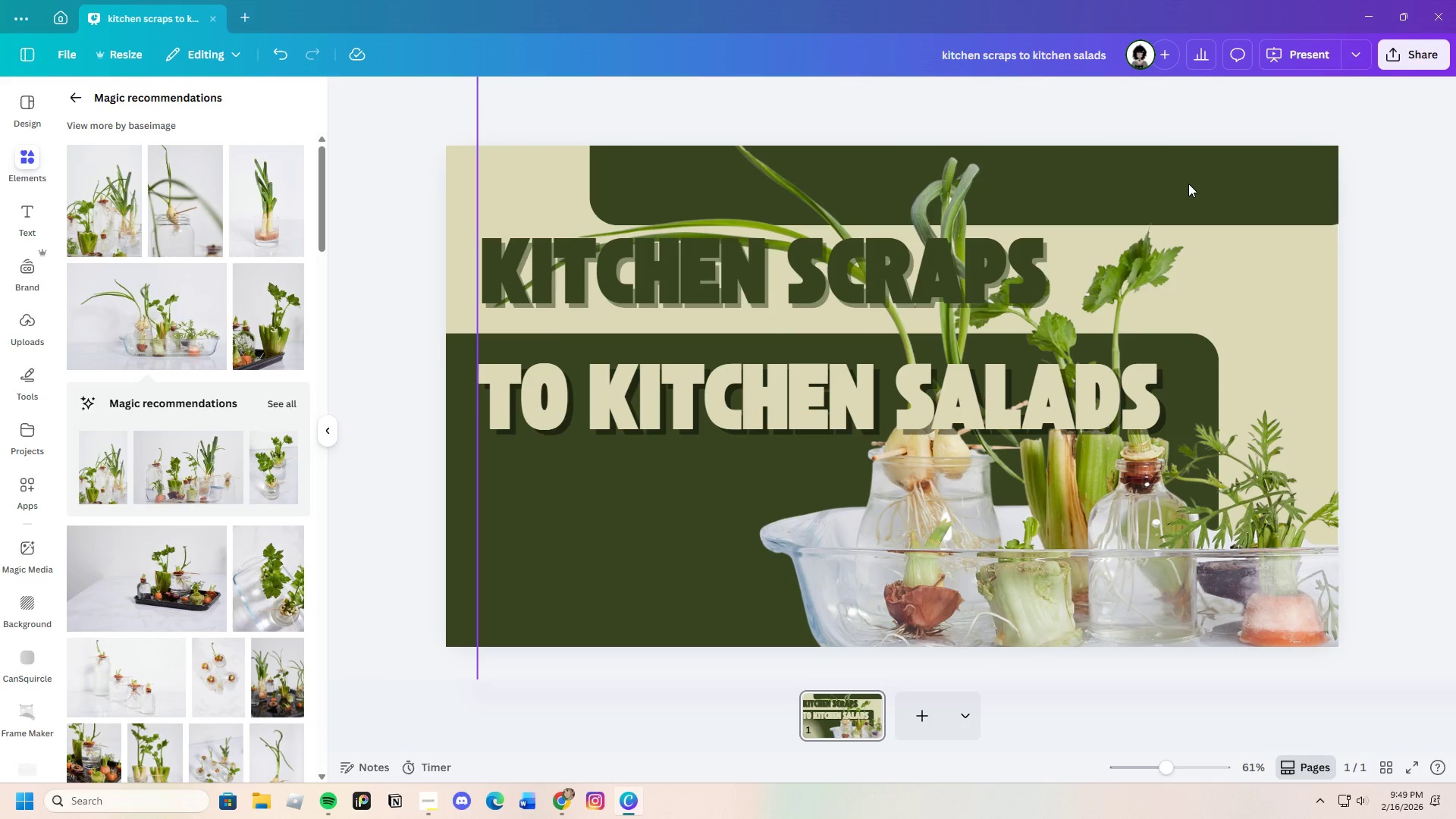 
left_click([1192, 178])
 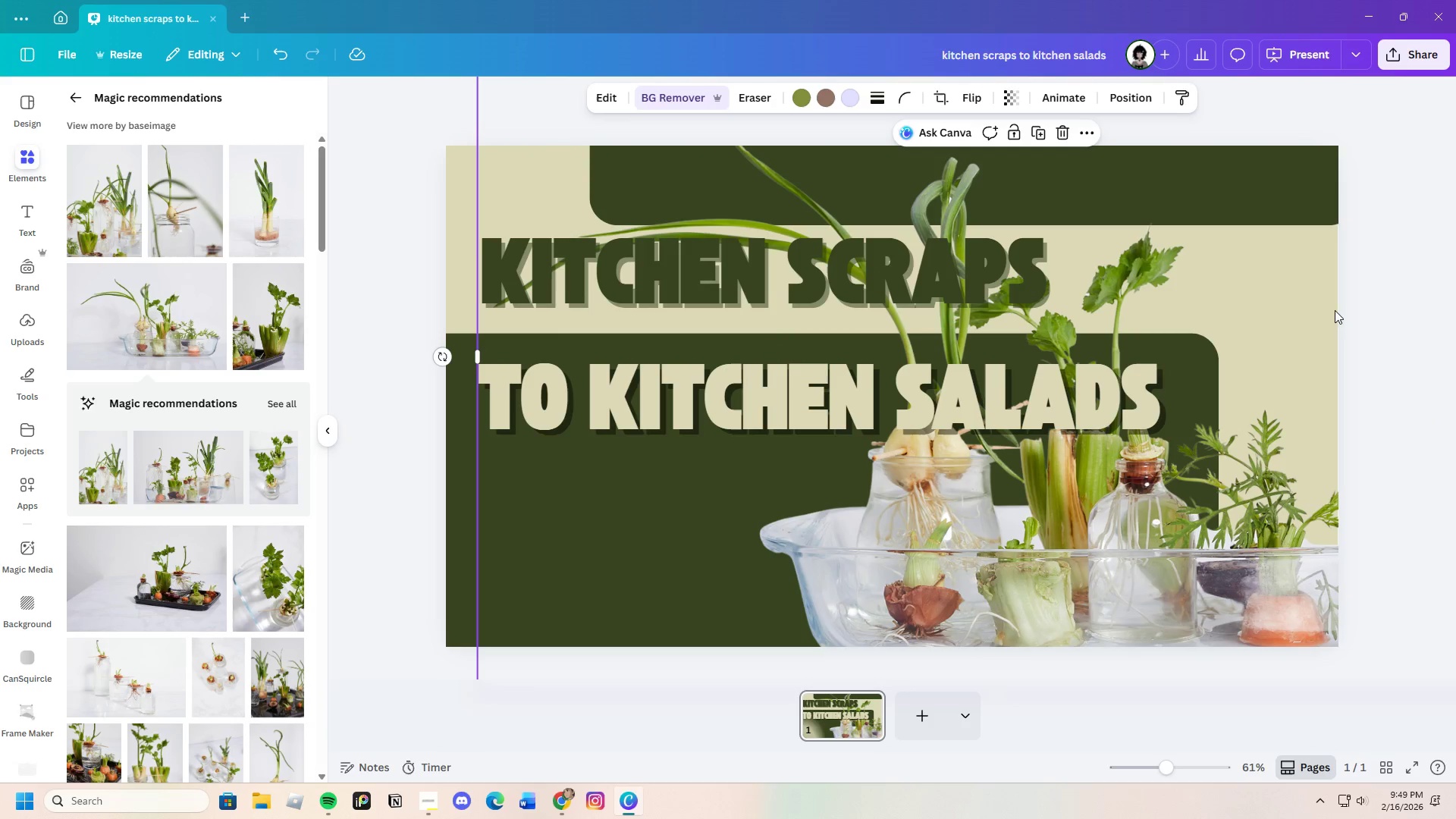 
scroll: coordinate [1341, 376], scroll_direction: up, amount: 3.0
 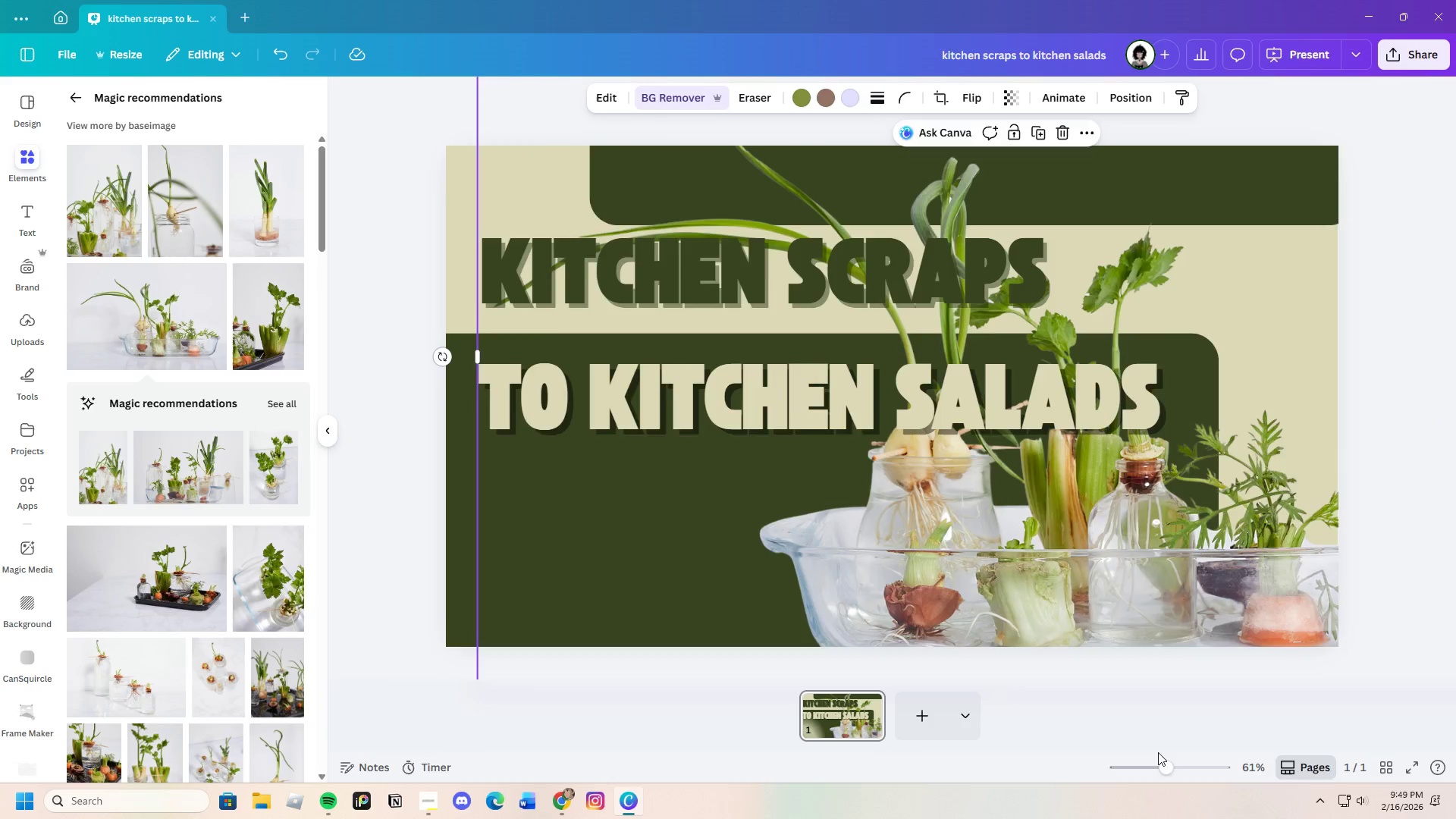 
left_click_drag(start_coordinate=[1158, 760], to_coordinate=[1151, 755])
 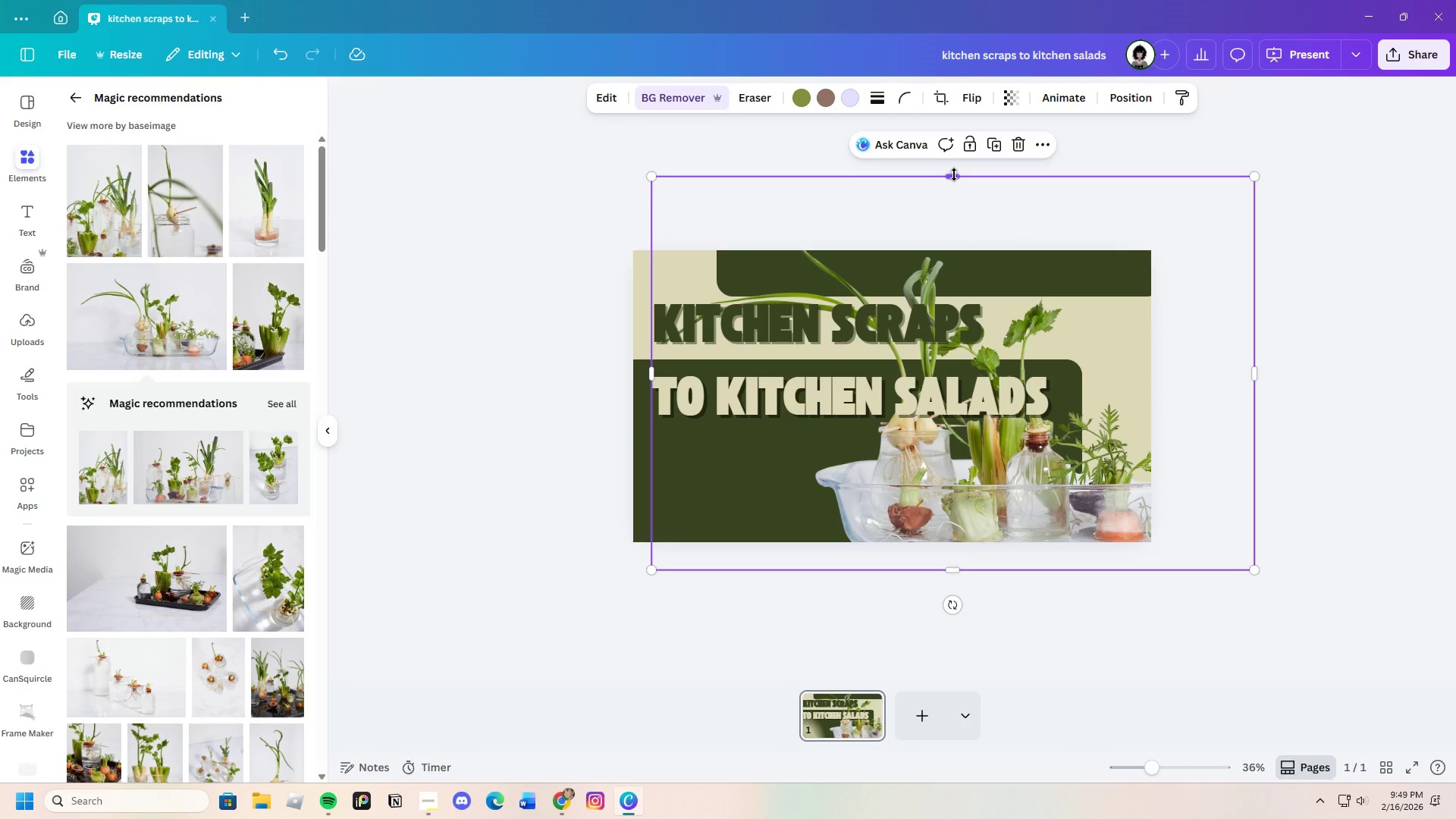 
left_click_drag(start_coordinate=[954, 174], to_coordinate=[1029, 277])
 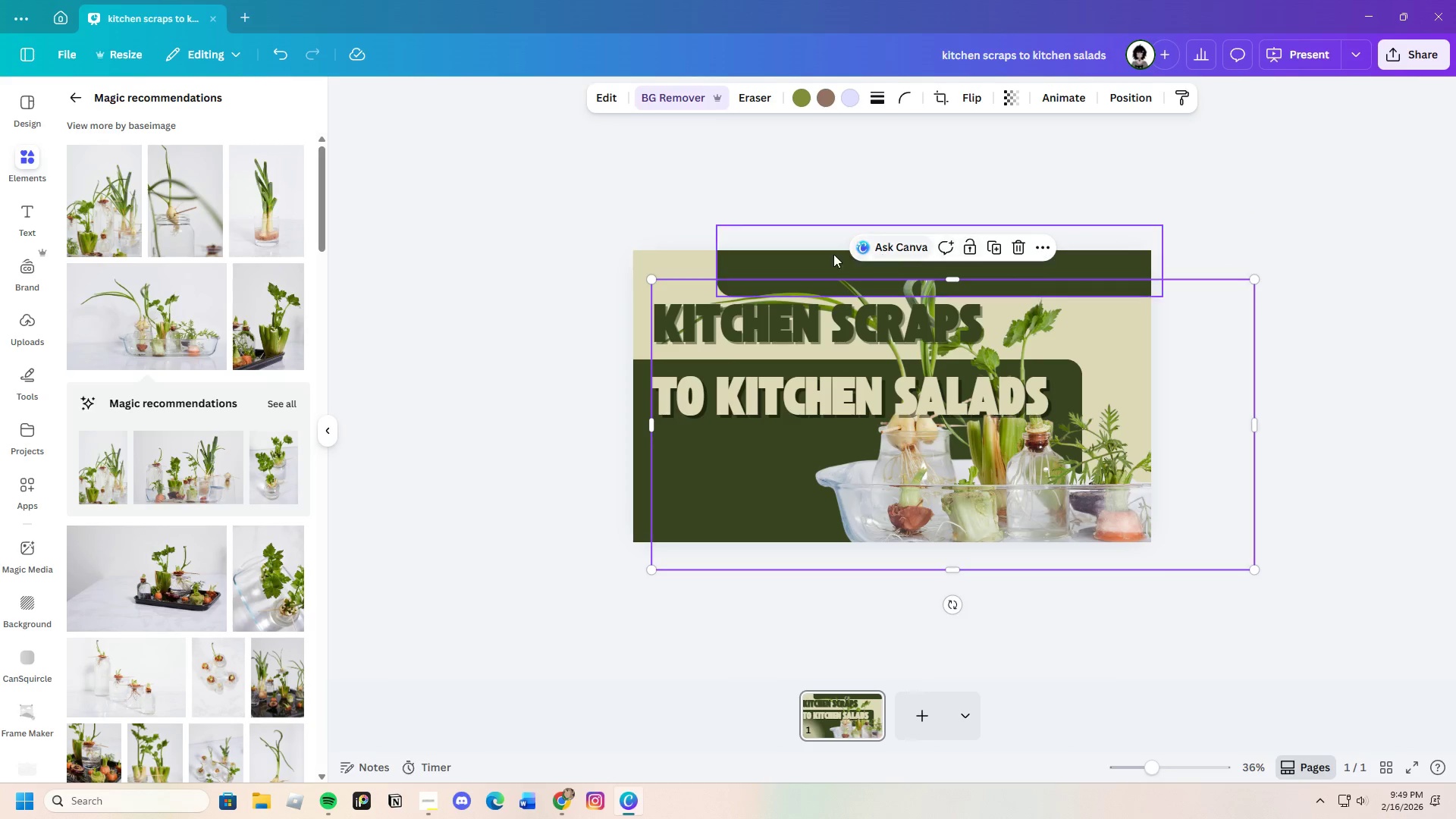 
left_click([832, 256])
 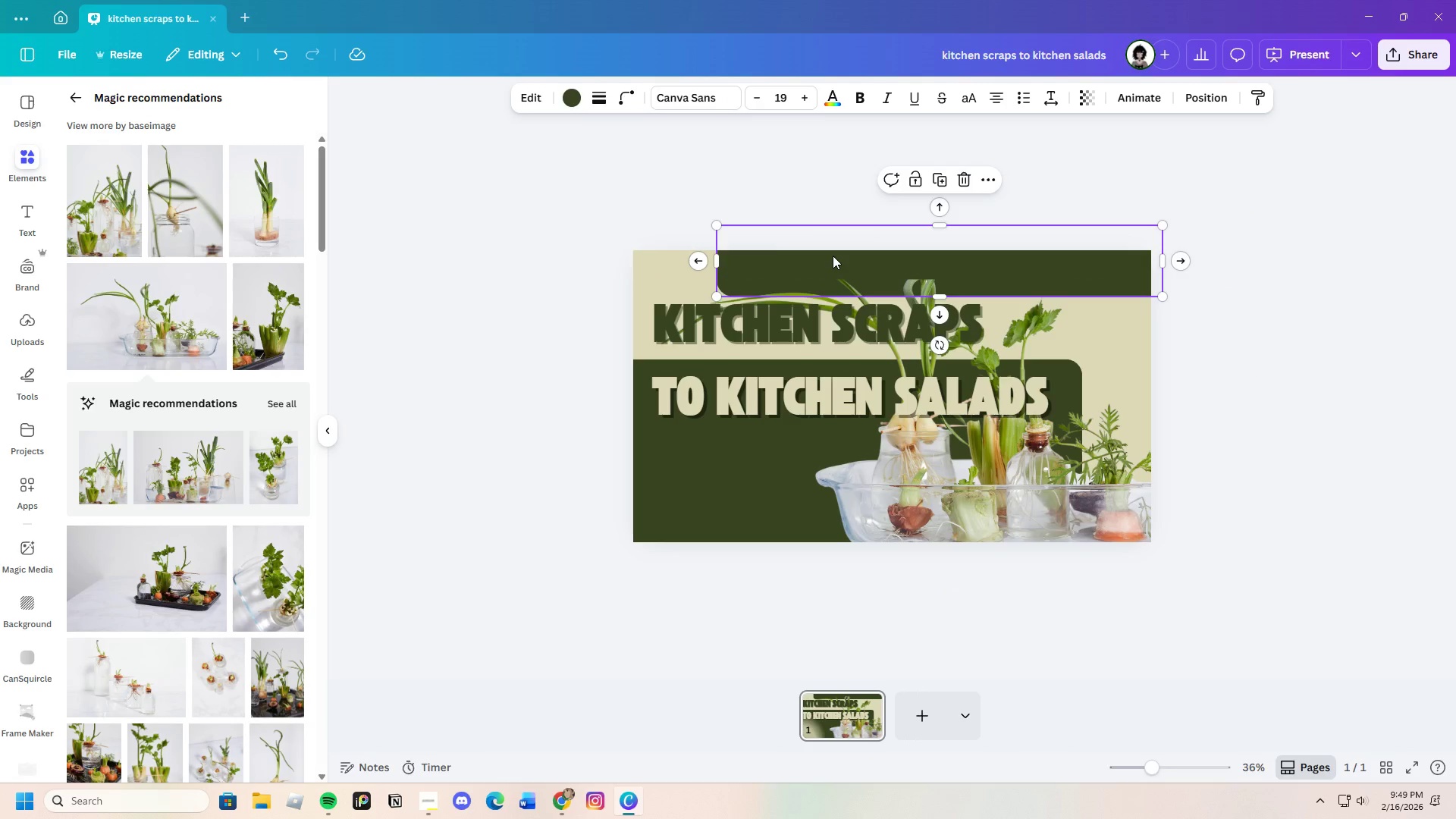 
left_click_drag(start_coordinate=[833, 256], to_coordinate=[753, 257])
 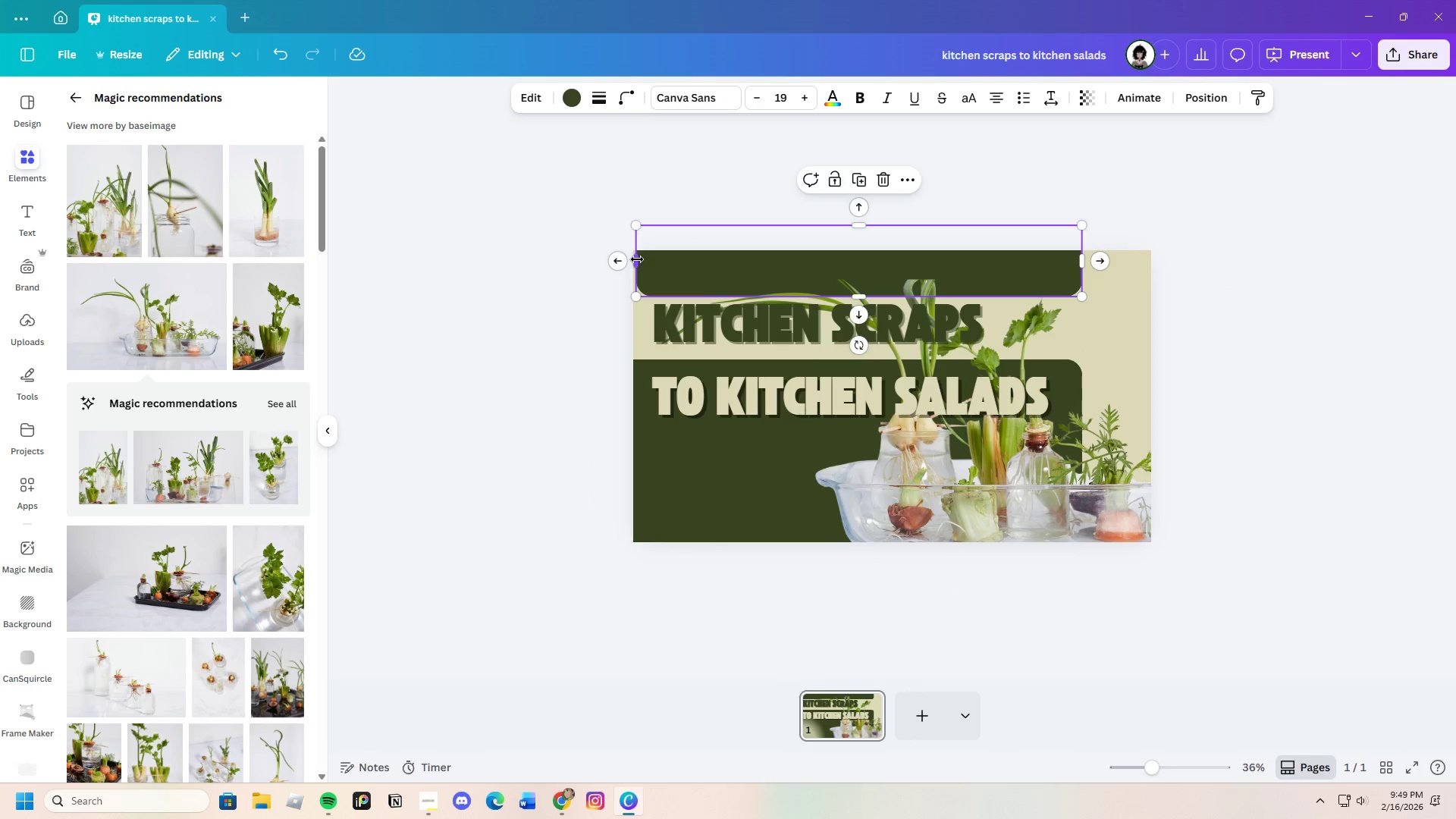 
left_click_drag(start_coordinate=[637, 259], to_coordinate=[604, 259])
 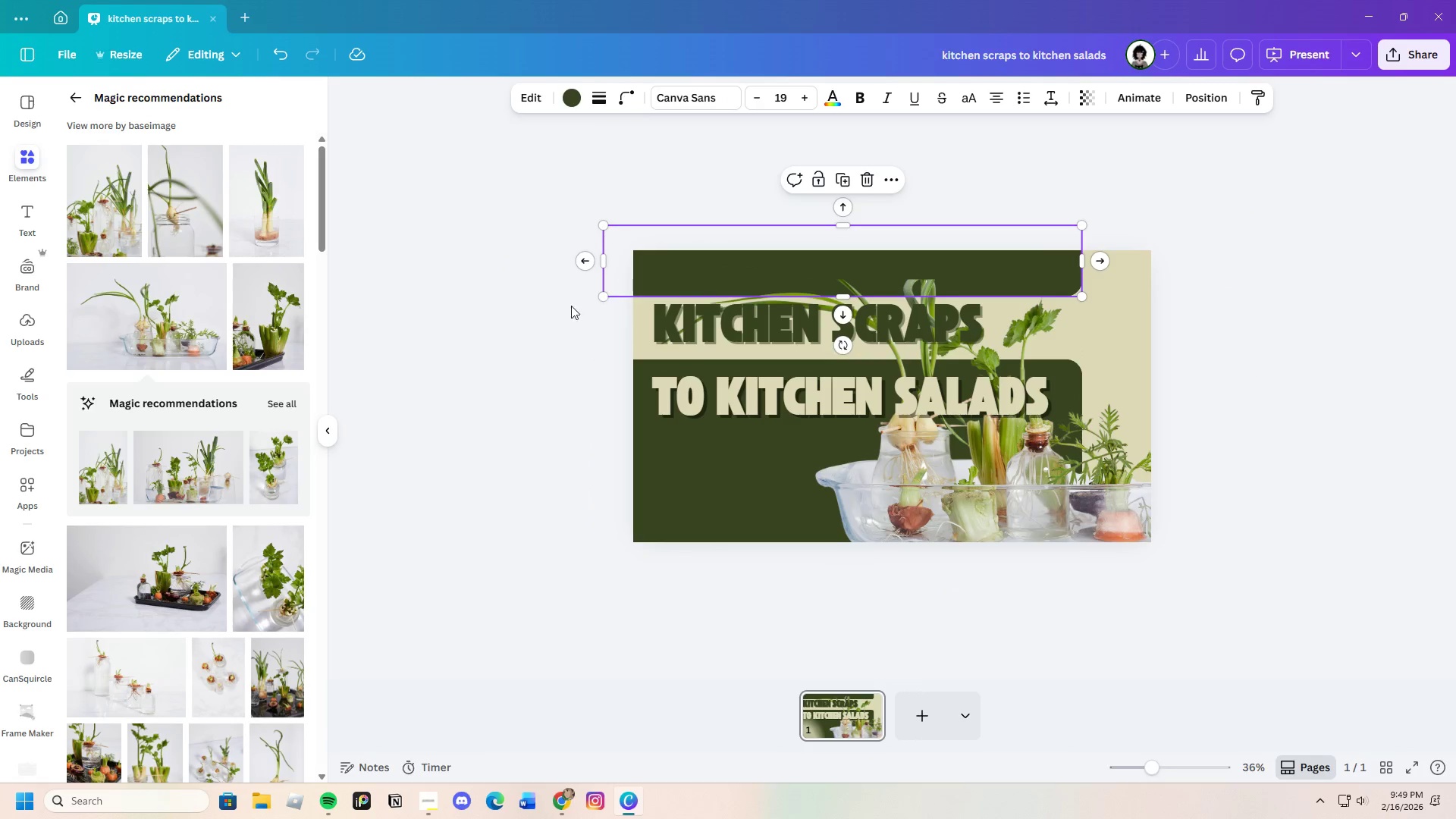 
left_click([561, 312])
 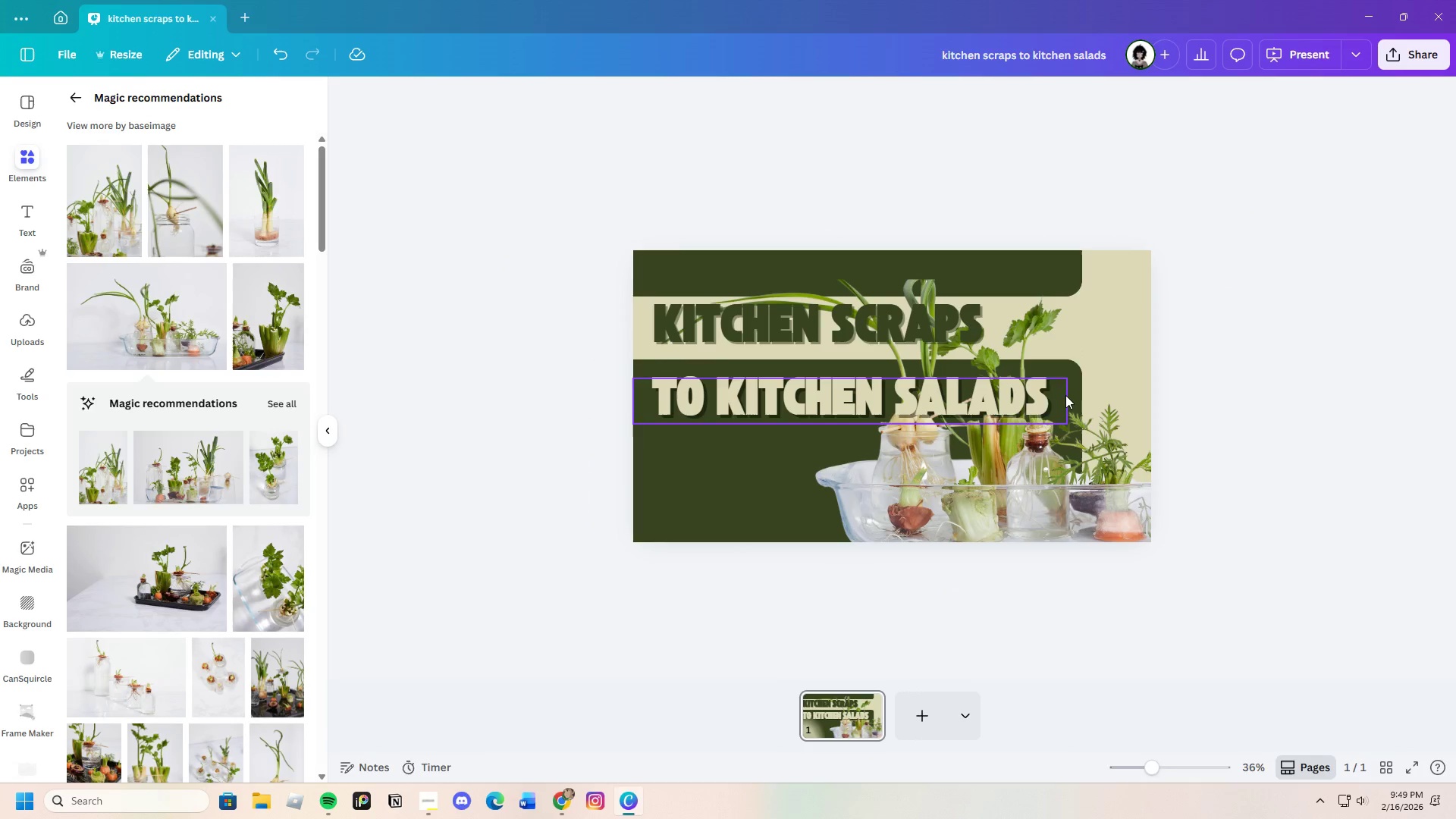 
left_click([1068, 393])
 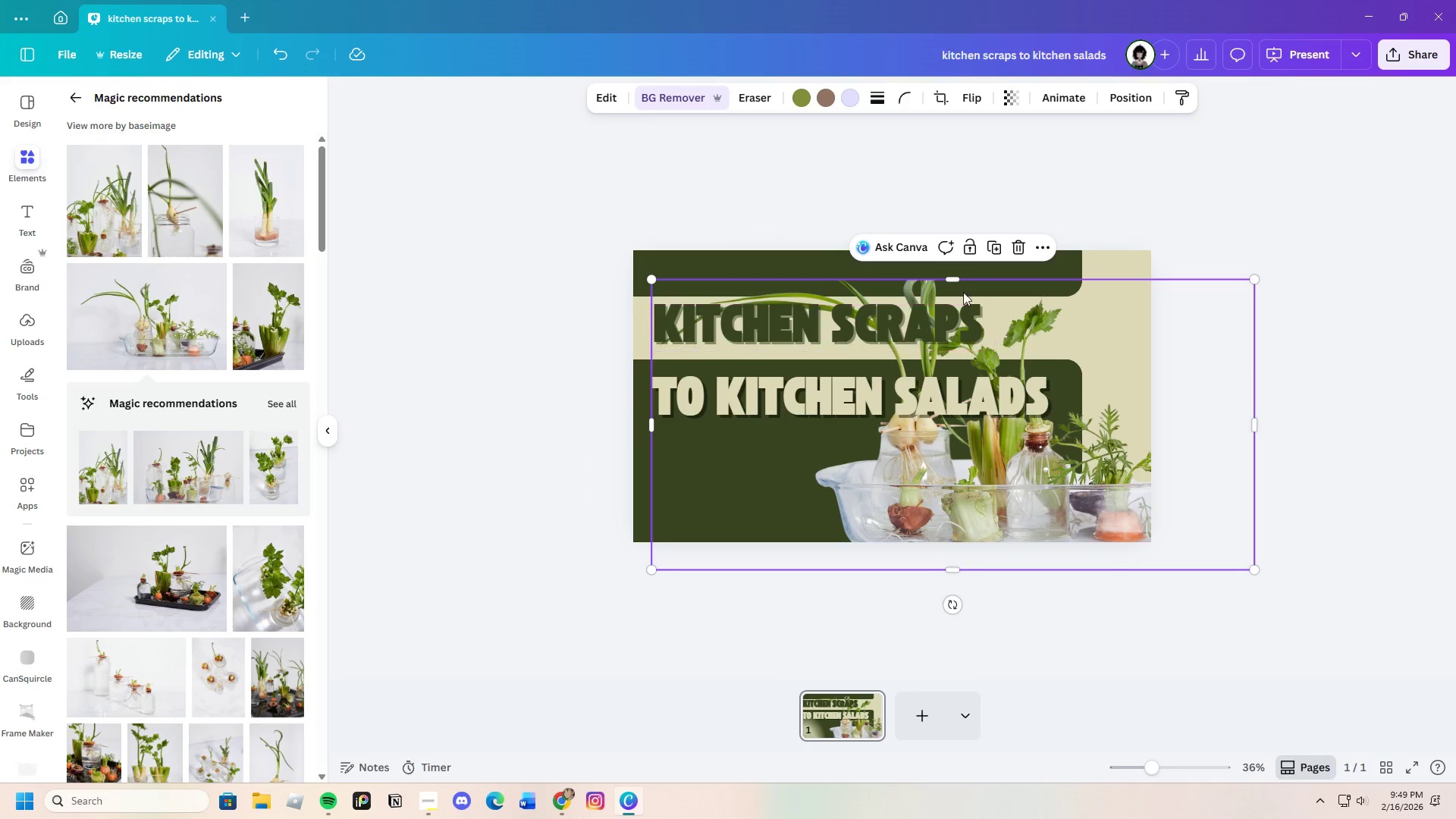 
left_click_drag(start_coordinate=[955, 282], to_coordinate=[956, 227])
 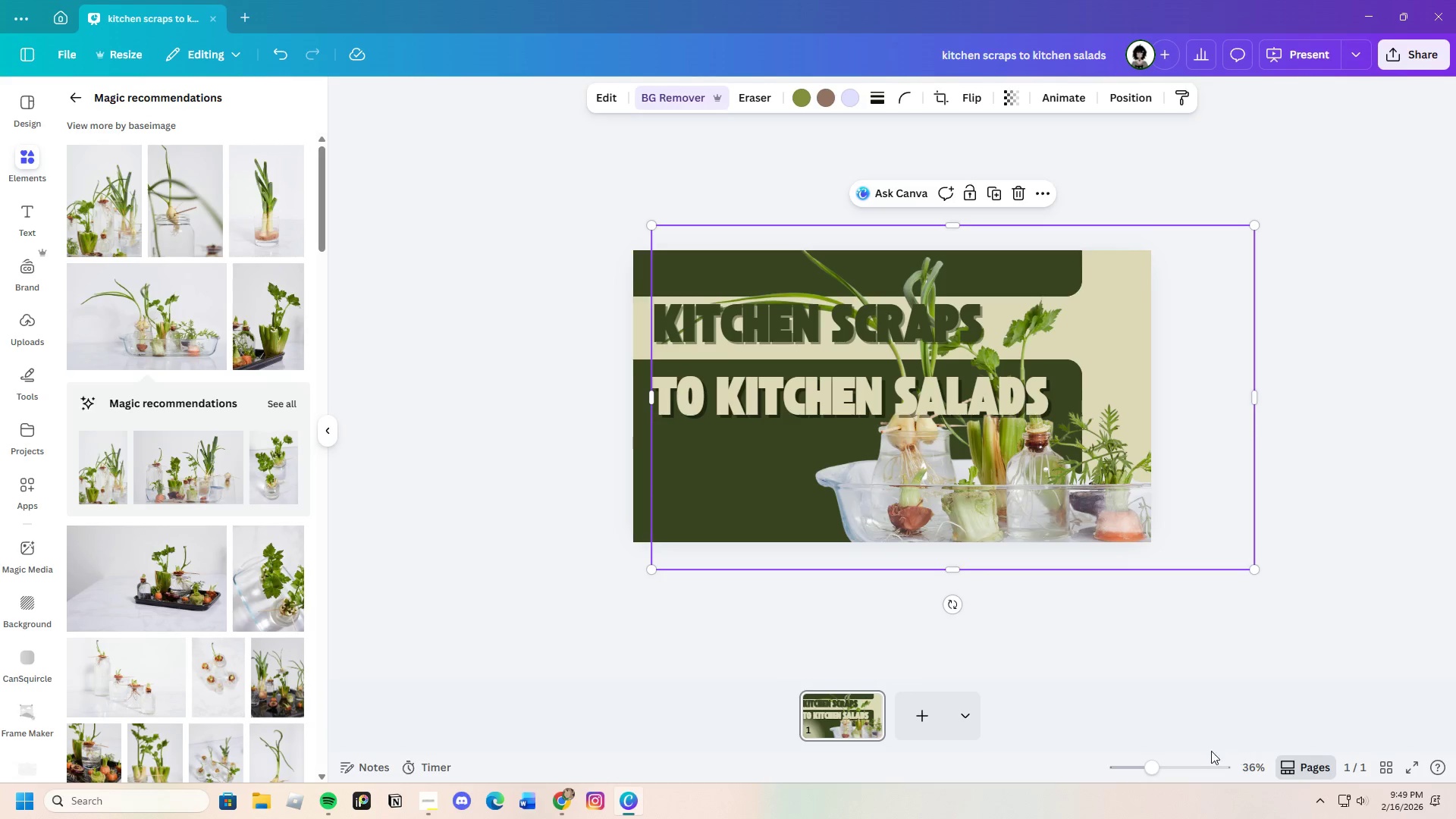 
left_click_drag(start_coordinate=[1147, 769], to_coordinate=[1159, 768])
 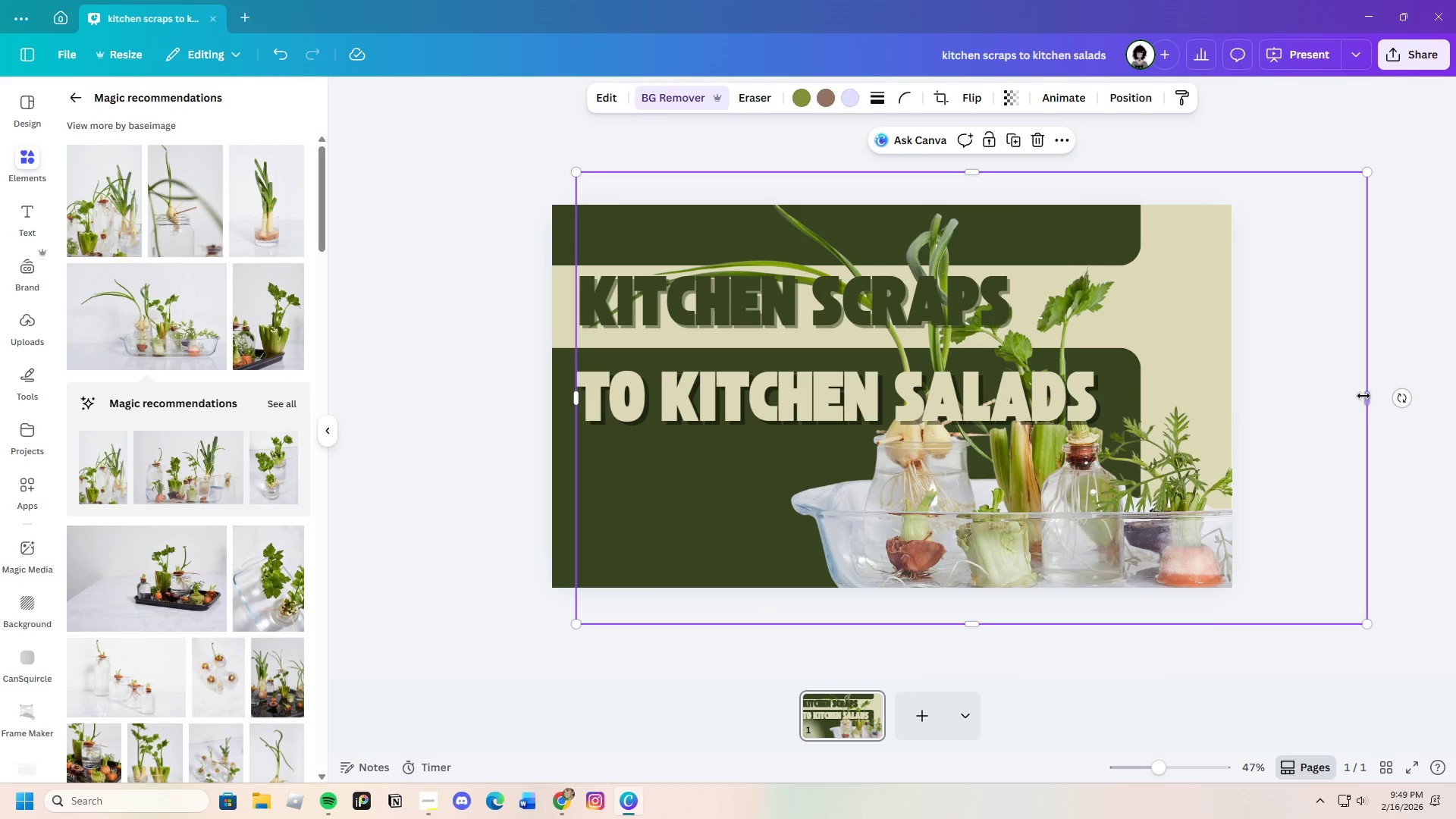 
left_click_drag(start_coordinate=[1370, 392], to_coordinate=[1258, 422])
 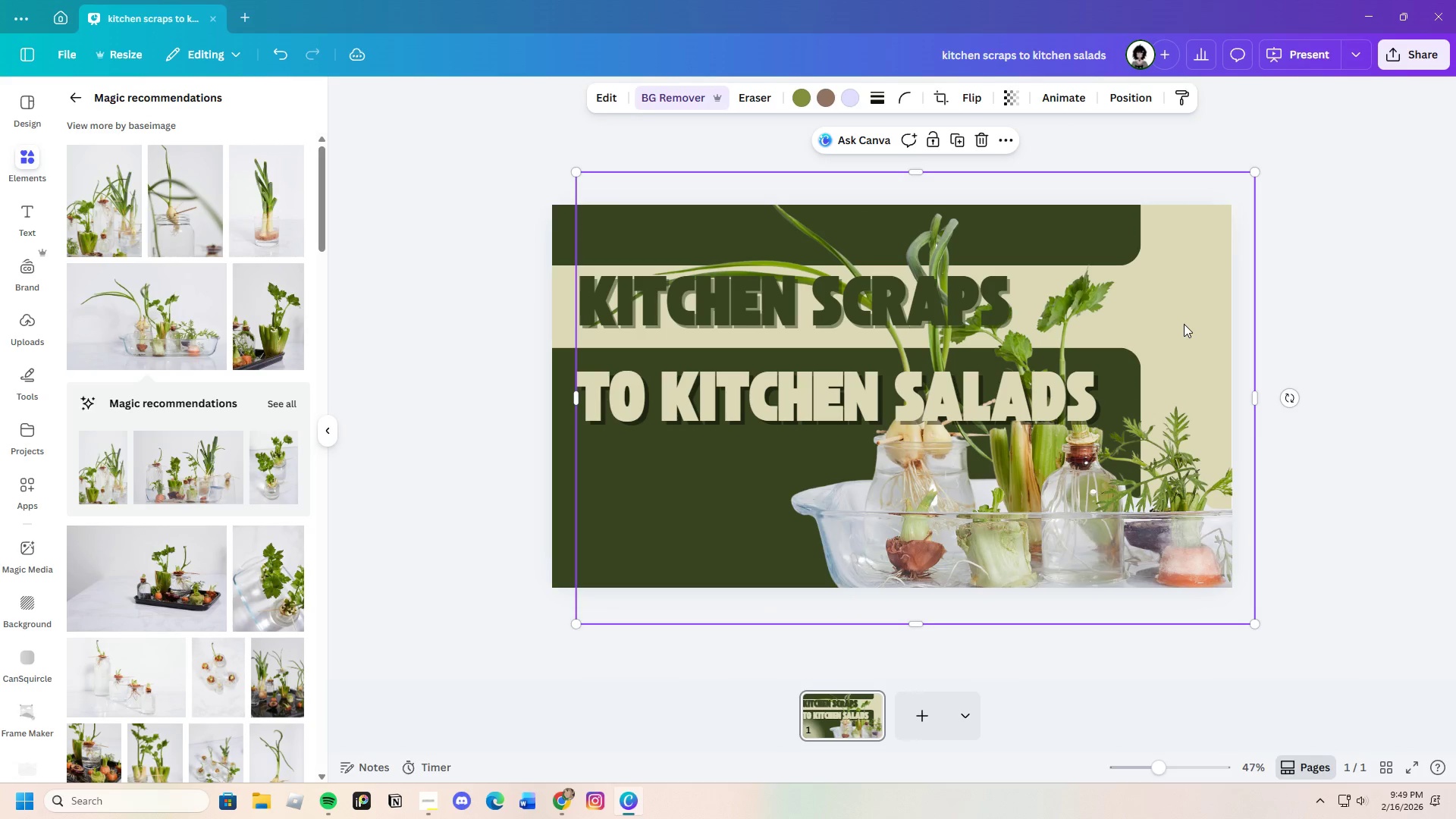 
right_click([1184, 324])
 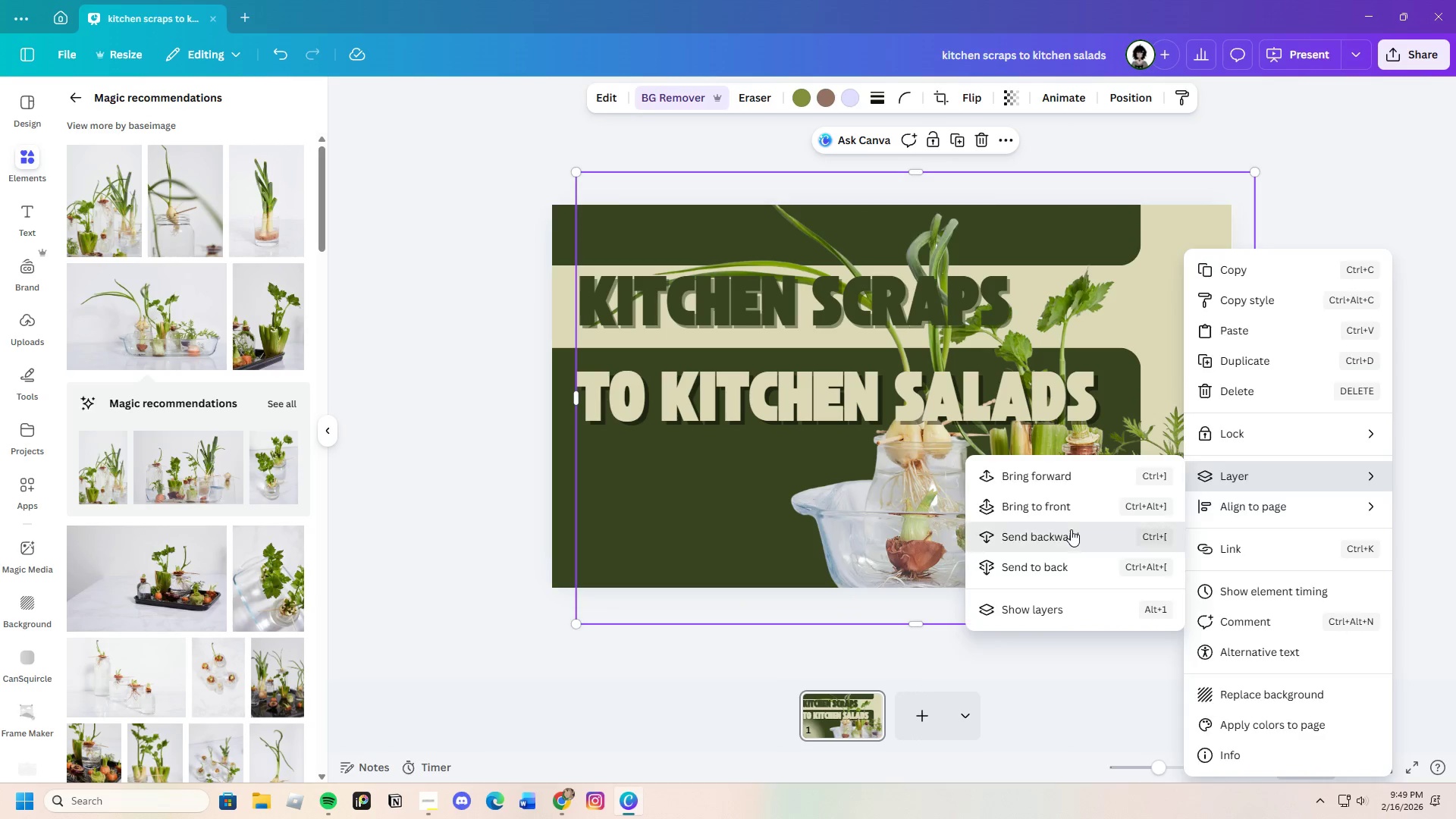 
left_click([1120, 495])
 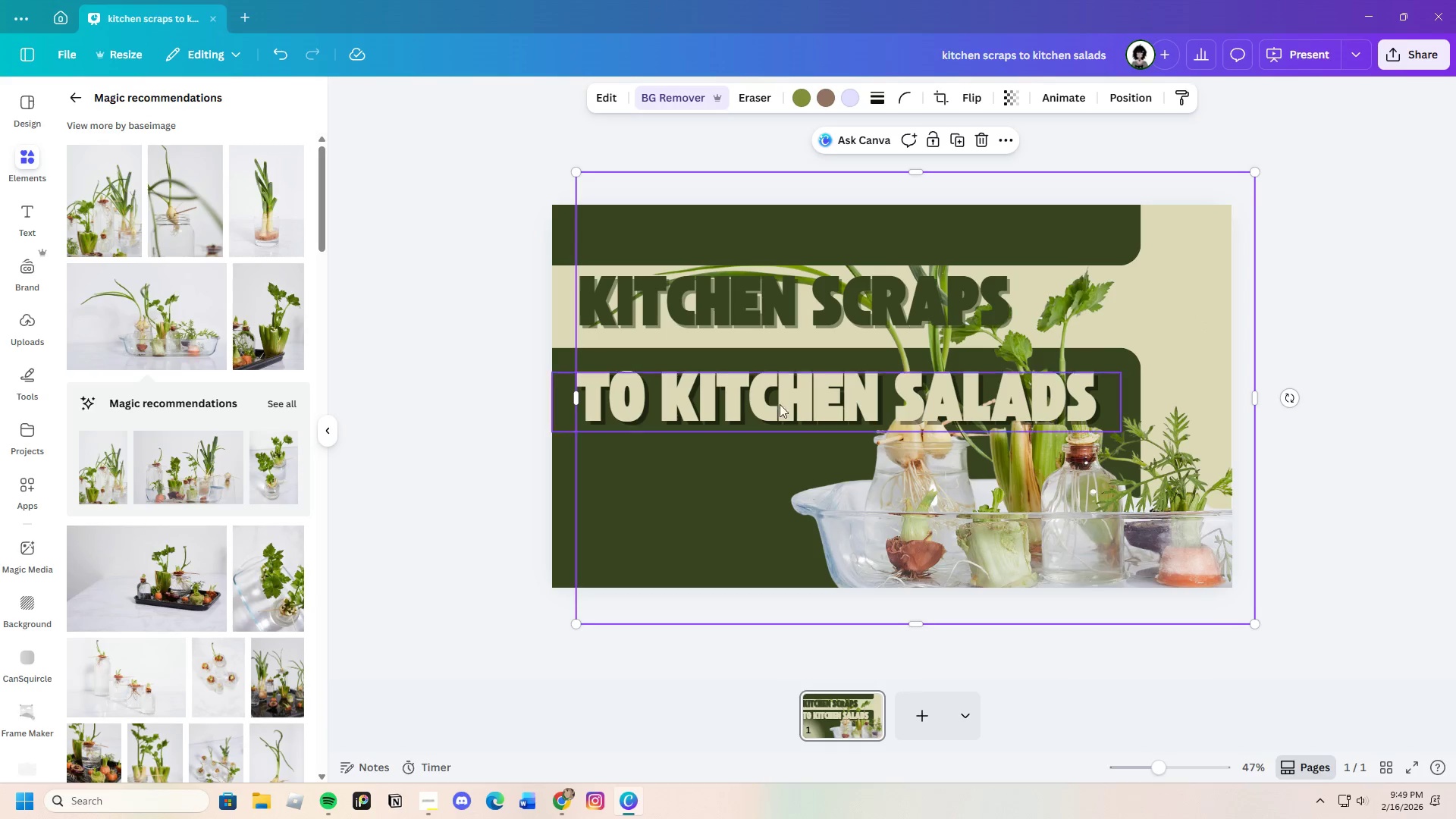 
left_click([780, 400])
 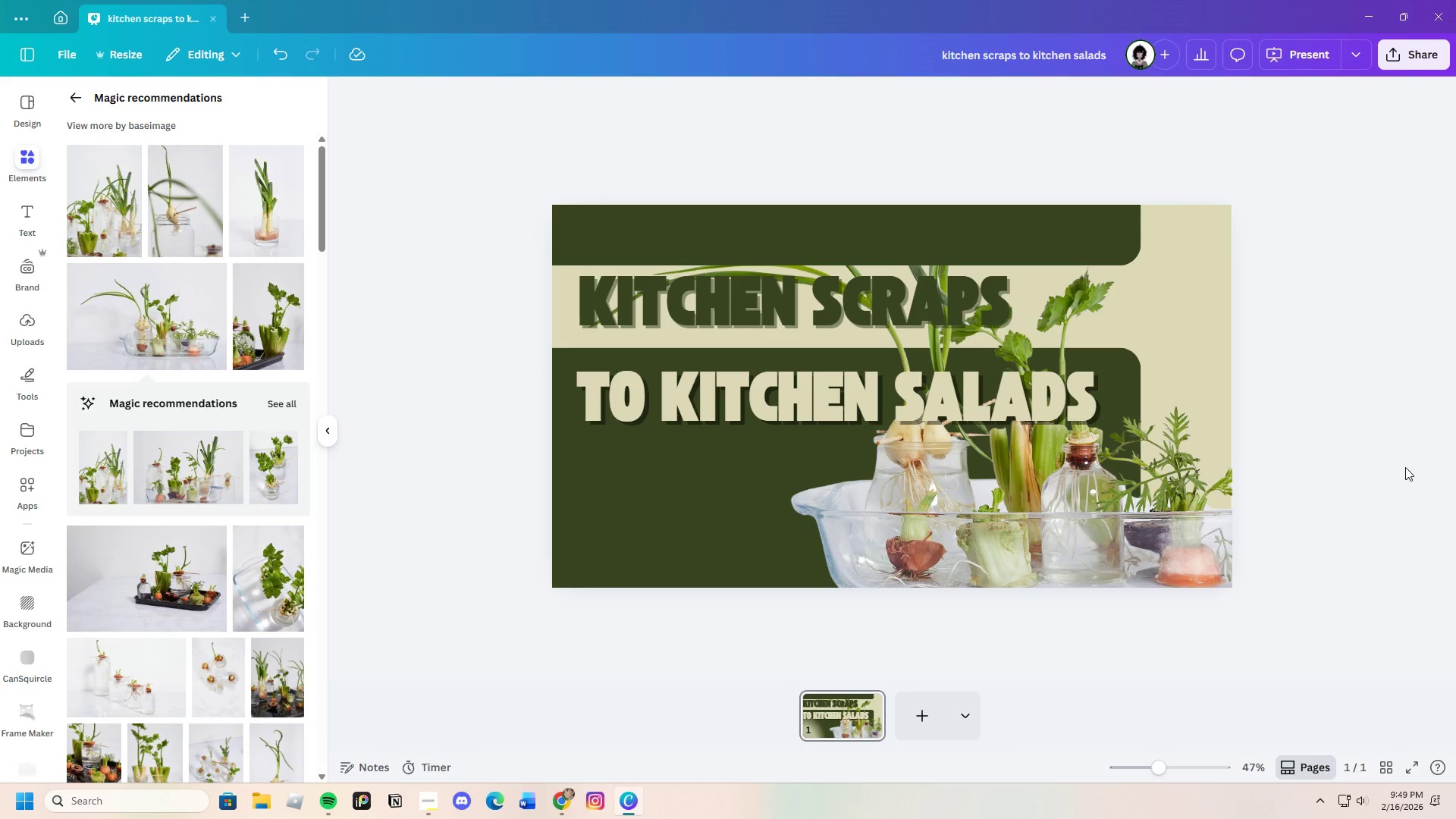 
wait(7.48)
 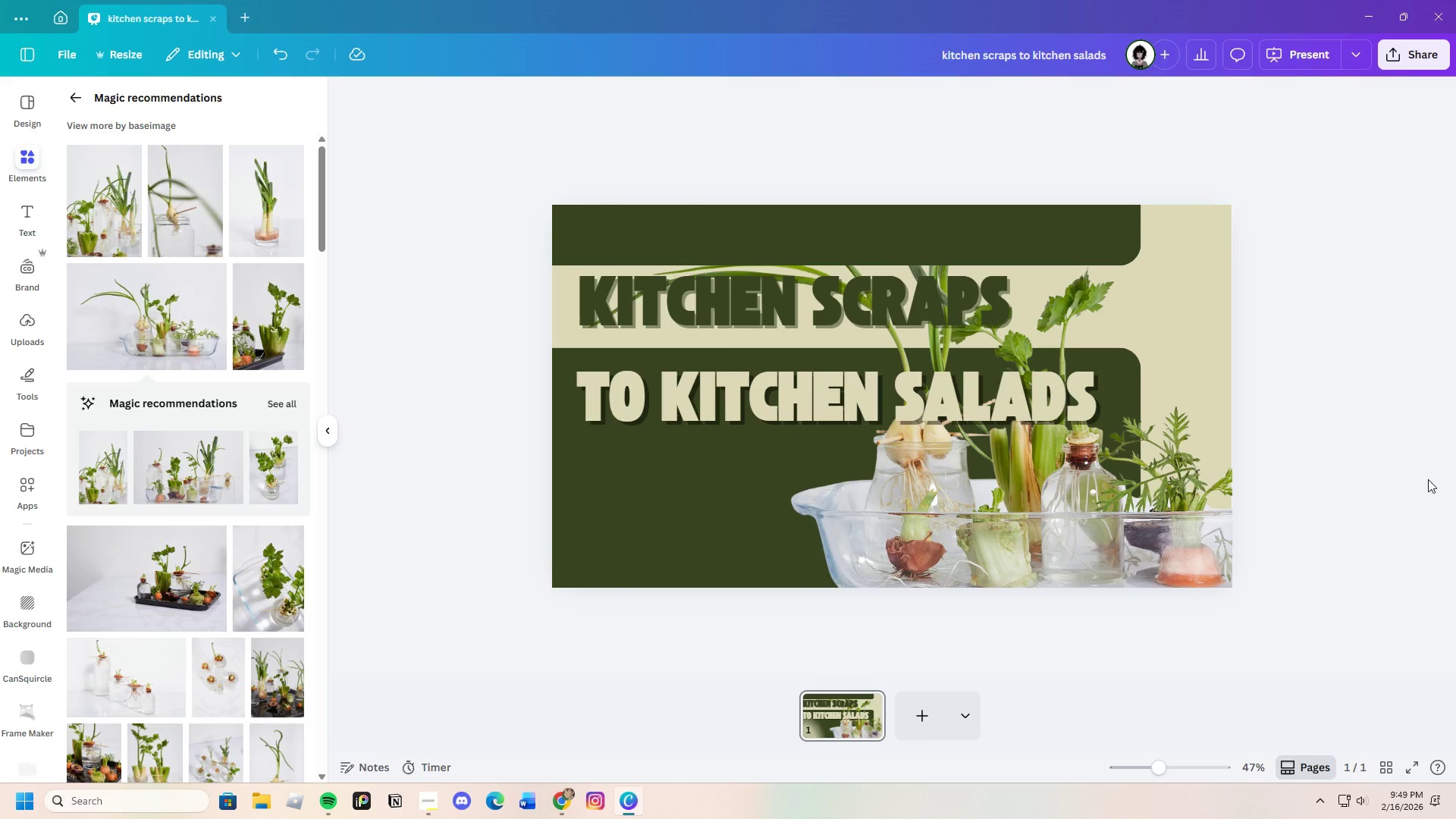 
left_click_drag(start_coordinate=[945, 373], to_coordinate=[950, 372])
 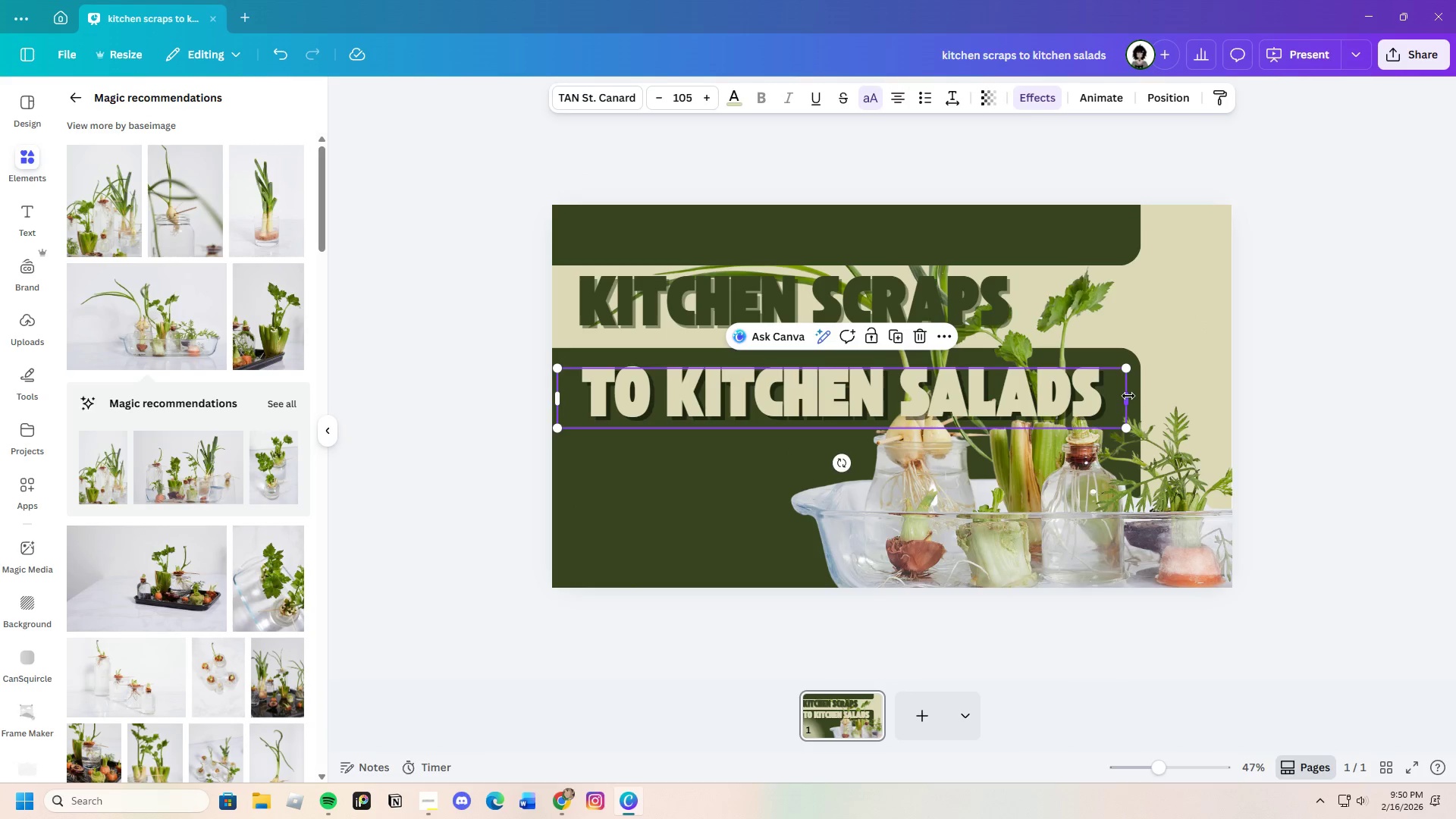 
left_click_drag(start_coordinate=[1128, 396], to_coordinate=[941, 383])
 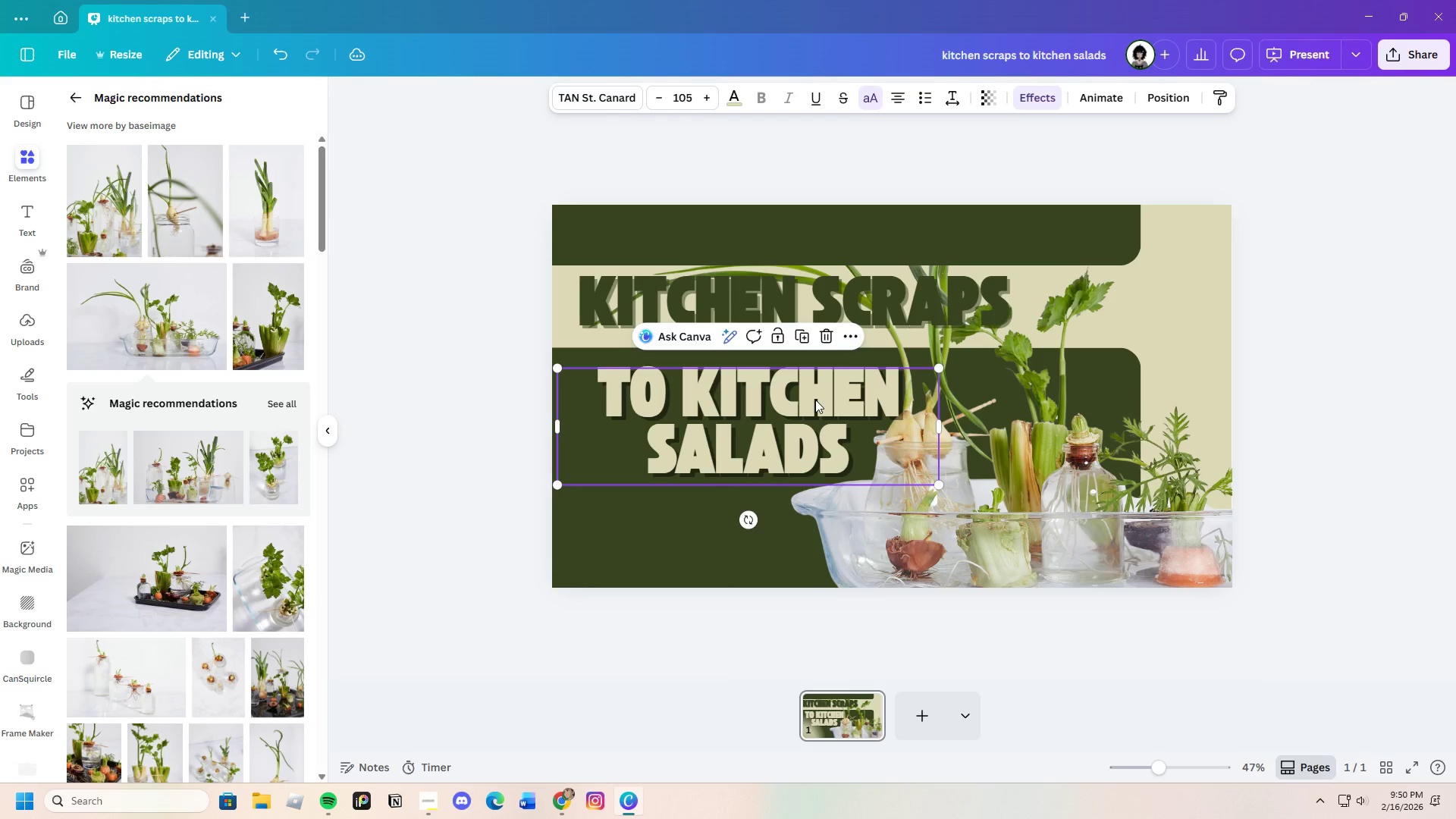 
left_click_drag(start_coordinate=[815, 400], to_coordinate=[800, 405])
 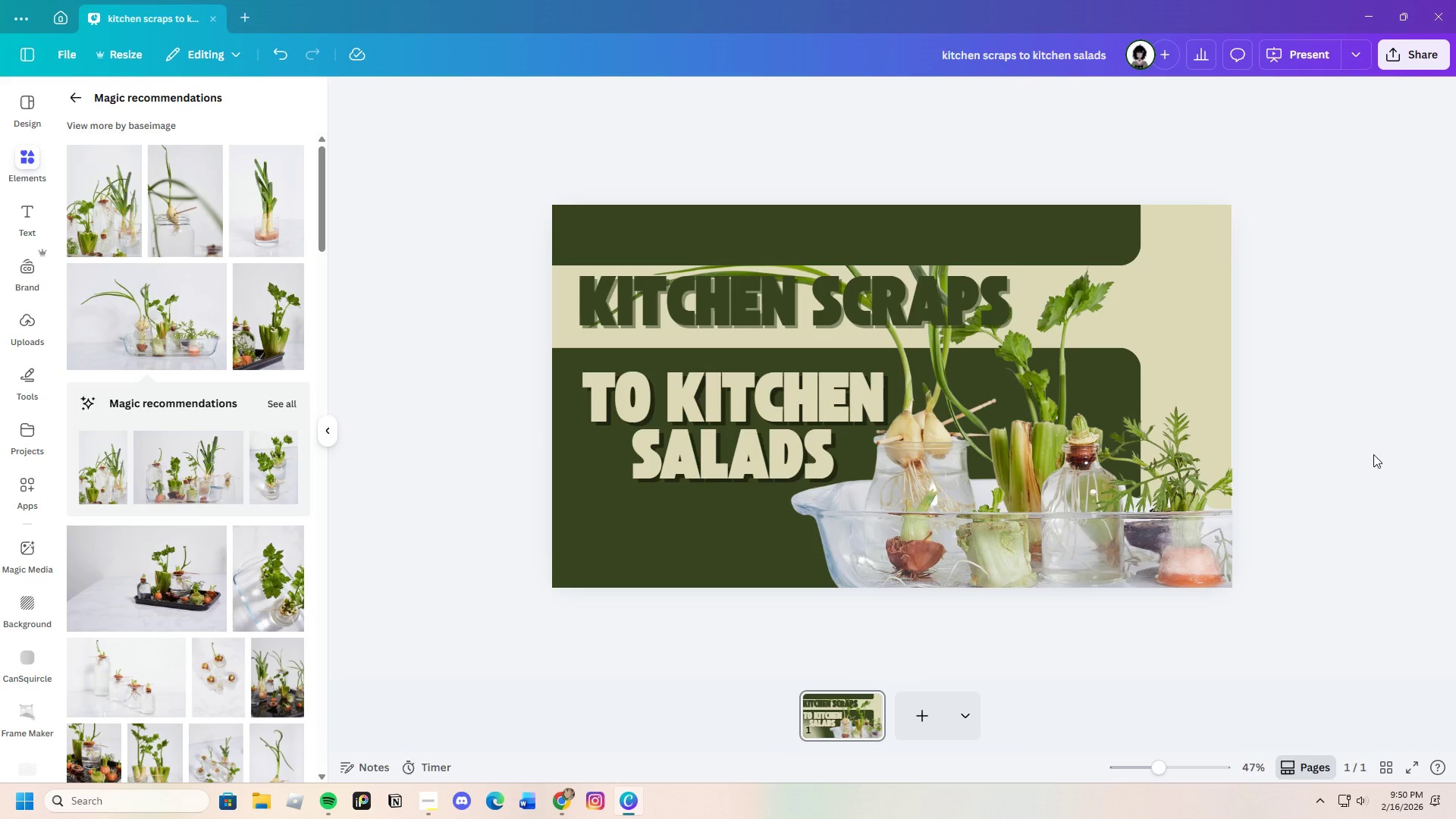 
left_click_drag(start_coordinate=[1106, 477], to_coordinate=[1152, 494])
 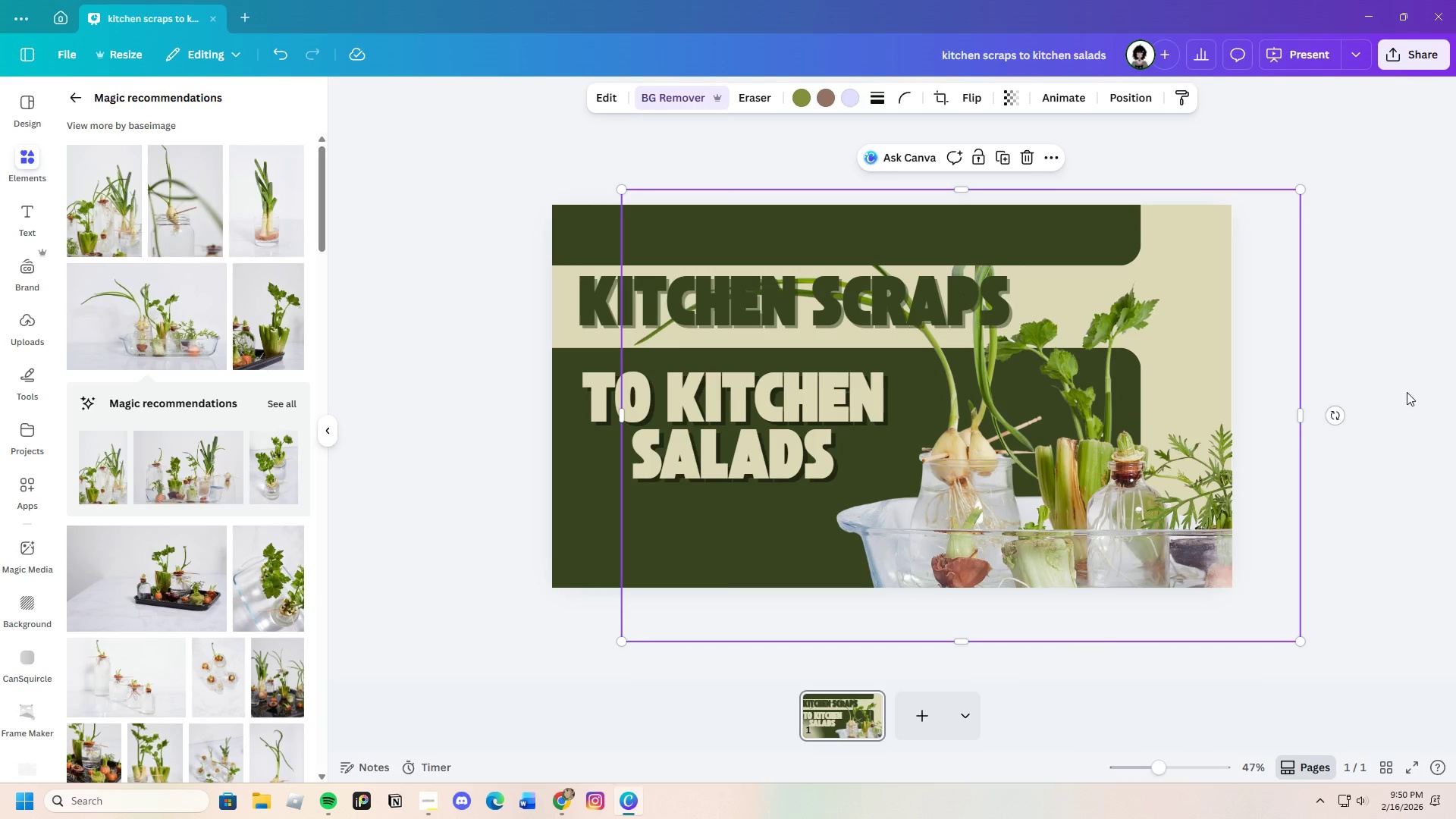 
left_click([1414, 385])
 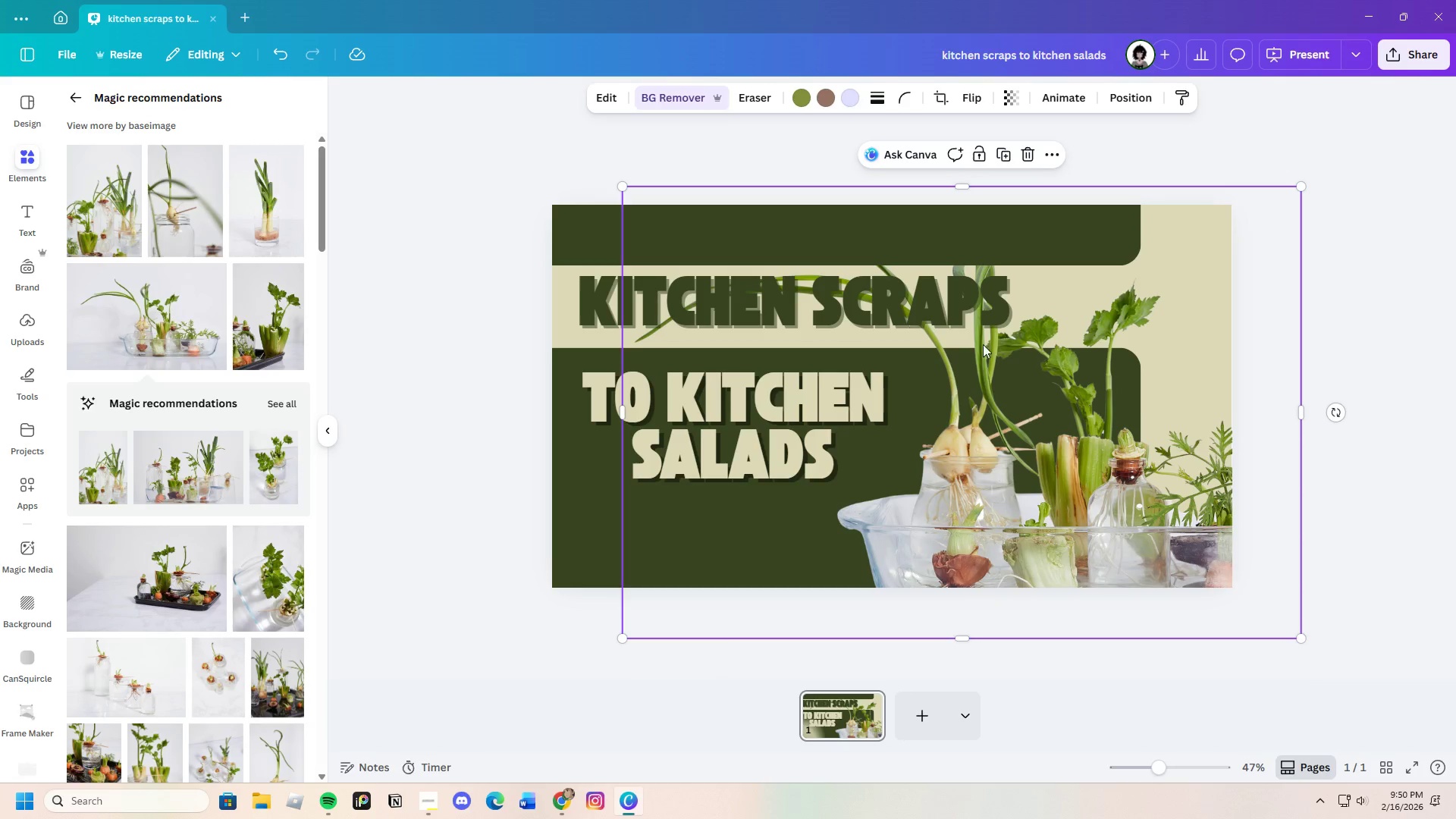 
left_click([579, 231])
 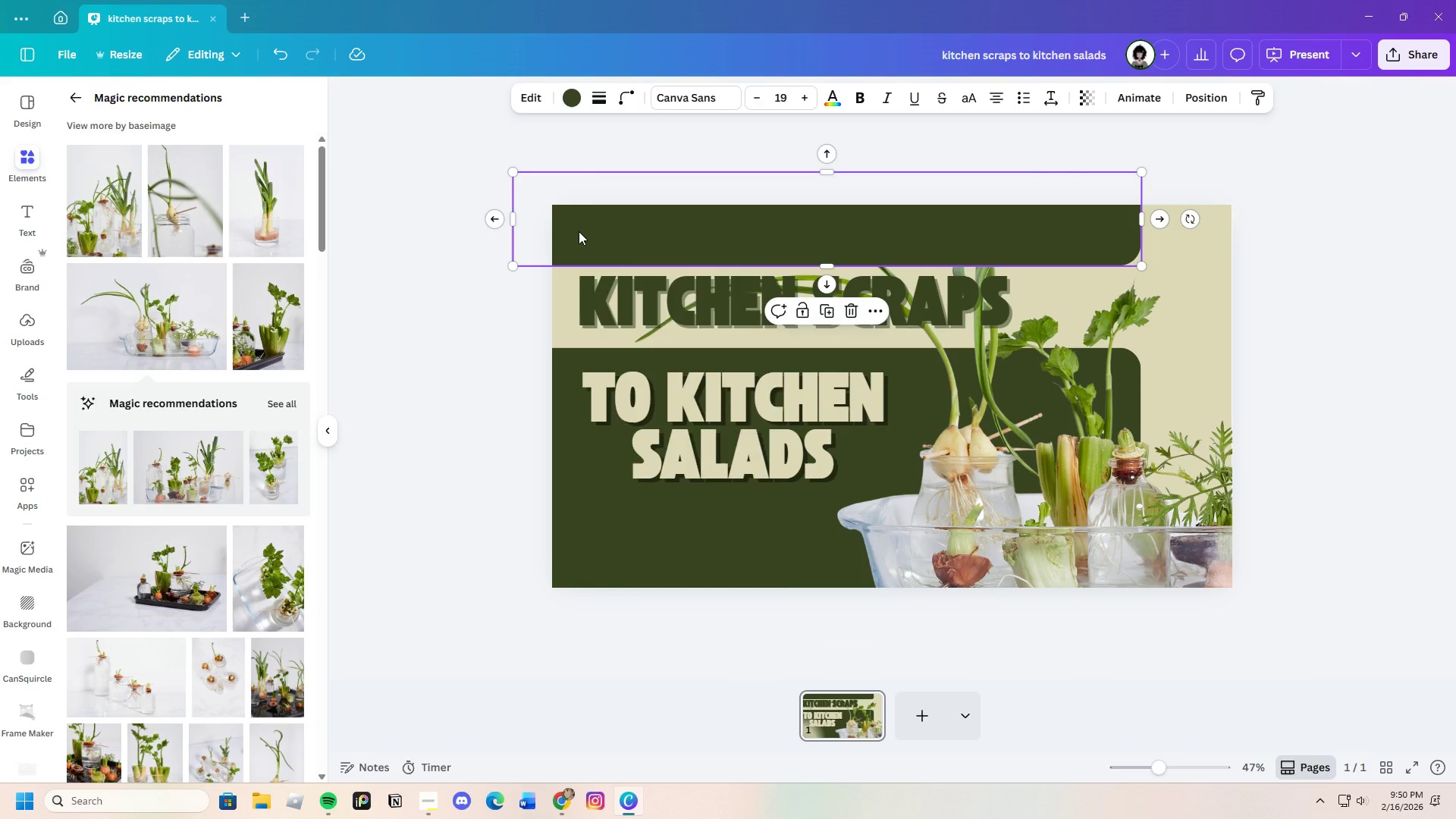 
right_click([579, 231])
 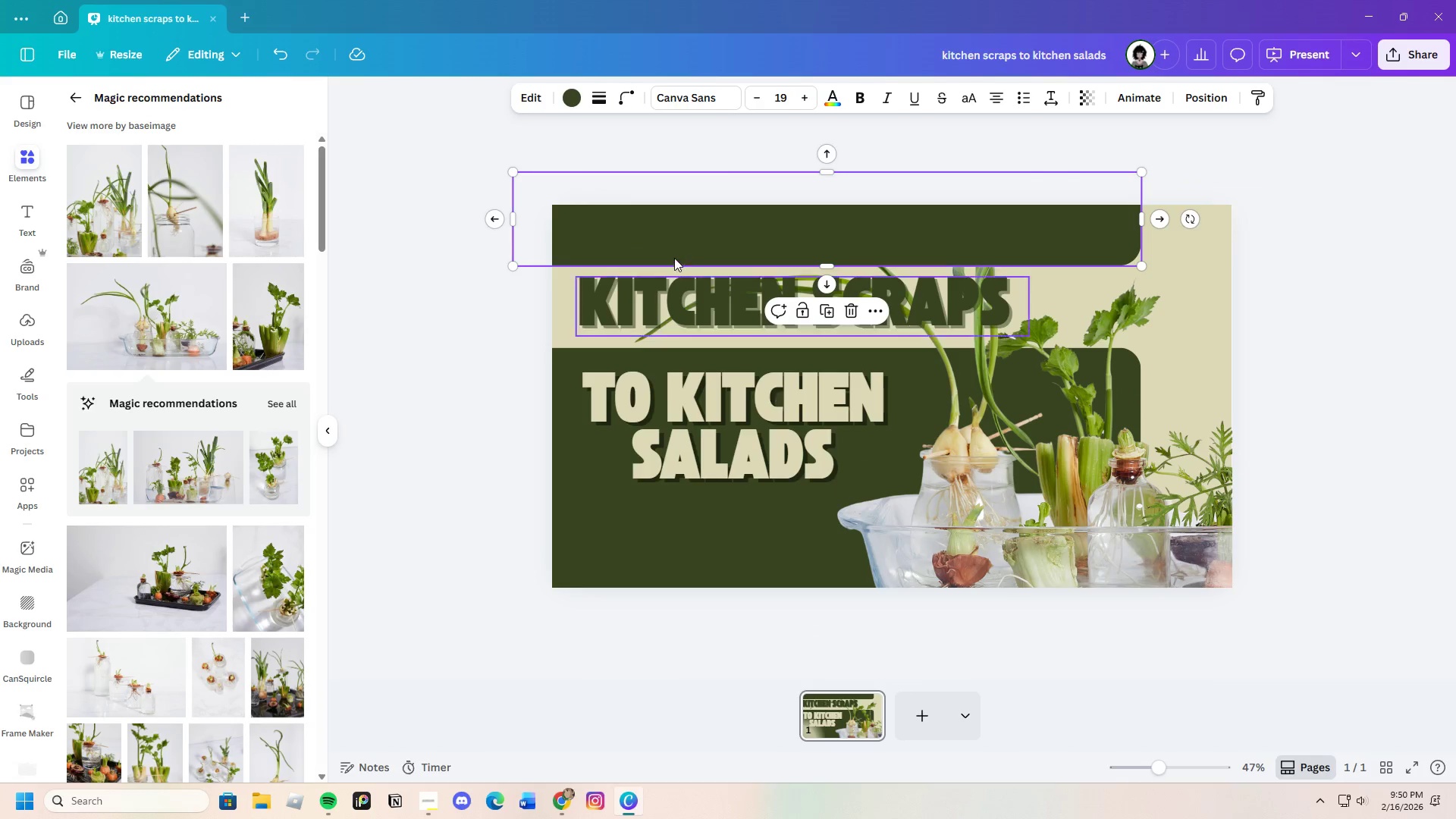 
right_click([645, 236])
 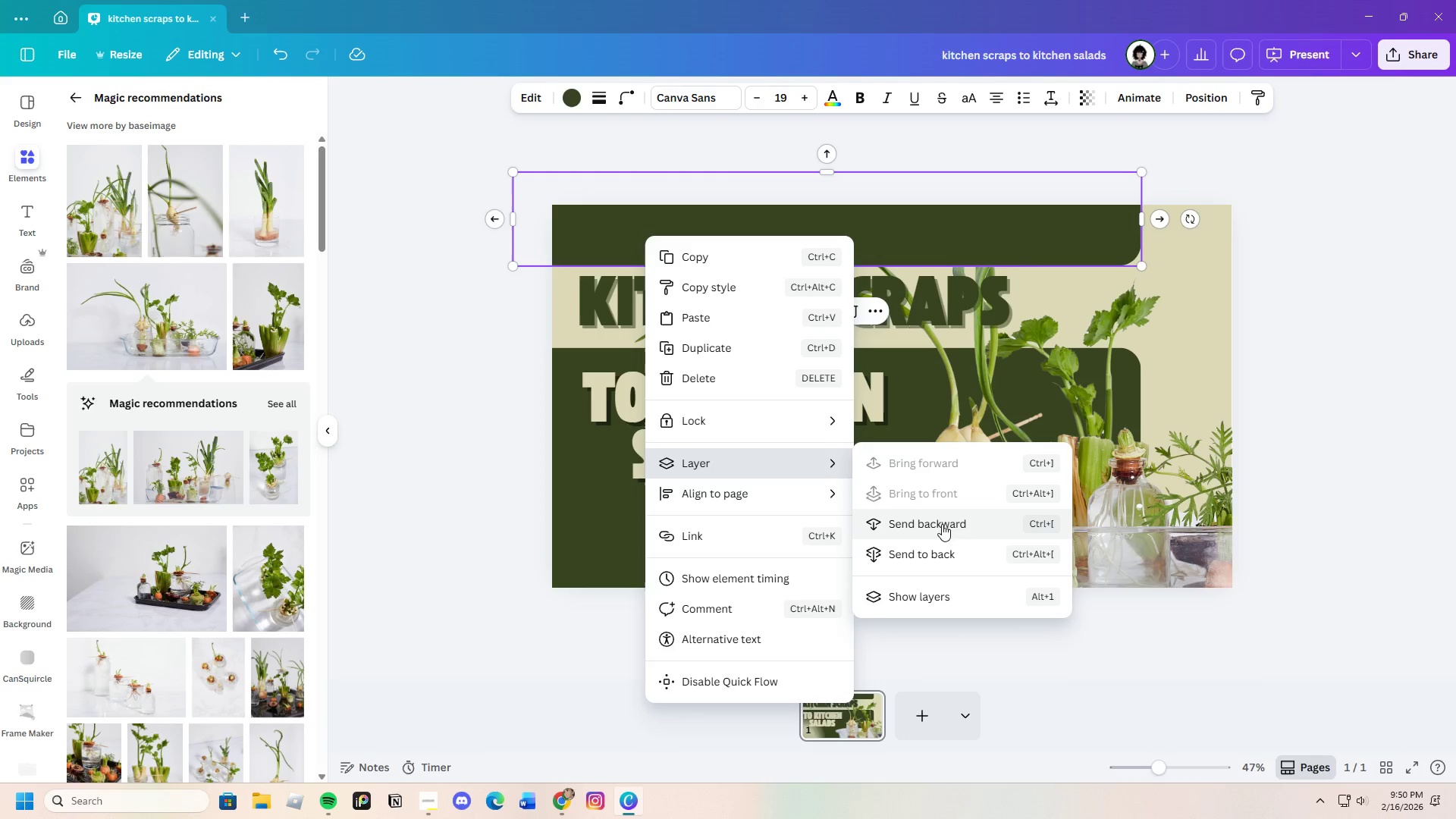 
left_click([1443, 369])
 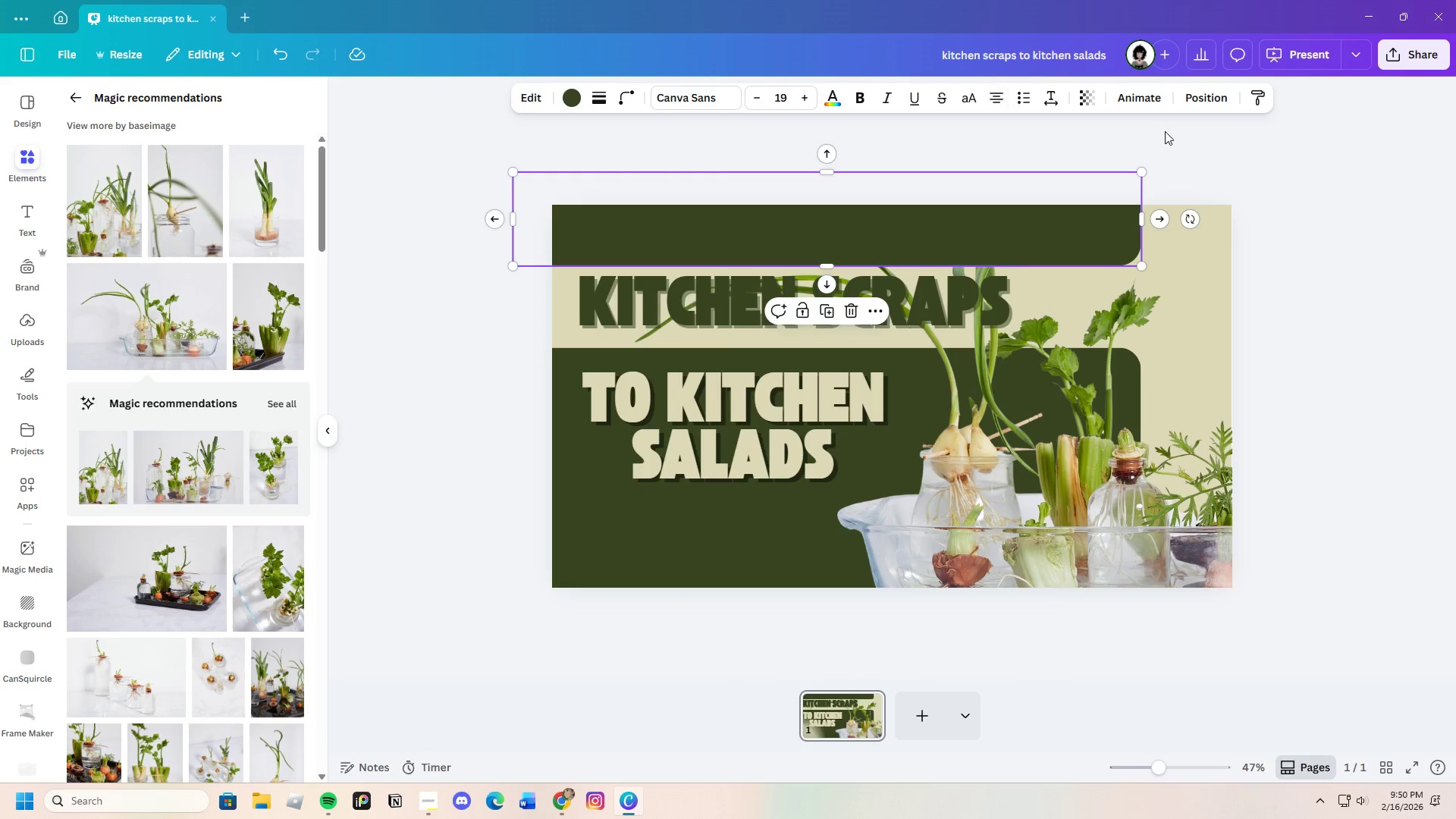 
left_click([1193, 102])
 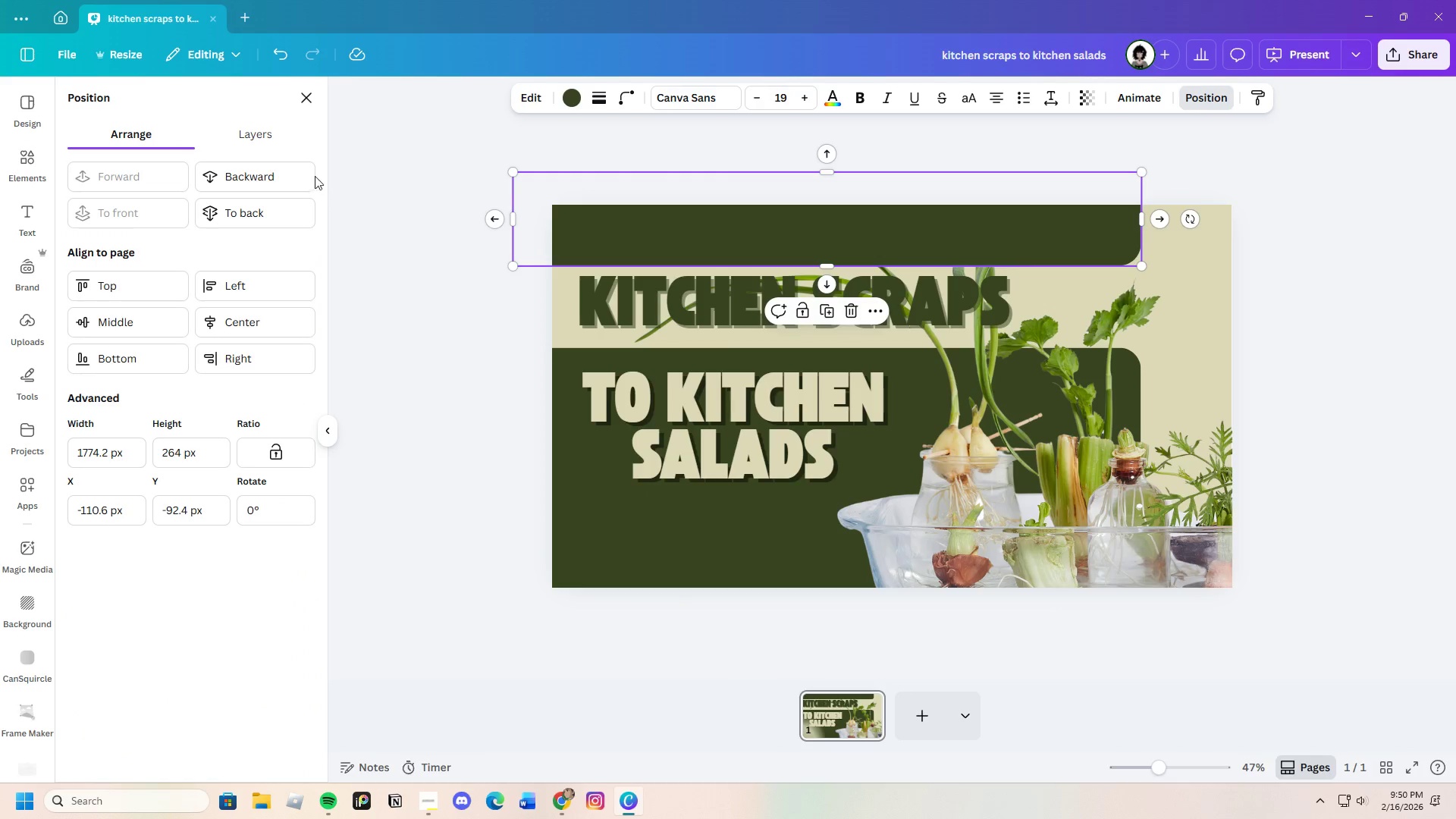 
left_click([264, 126])
 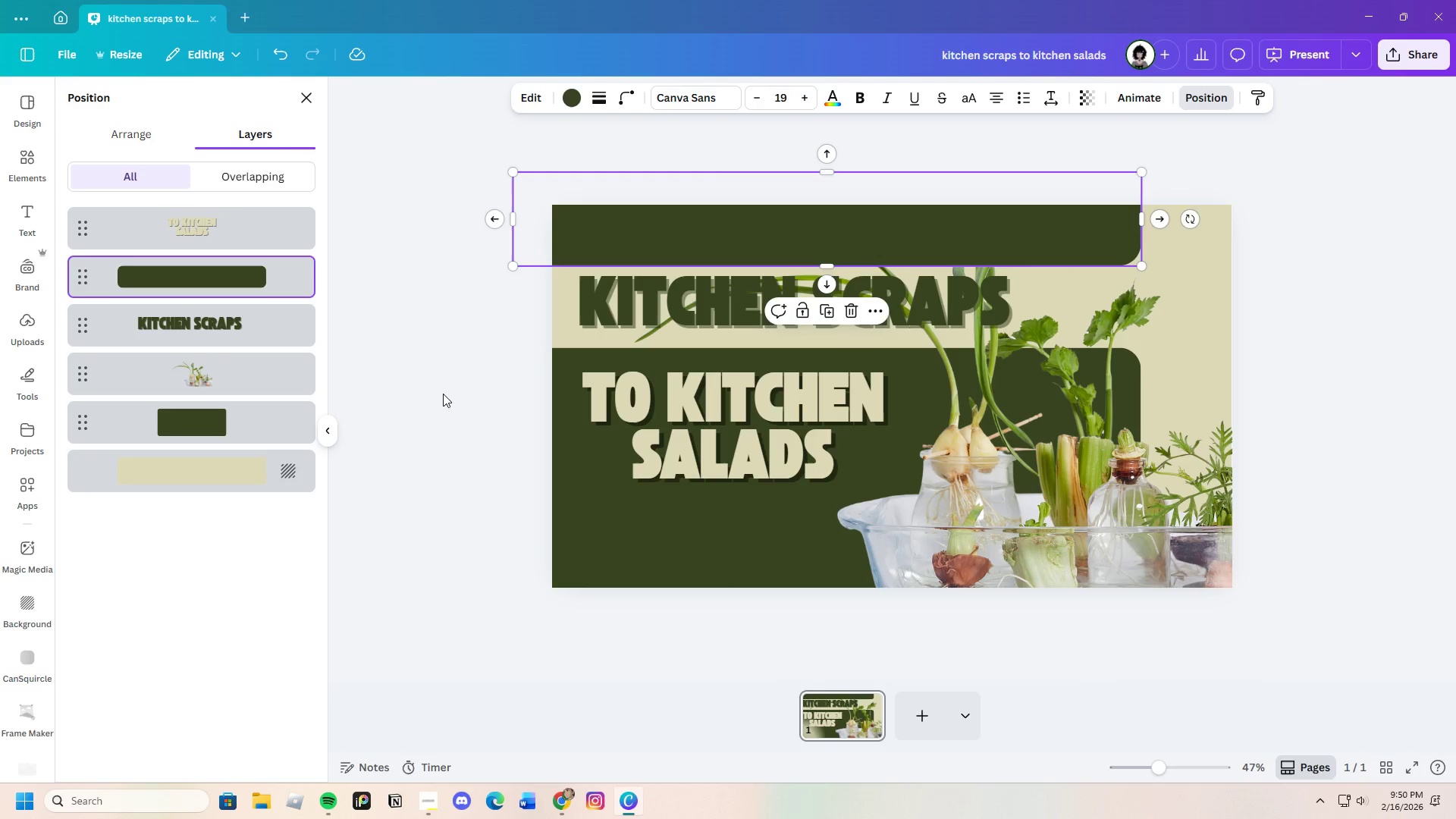 
left_click([1050, 387])
 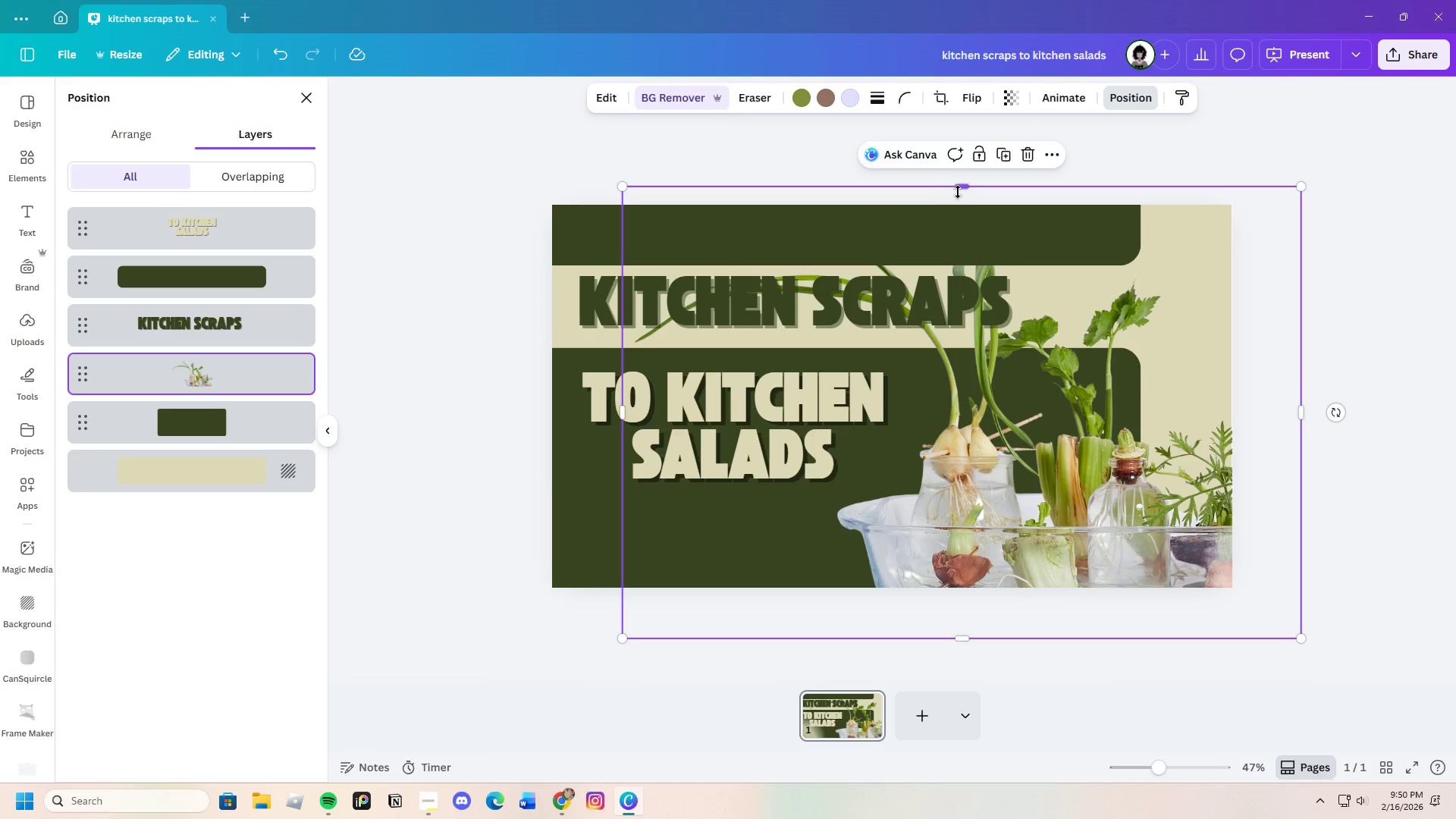 
left_click_drag(start_coordinate=[961, 186], to_coordinate=[1007, 182])
 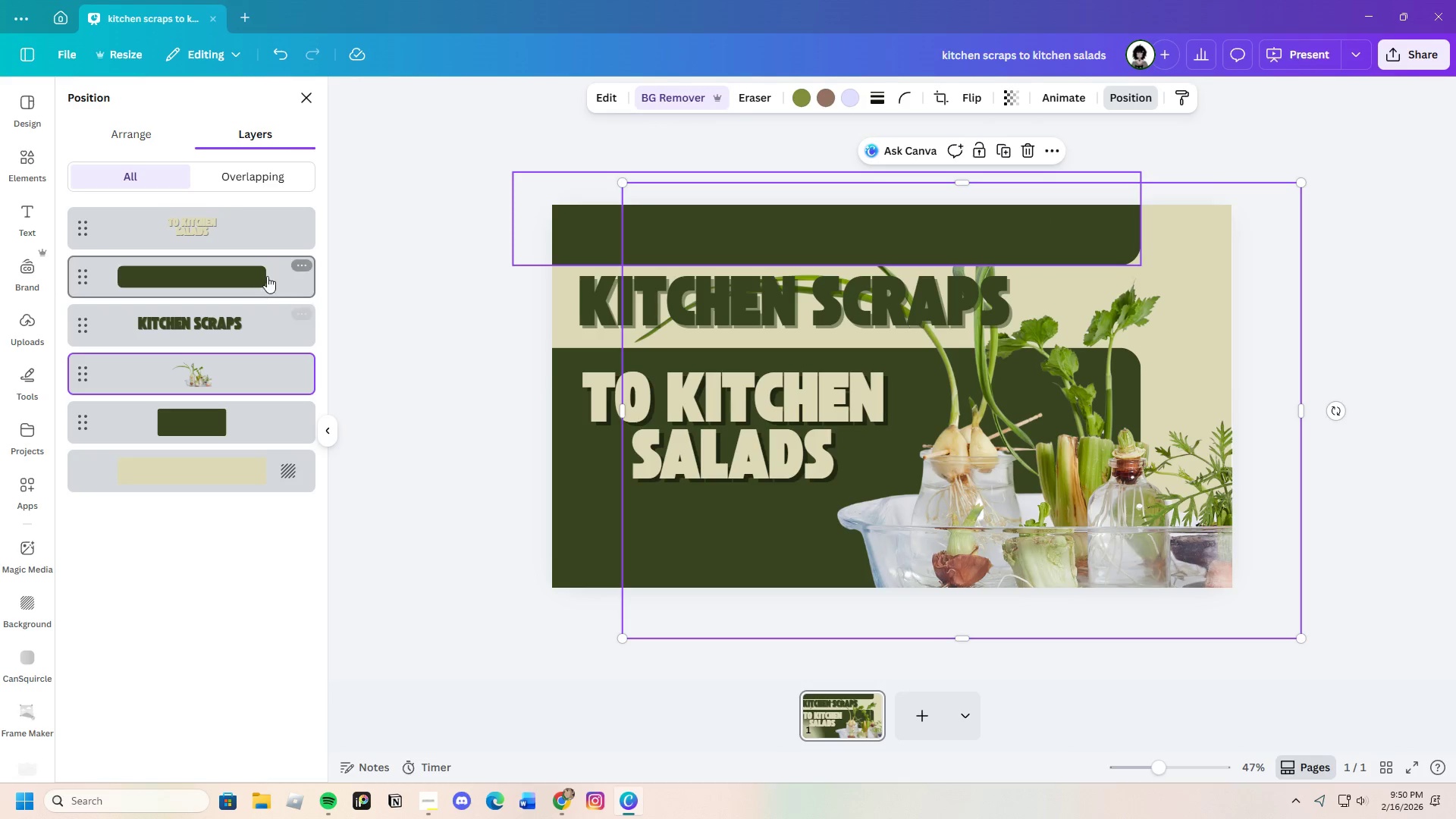 
left_click_drag(start_coordinate=[277, 269], to_coordinate=[278, 372])
 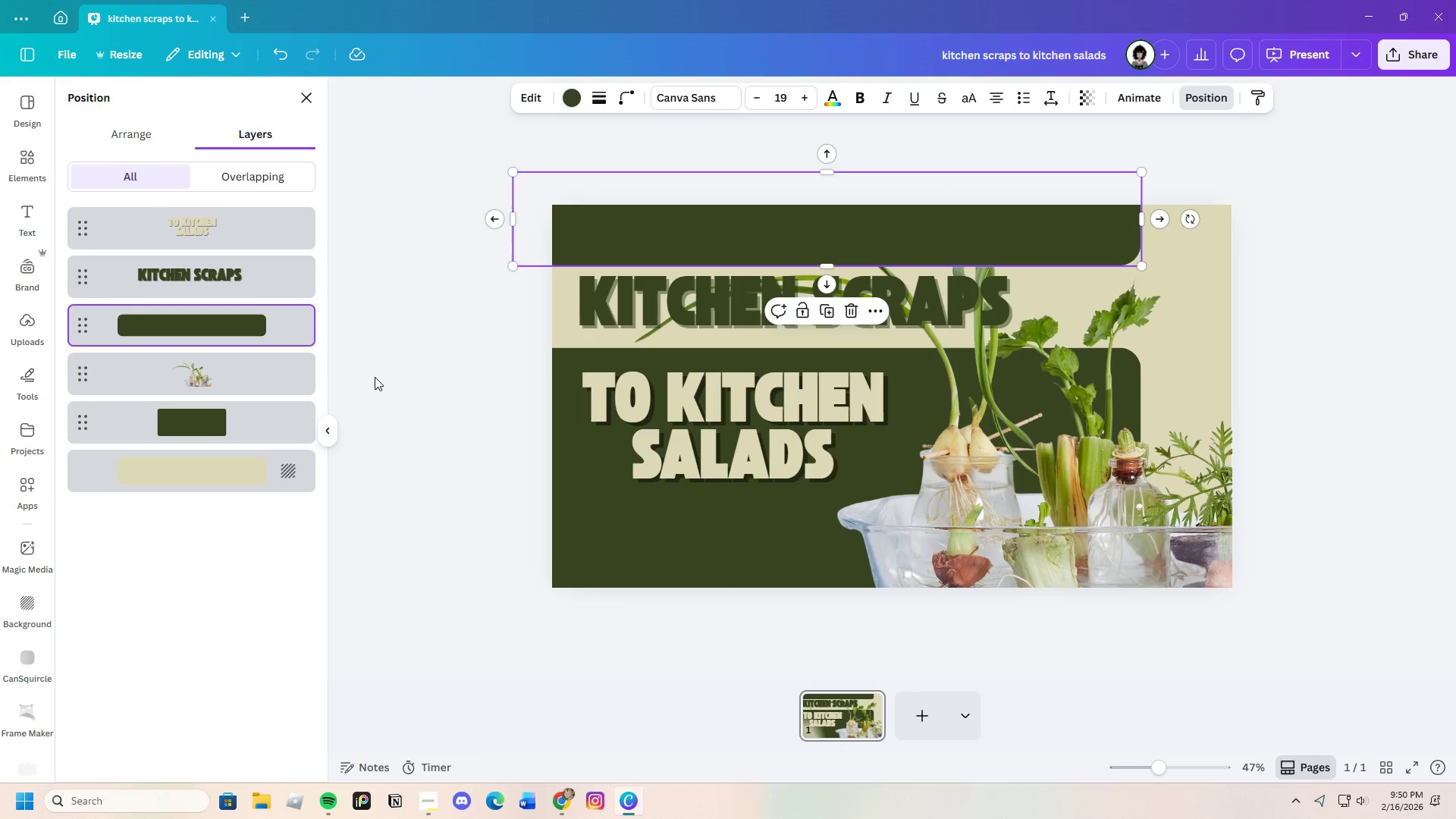 
left_click([365, 377])
 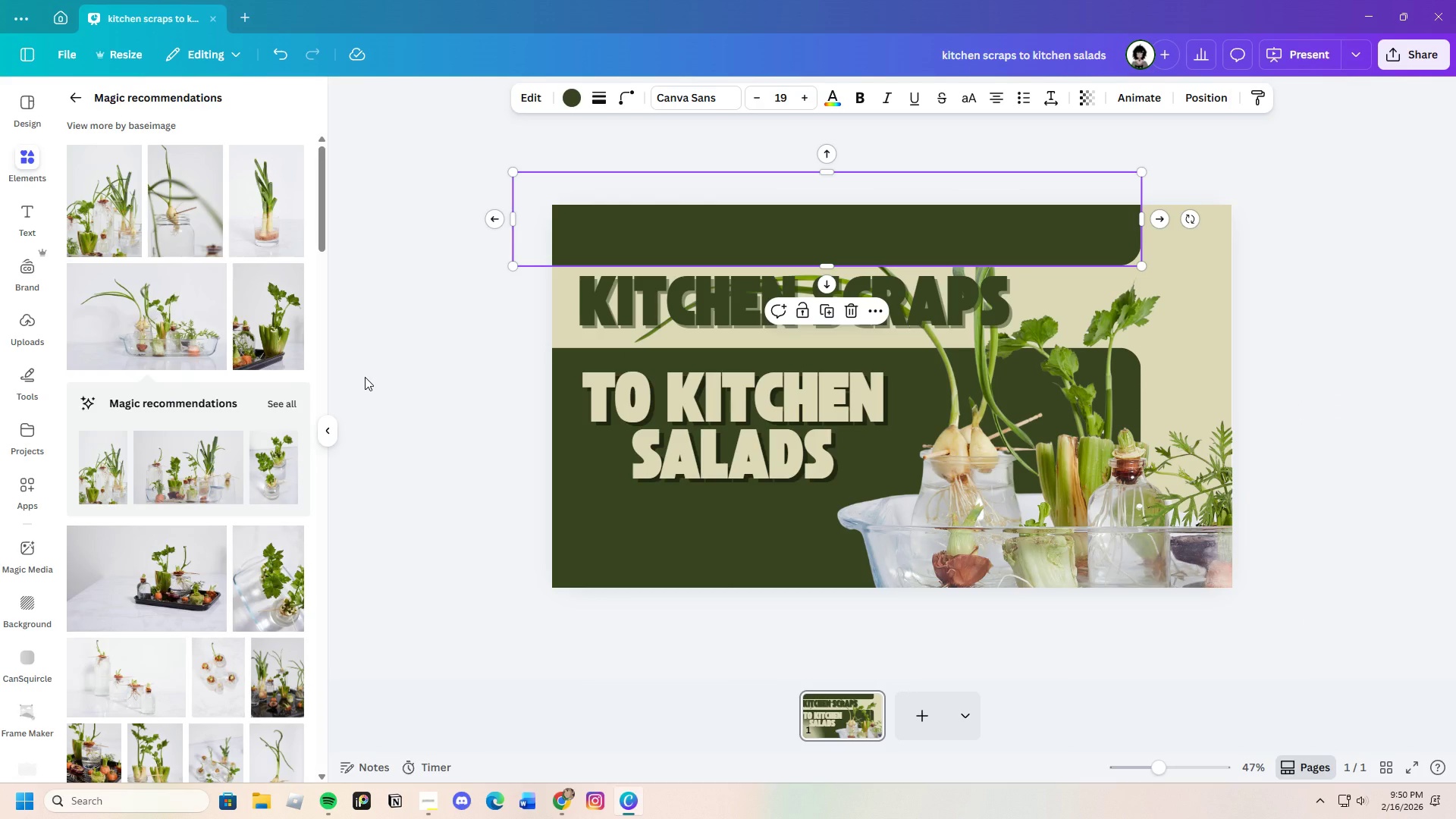 
left_click([365, 377])
 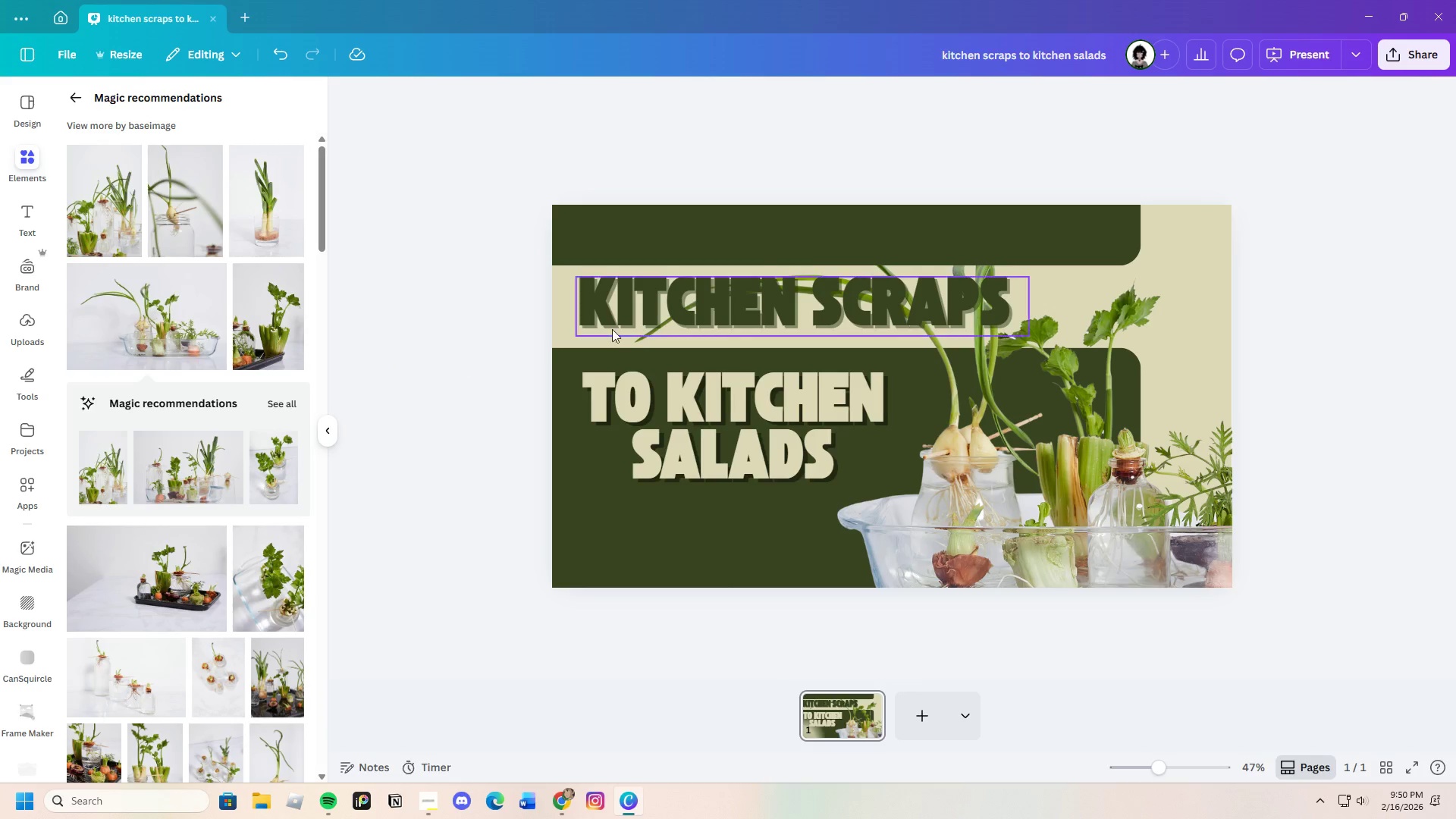 
left_click([797, 234])
 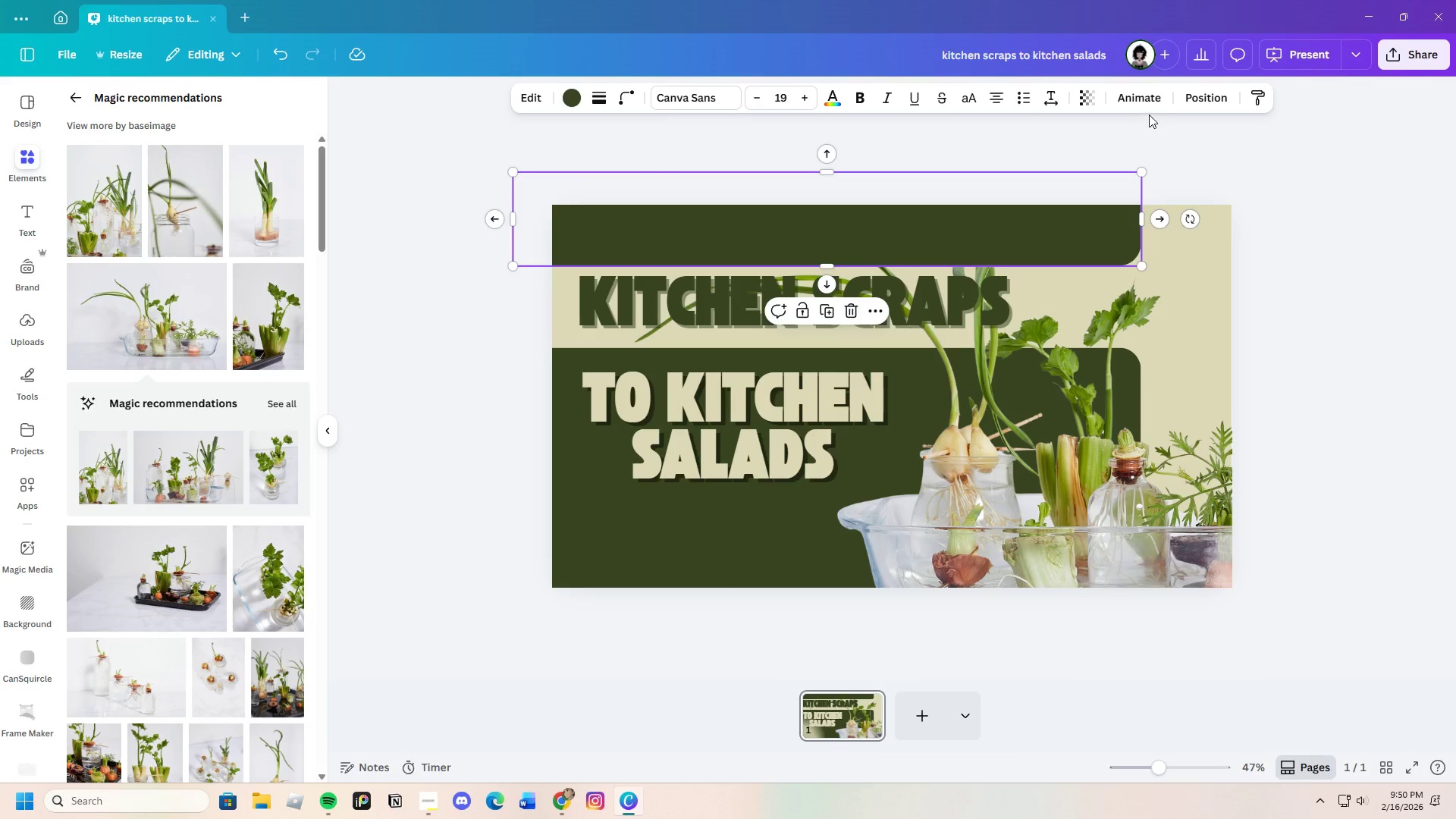 
left_click([1191, 94])
 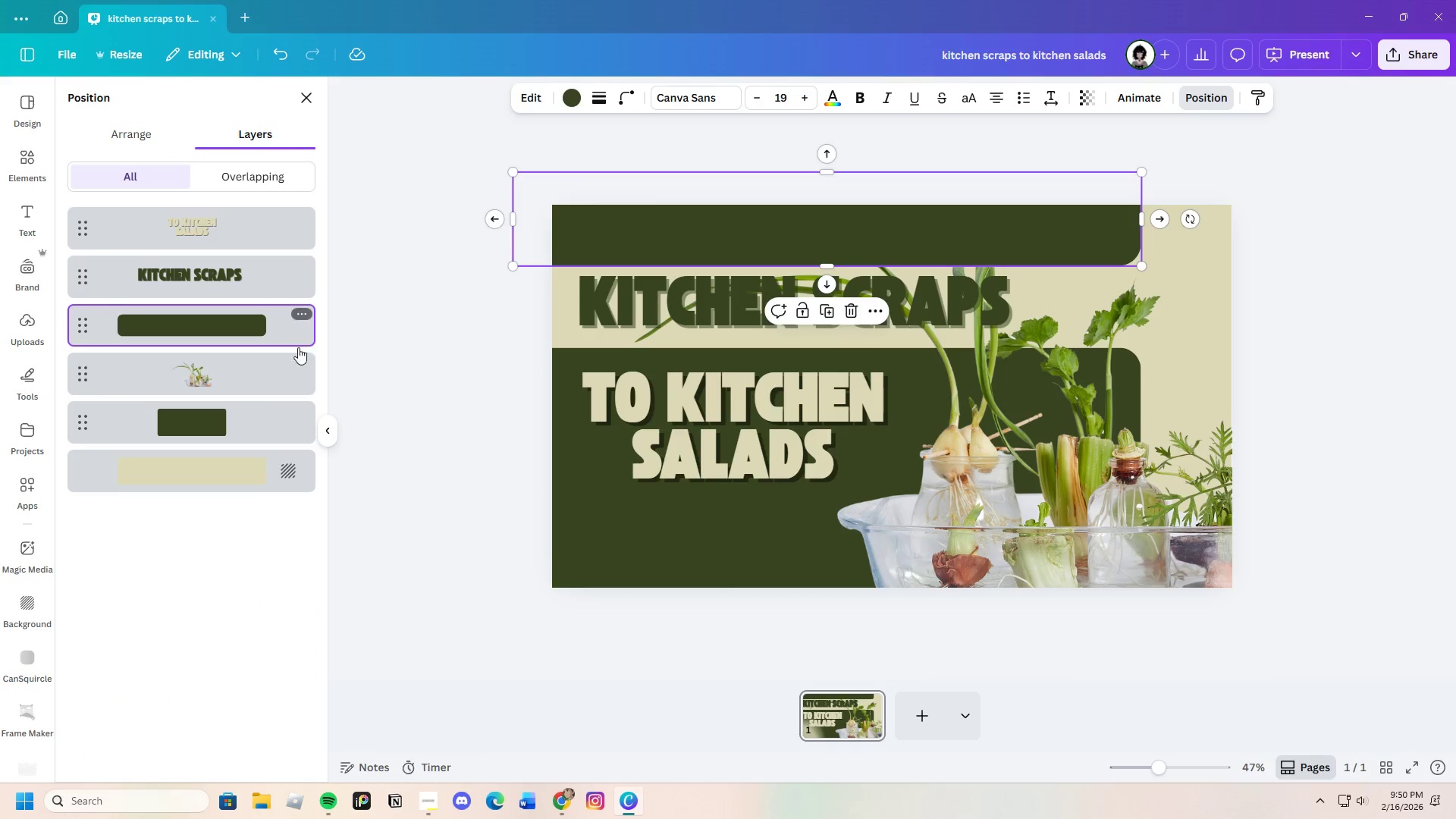 
wait(5.06)
 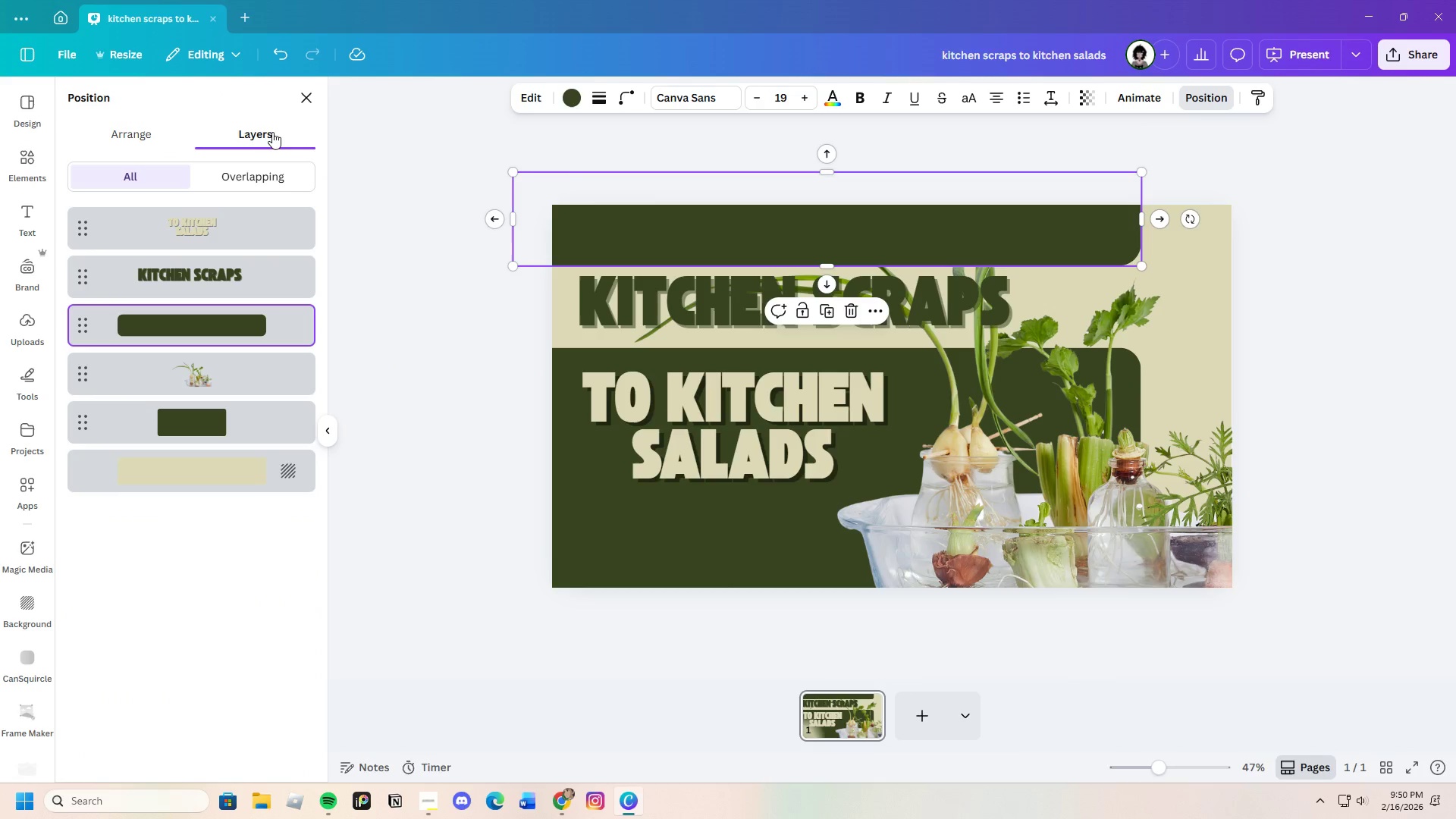 
left_click_drag(start_coordinate=[285, 326], to_coordinate=[293, 384])
 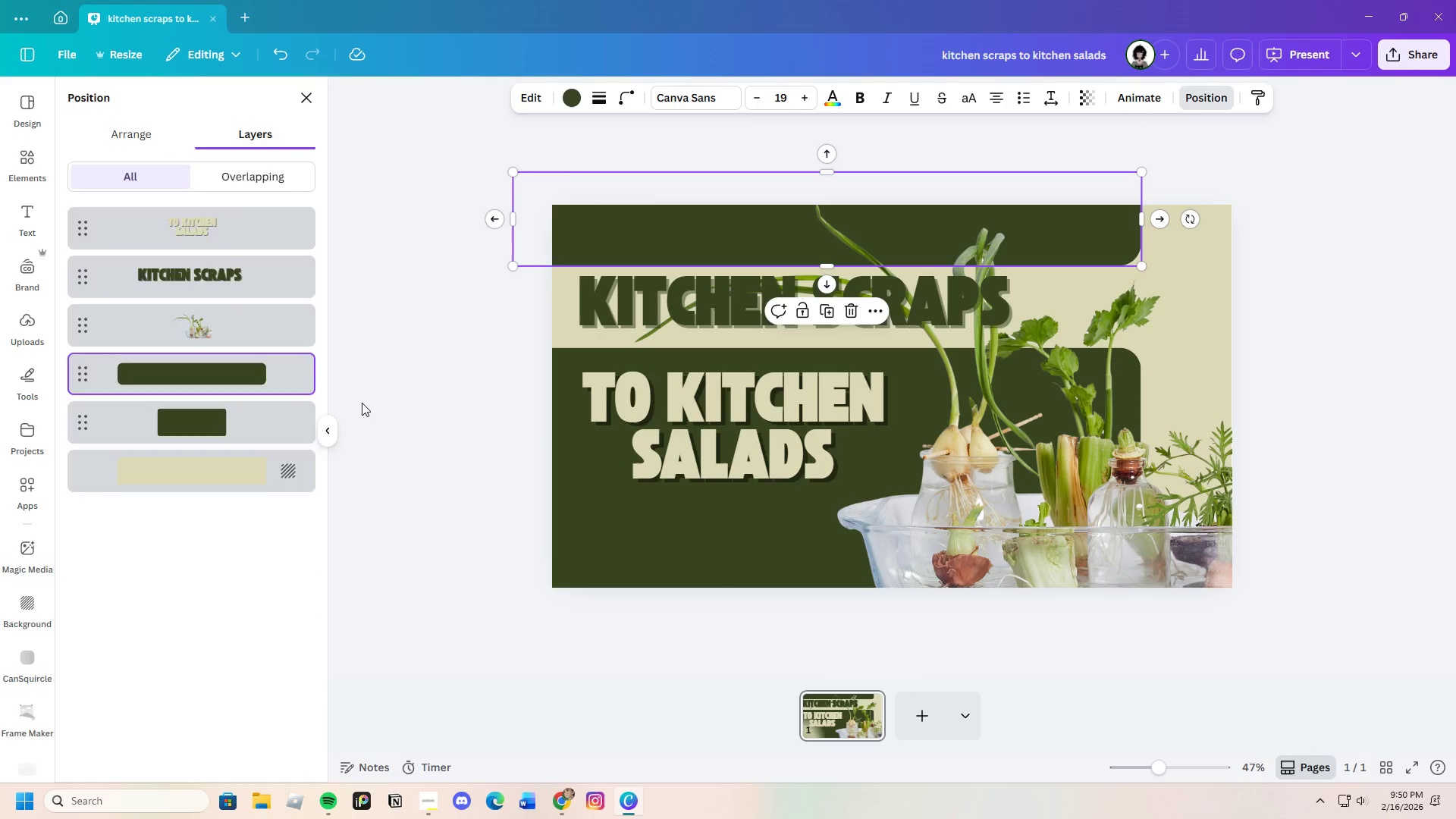 
double_click([362, 403])
 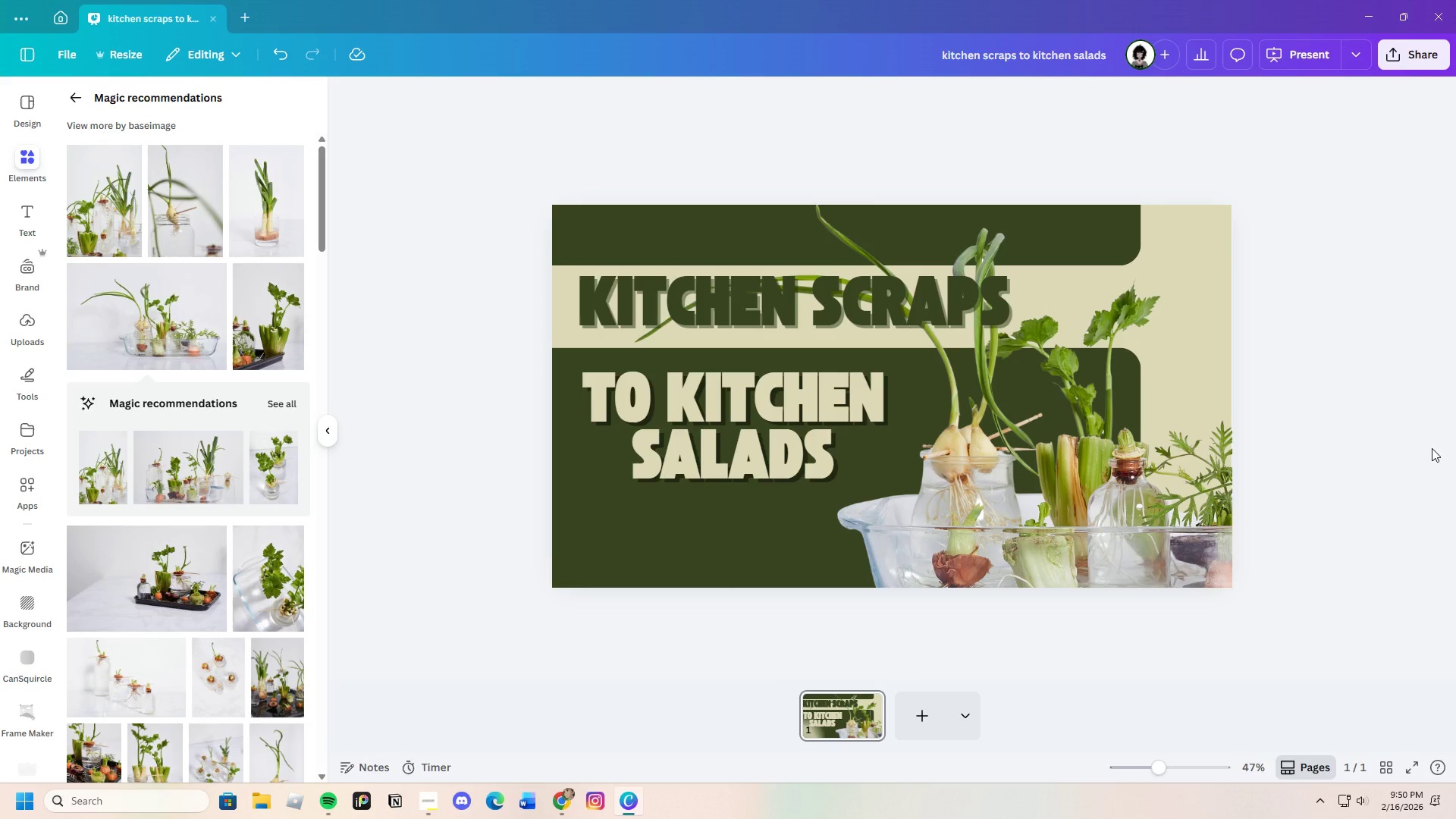 
wait(5.5)
 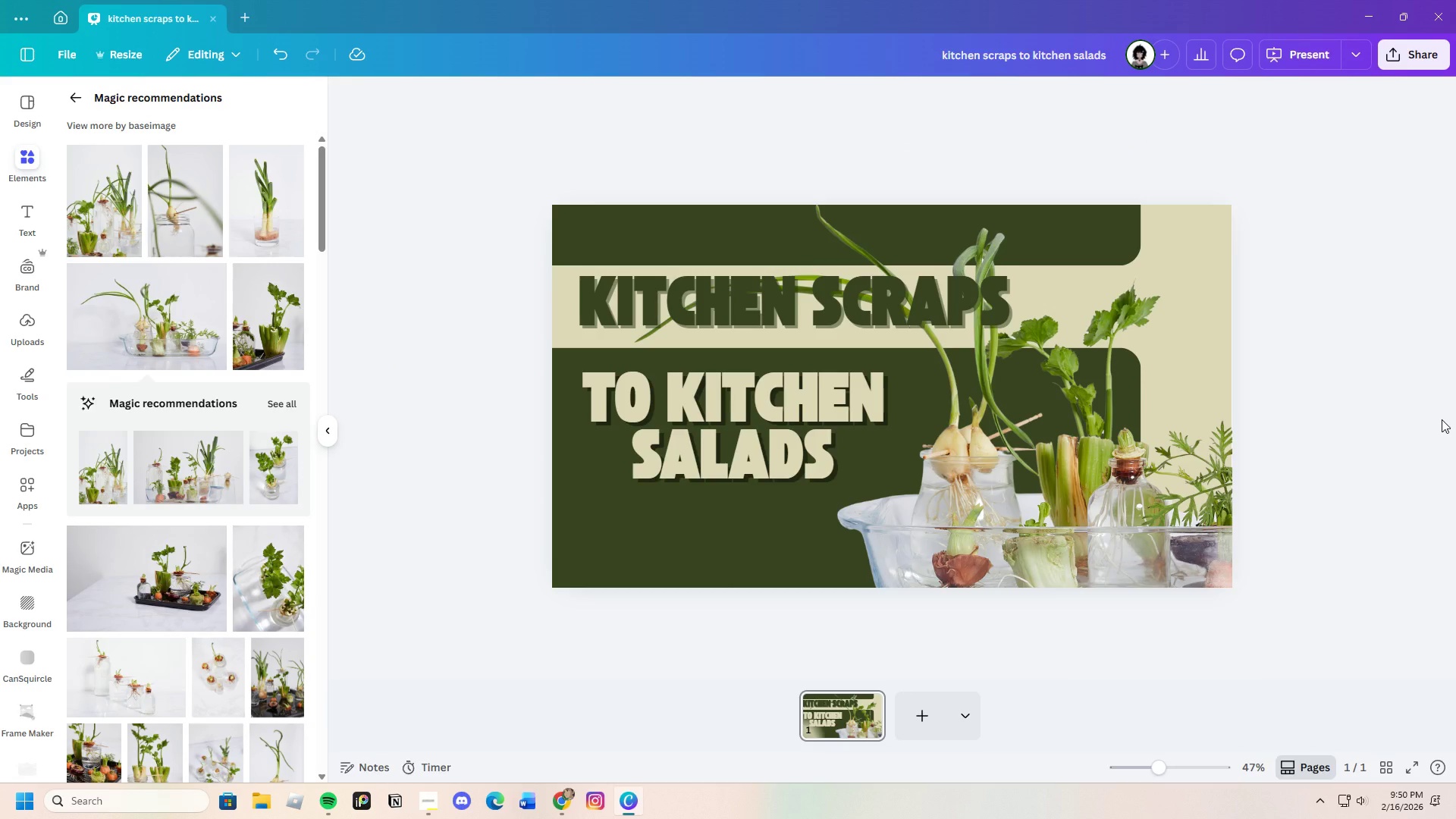 
left_click([1410, 441])
 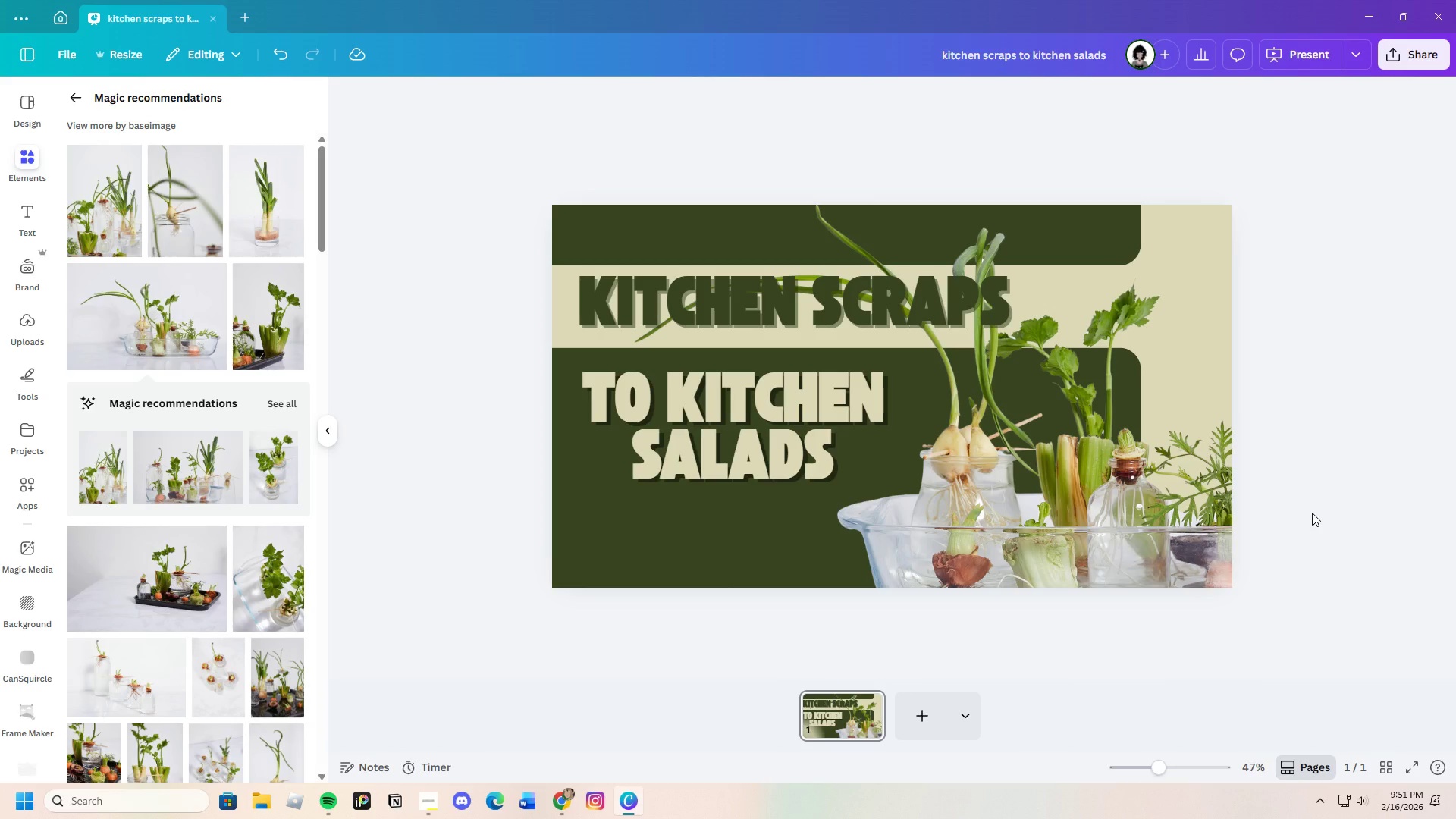 
wait(15.06)
 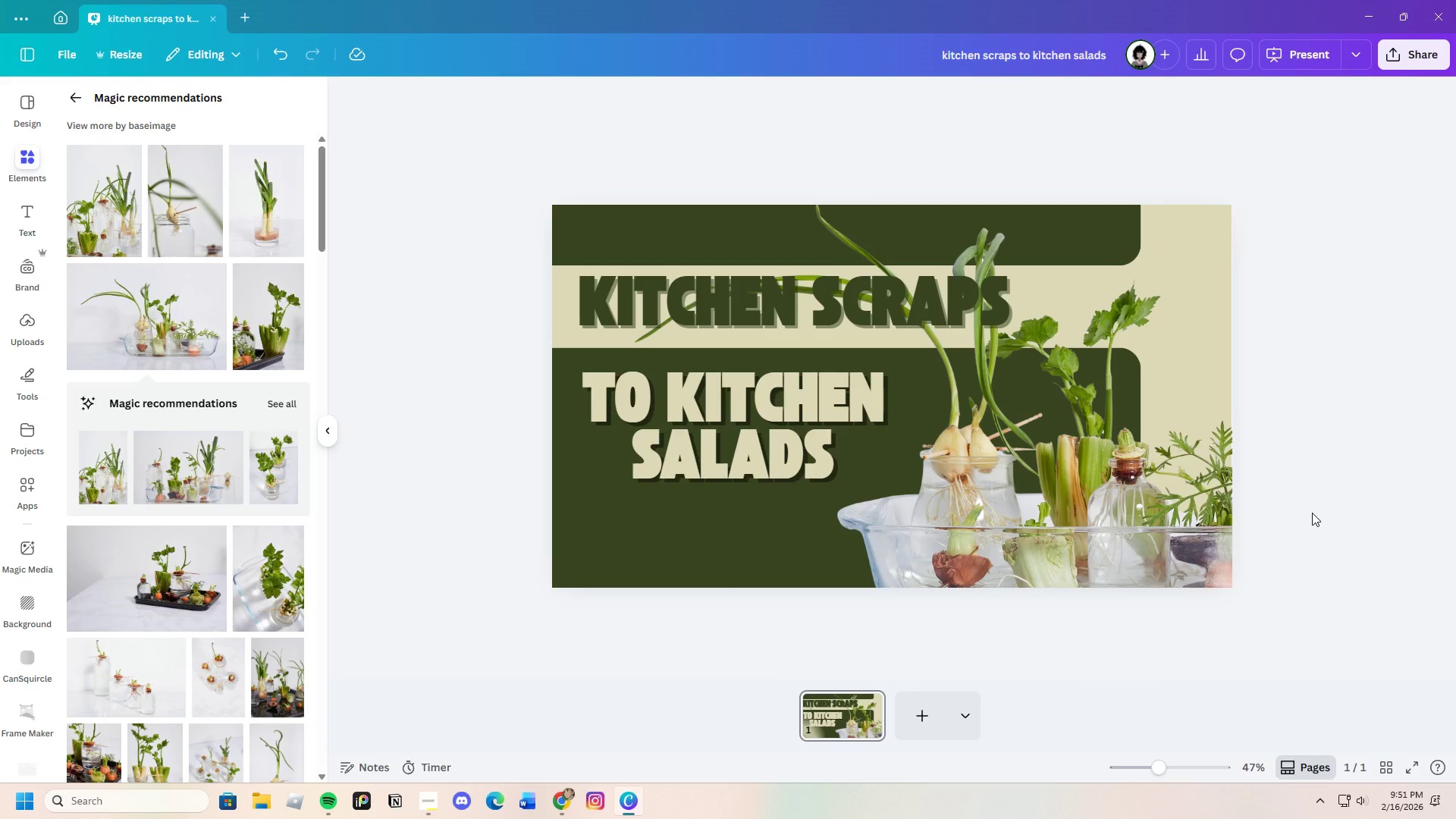 
left_click([691, 303])
 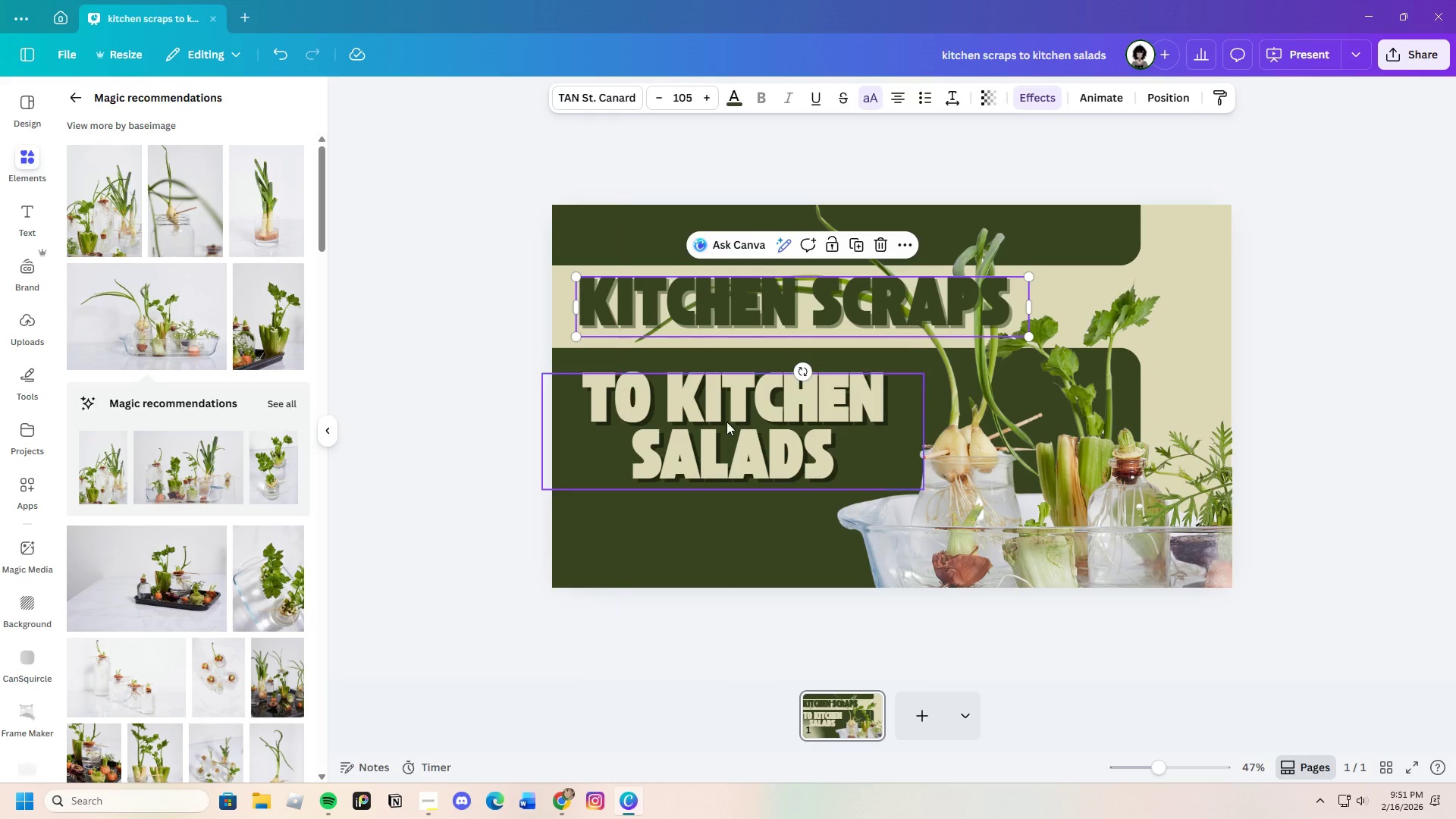 
left_click([737, 453])
 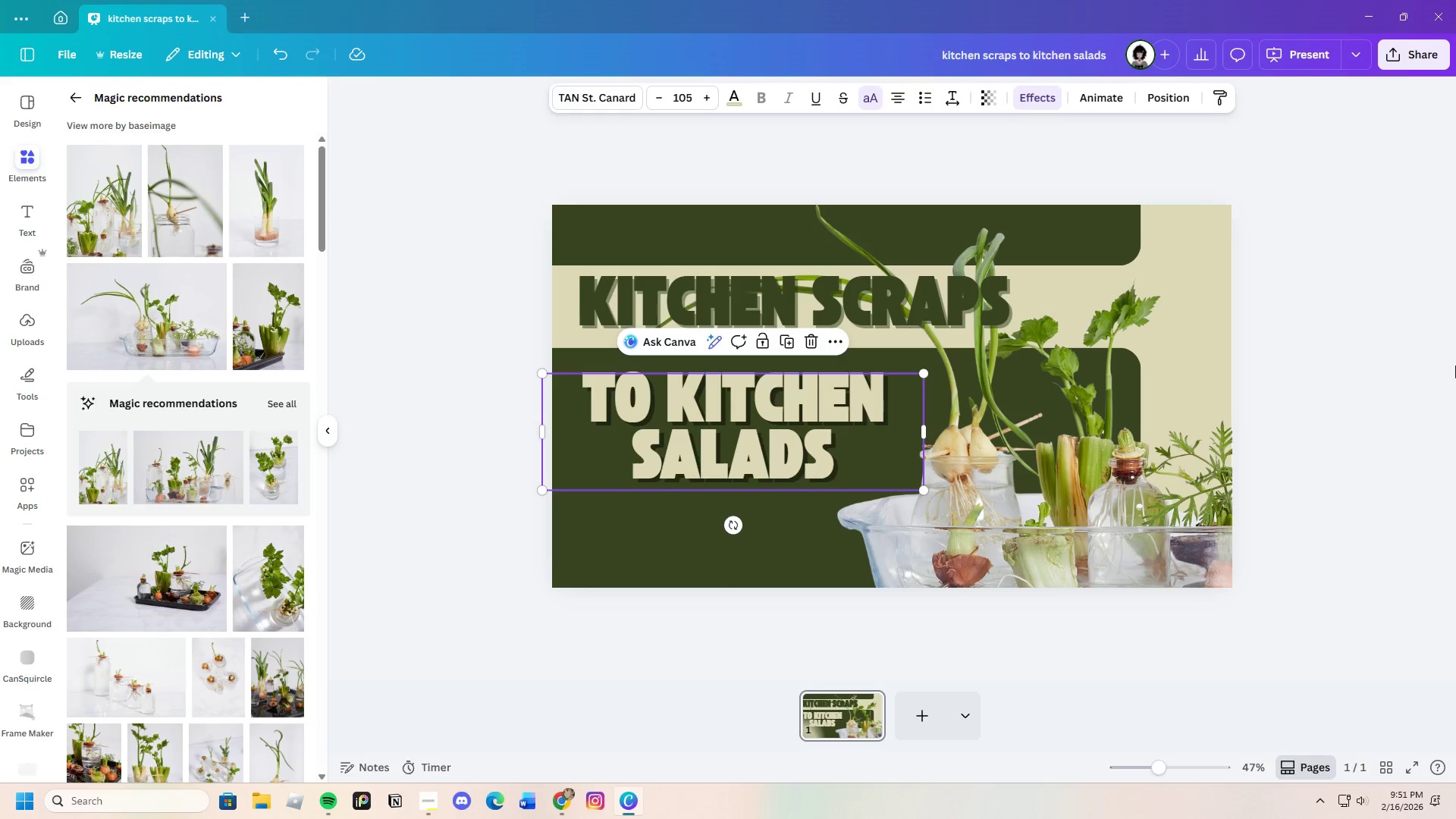 
left_click([1432, 356])
 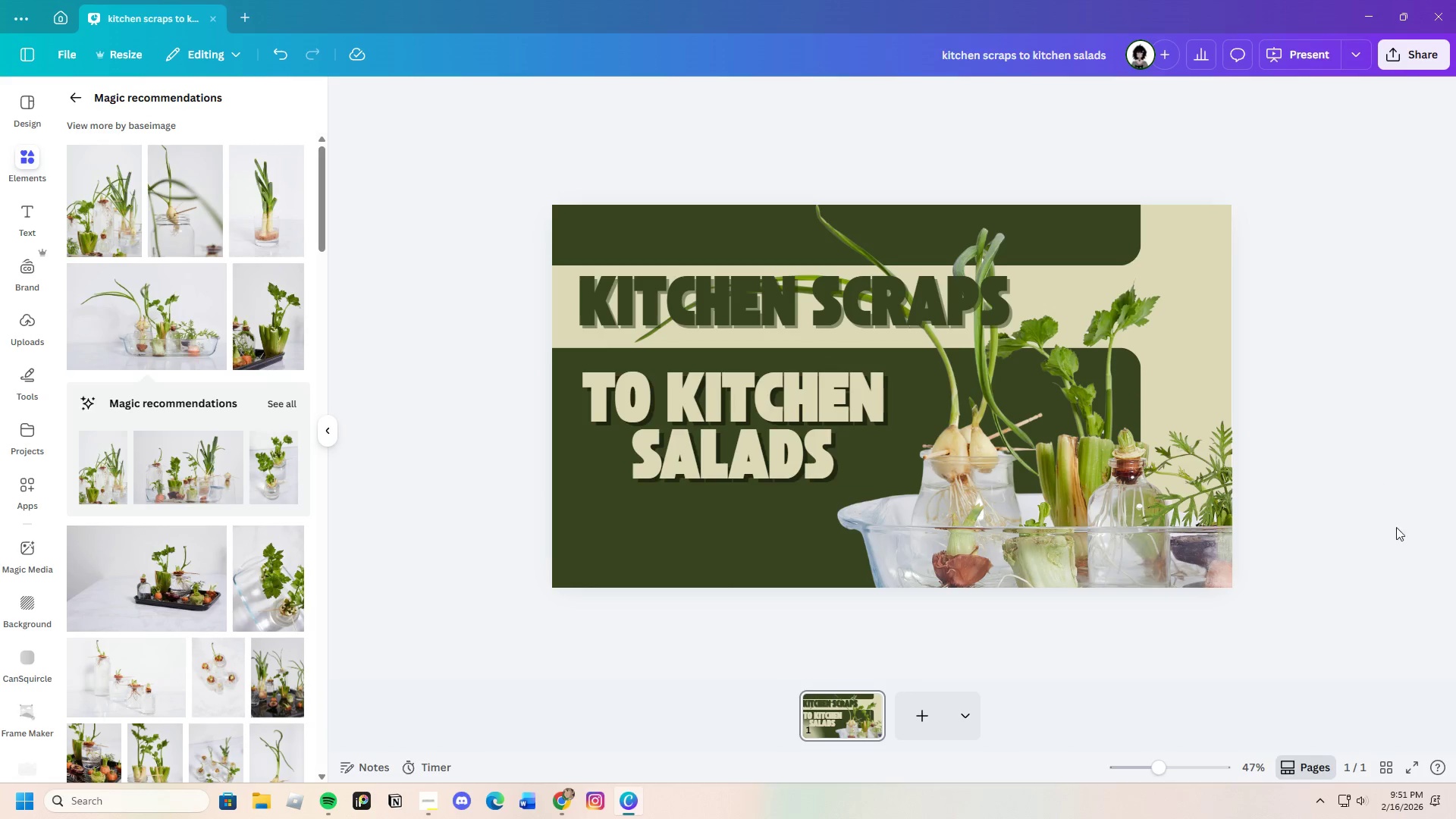 
scroll: coordinate [1339, 574], scroll_direction: up, amount: 1.0
 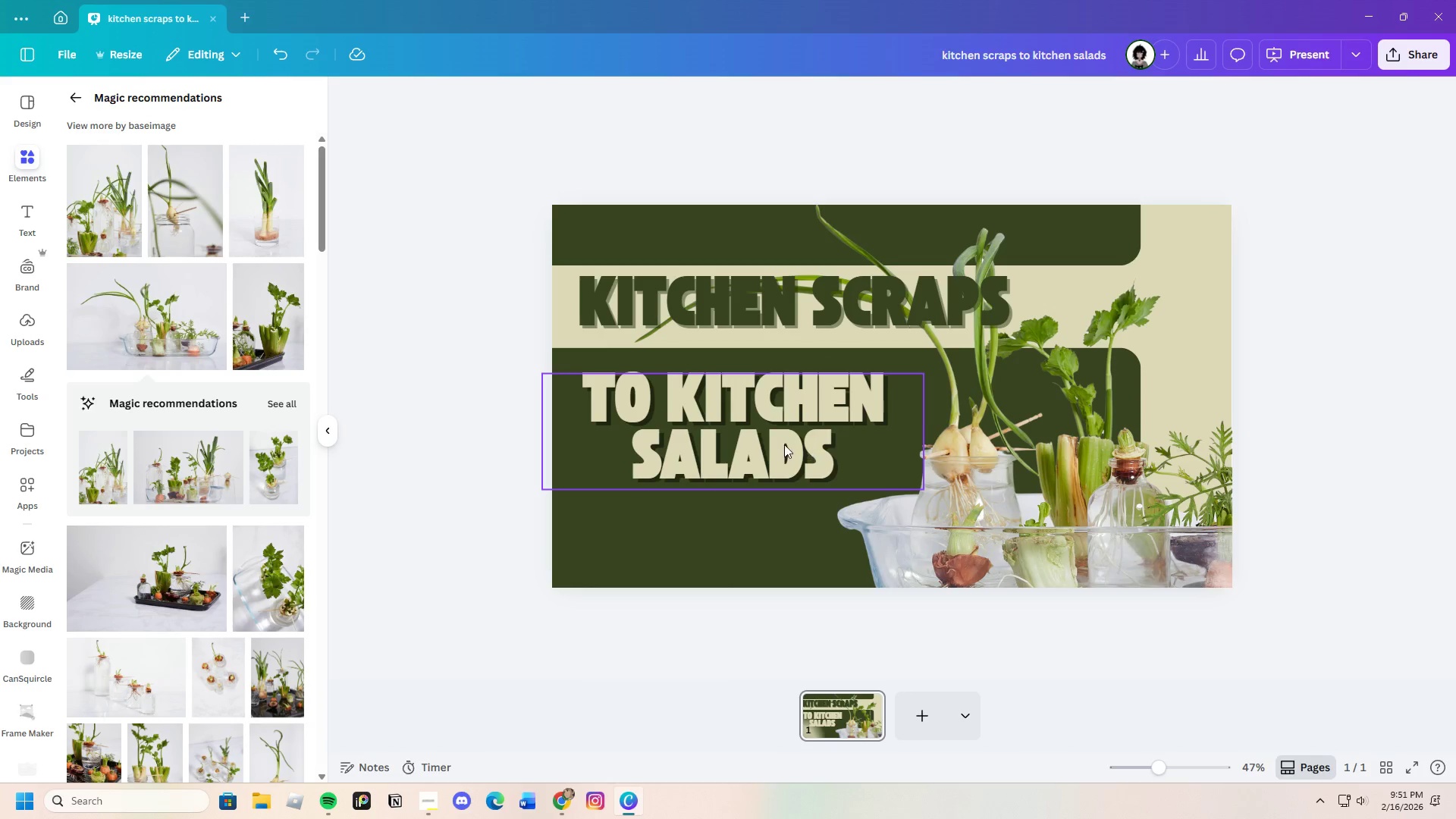 
left_click_drag(start_coordinate=[784, 444], to_coordinate=[780, 459])
 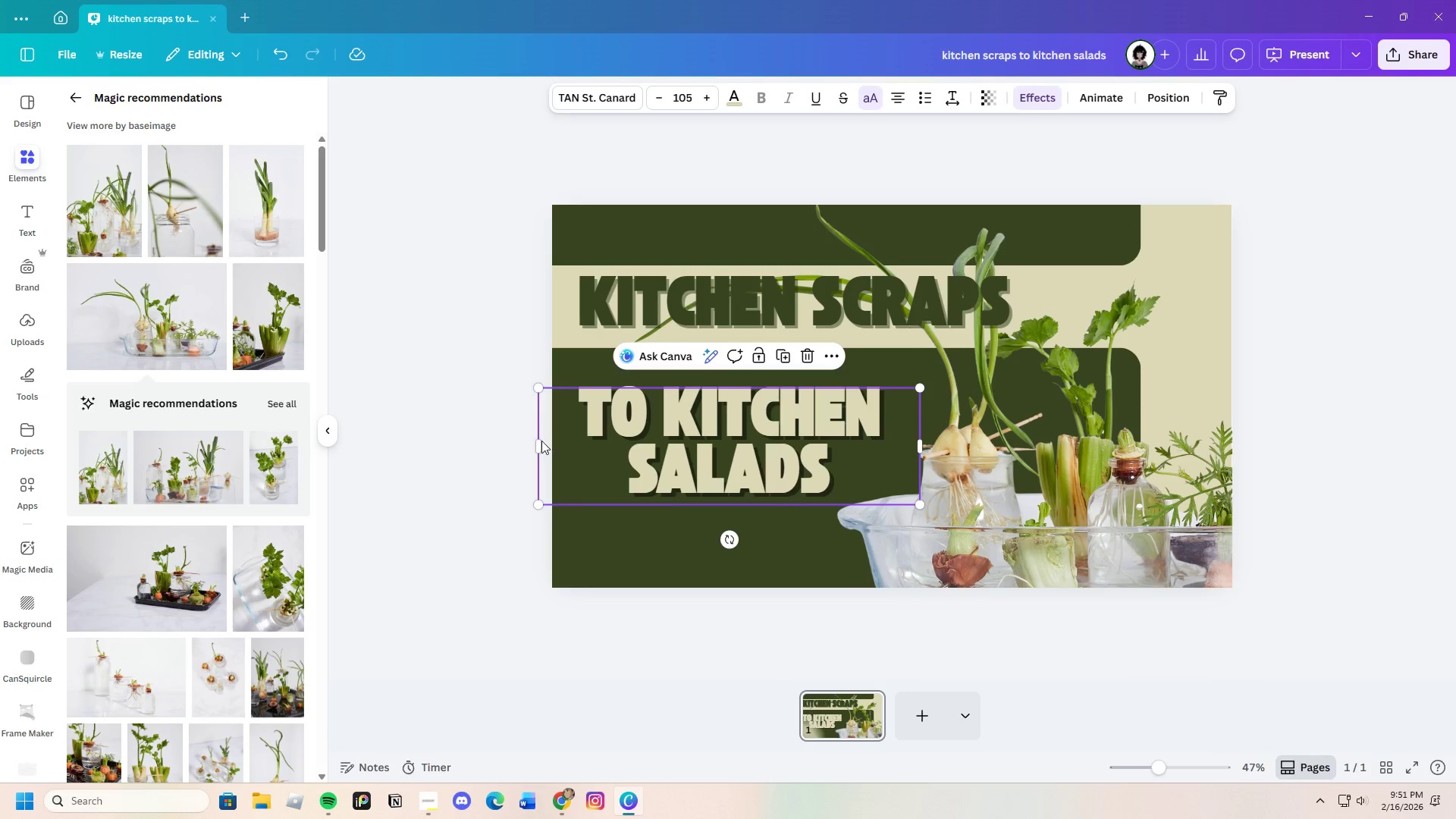 
left_click_drag(start_coordinate=[538, 444], to_coordinate=[613, 446])
 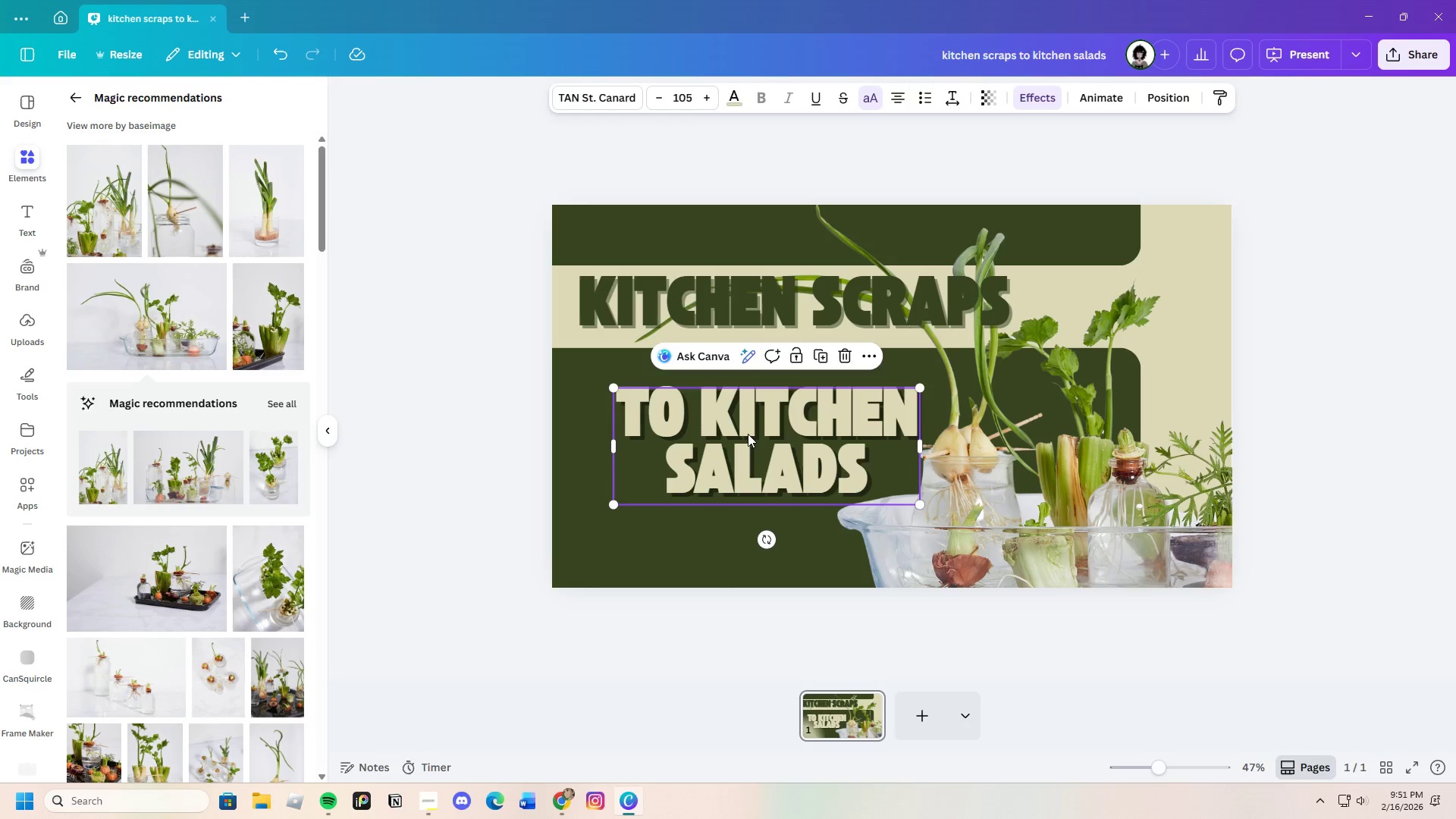 
left_click_drag(start_coordinate=[748, 434], to_coordinate=[711, 434])
 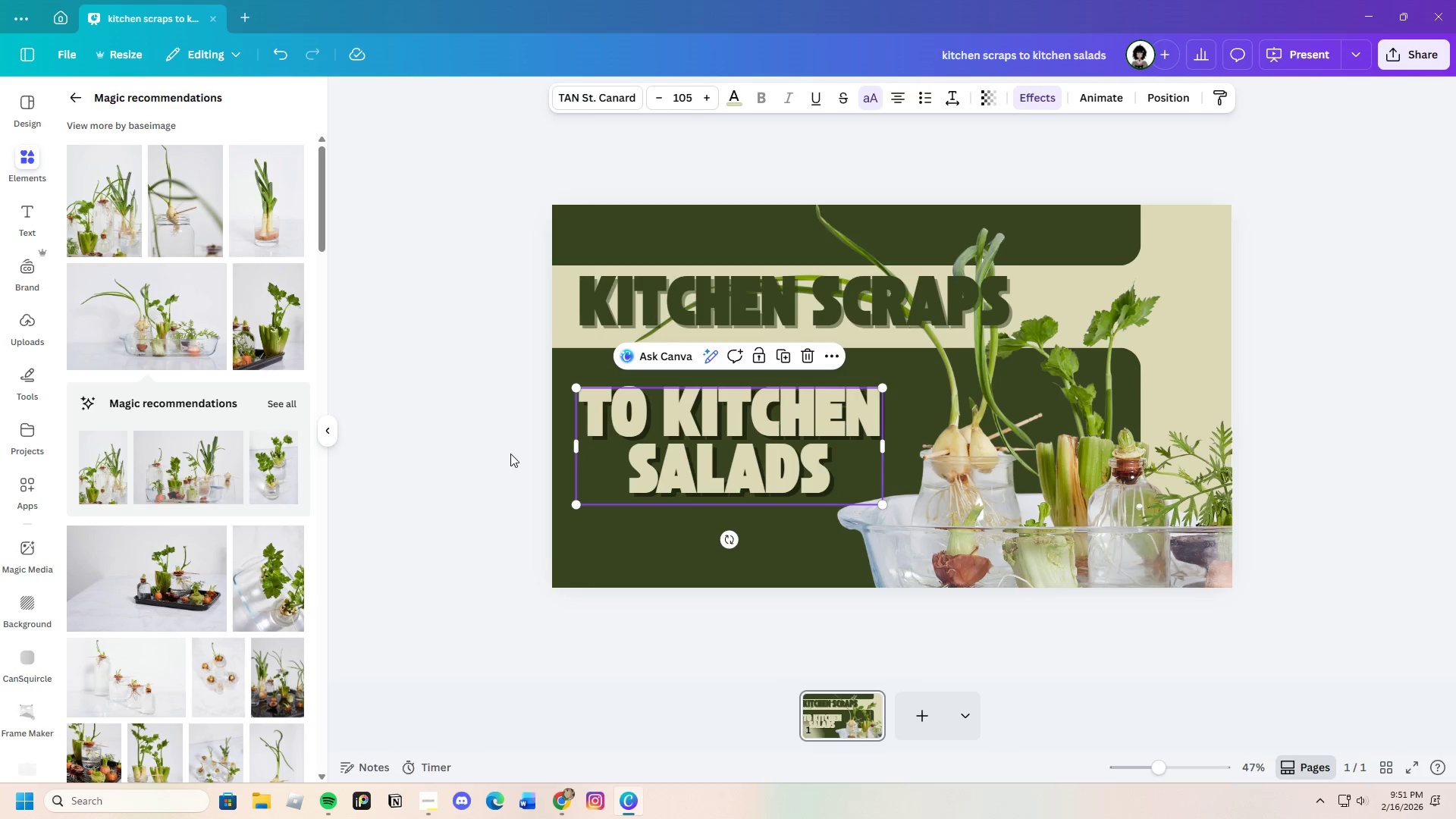 
left_click([510, 453])
 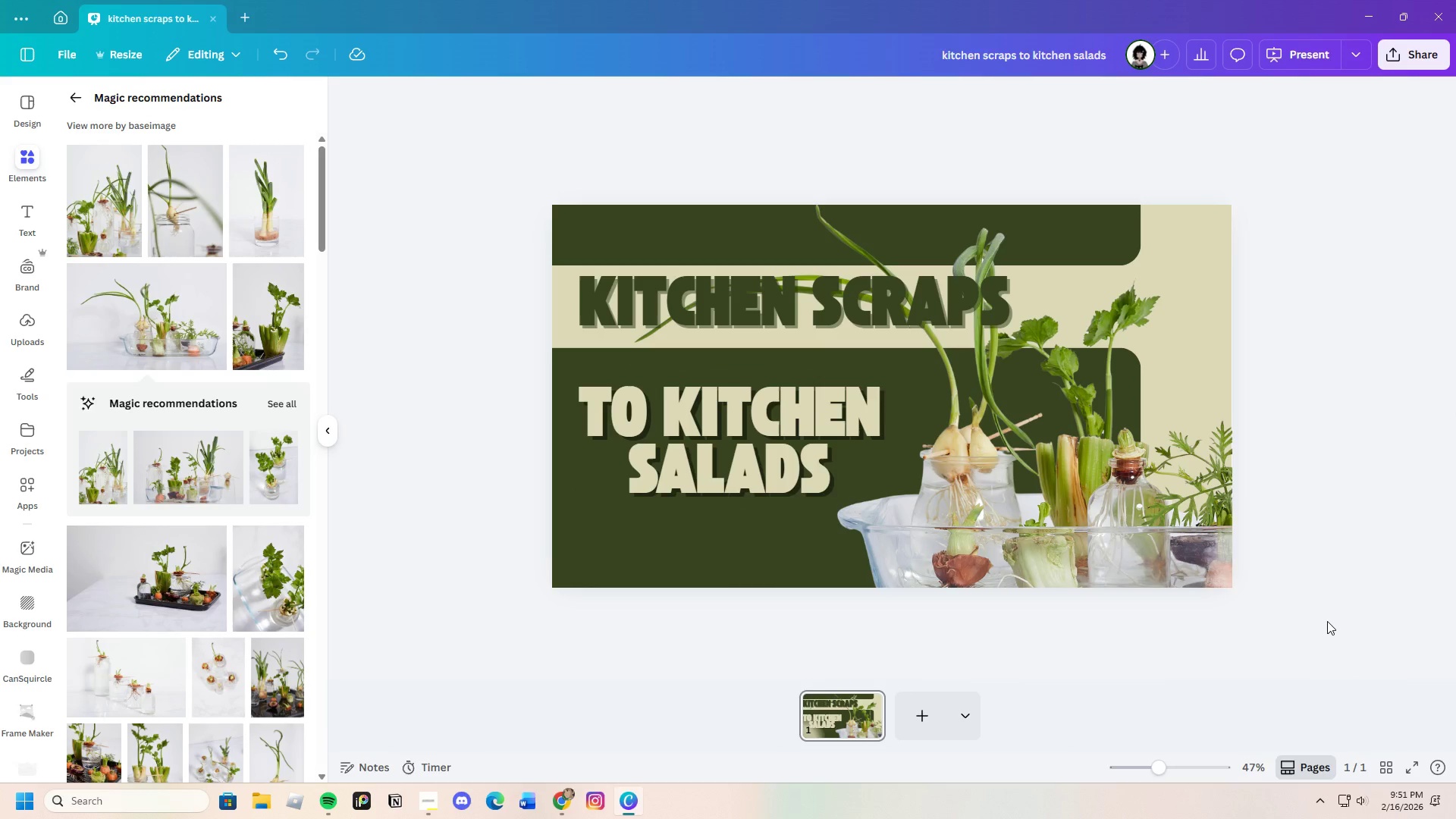 
wait(6.06)
 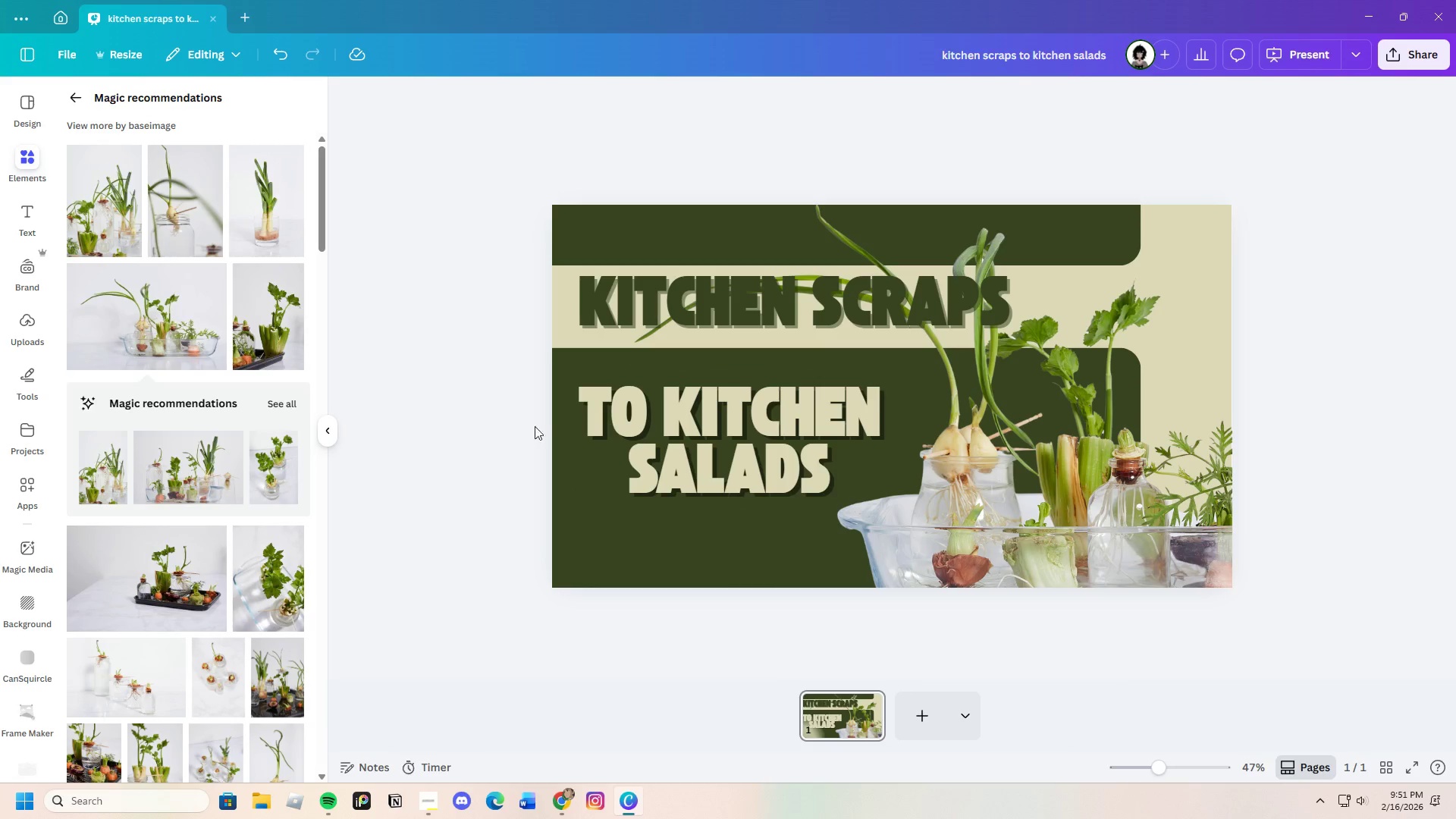 
left_click_drag(start_coordinate=[1149, 762], to_coordinate=[1161, 745])
 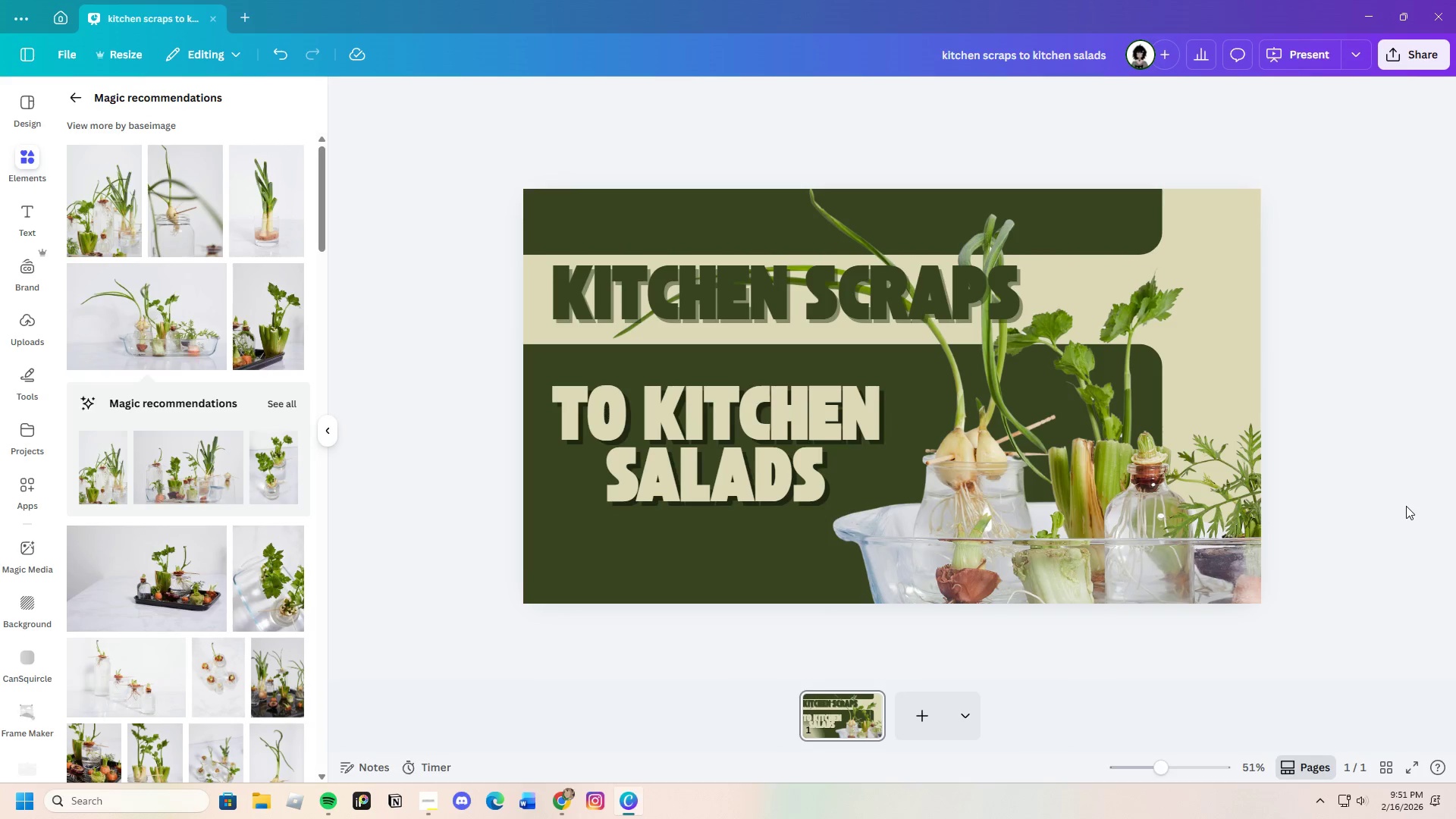 
left_click([1406, 506])
 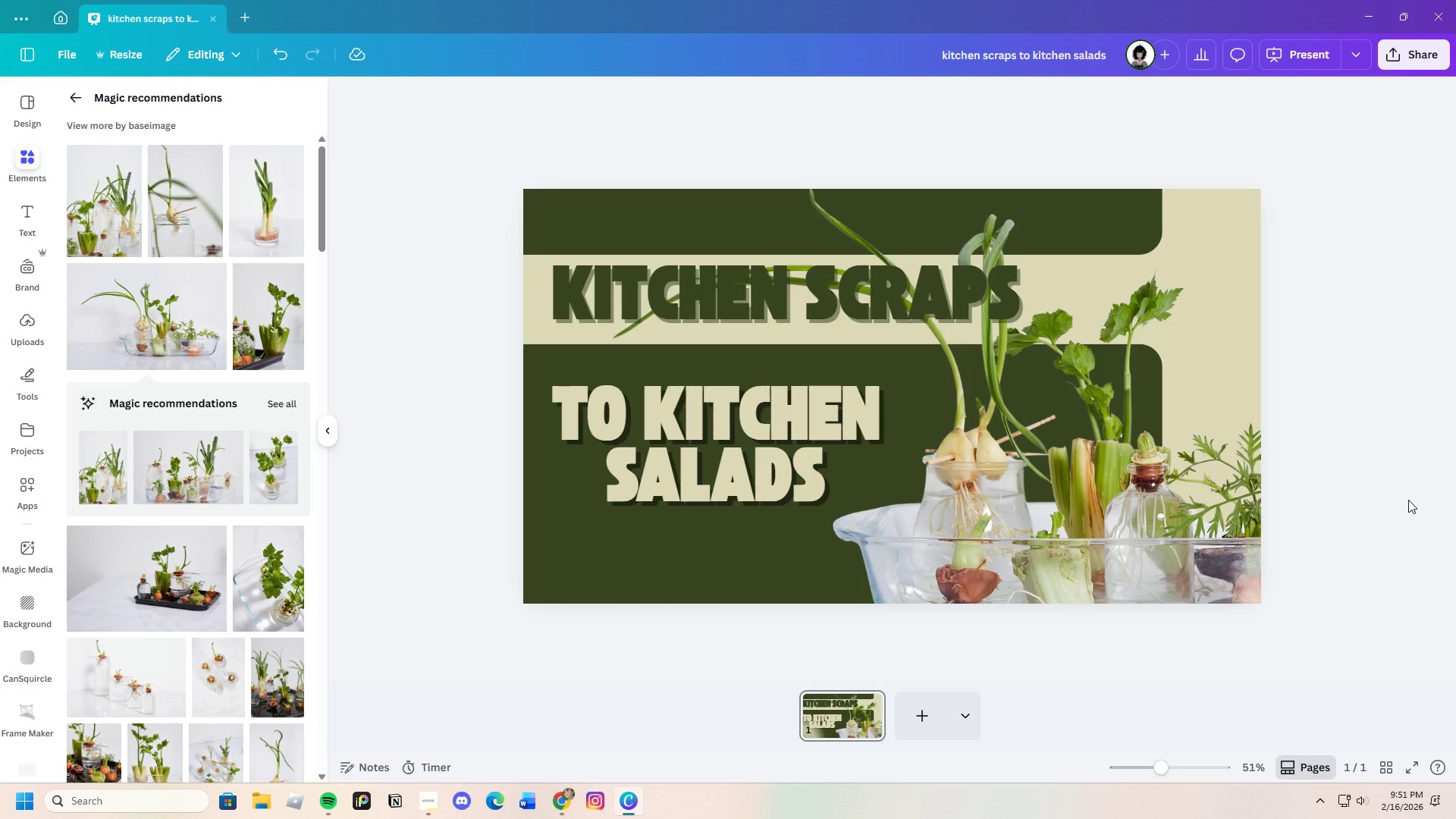 
left_click_drag(start_coordinate=[850, 295], to_coordinate=[855, 294])
 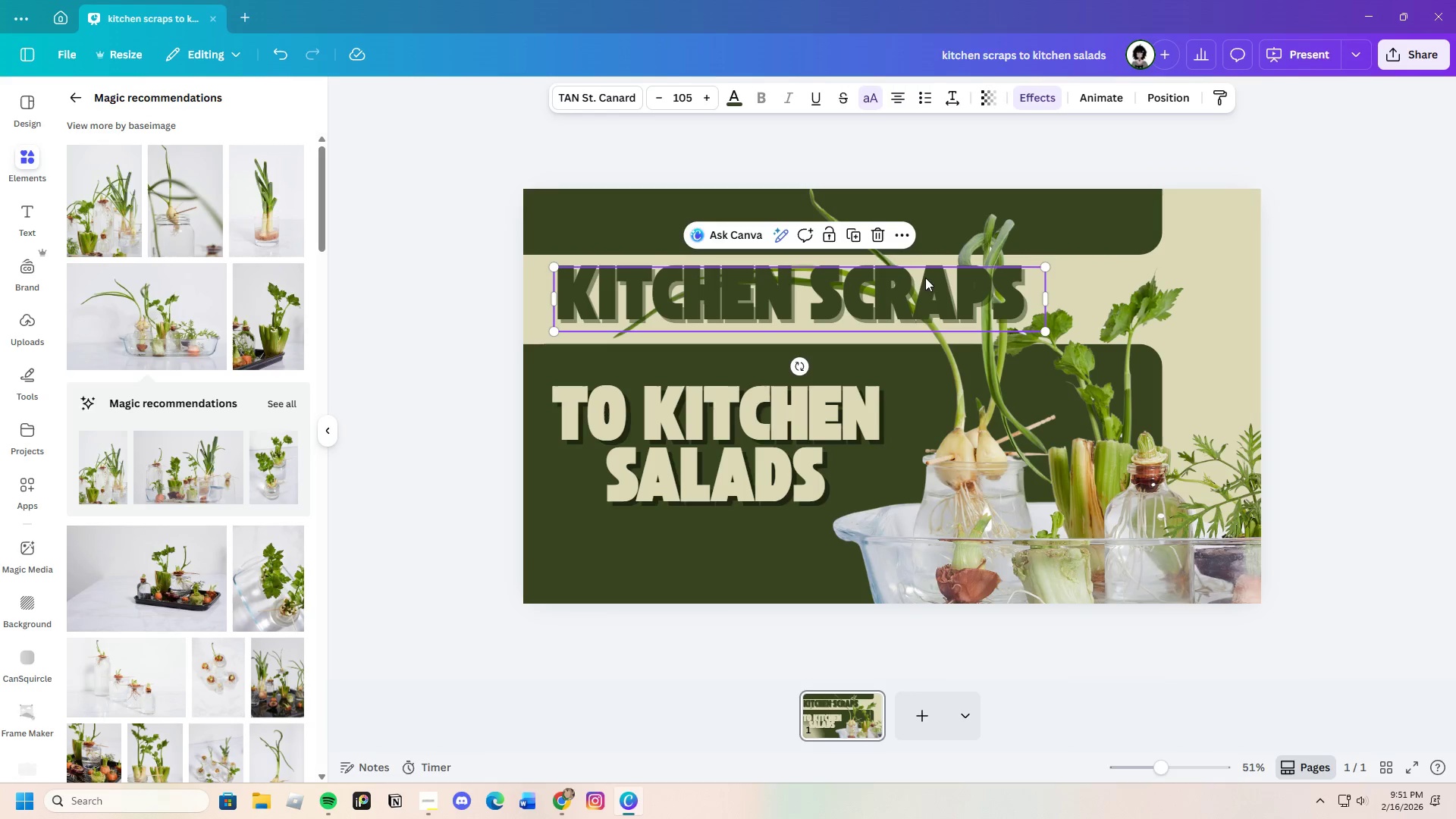 
left_click_drag(start_coordinate=[912, 296], to_coordinate=[906, 298])
 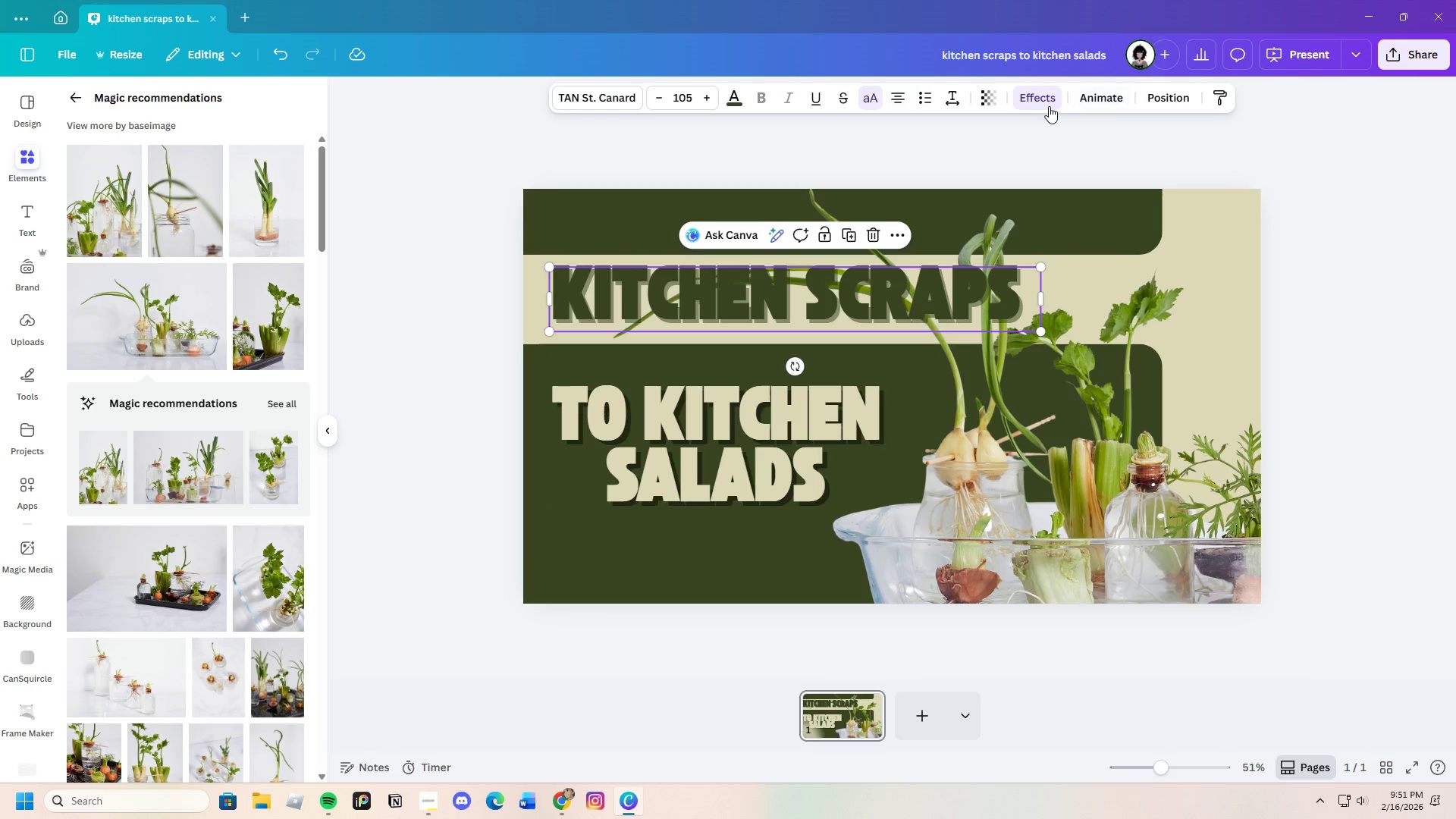 
left_click([1048, 106])
 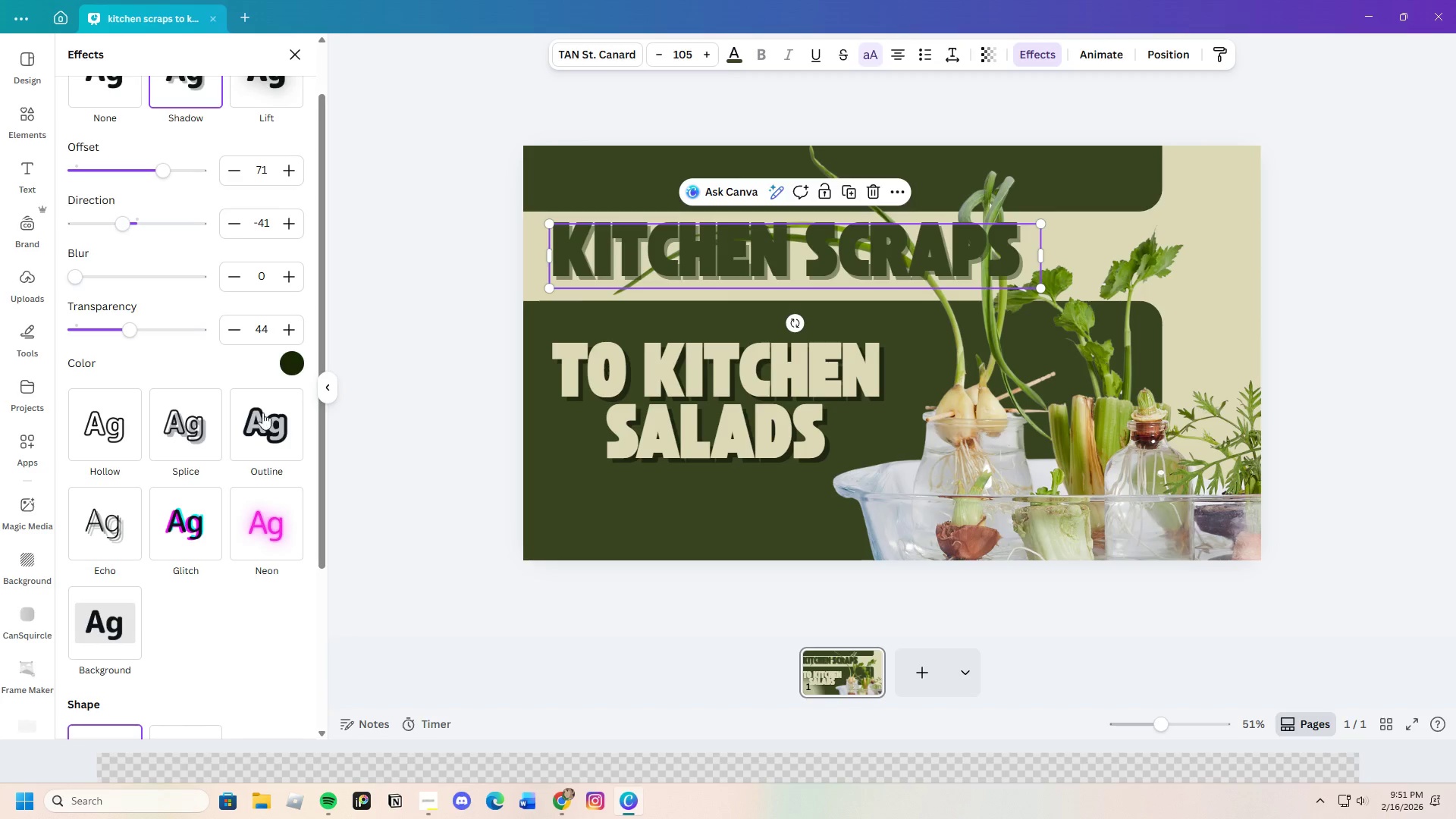 
left_click([295, 351])
 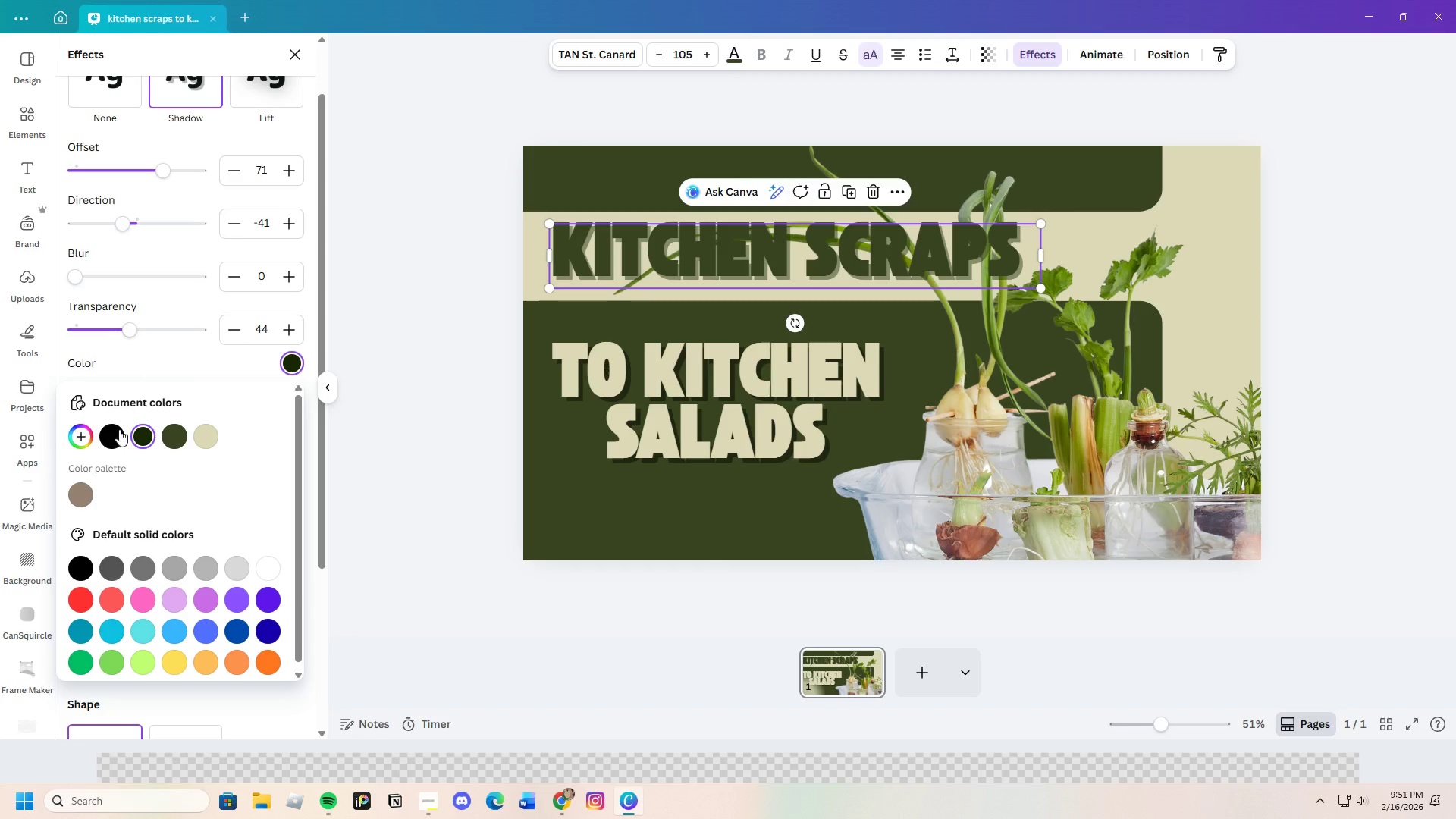 
left_click([115, 435])
 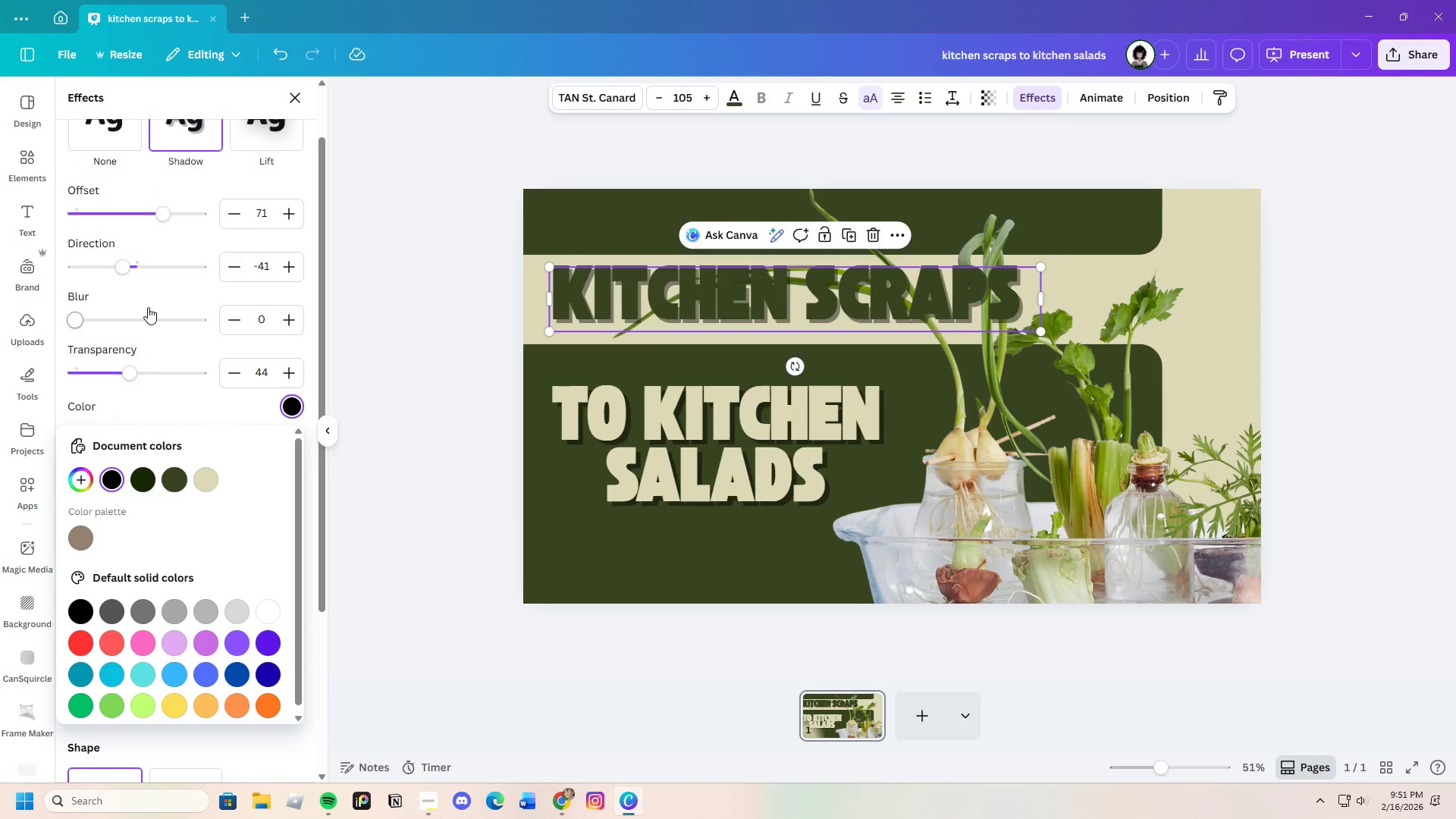 
left_click_drag(start_coordinate=[129, 369], to_coordinate=[111, 378])
 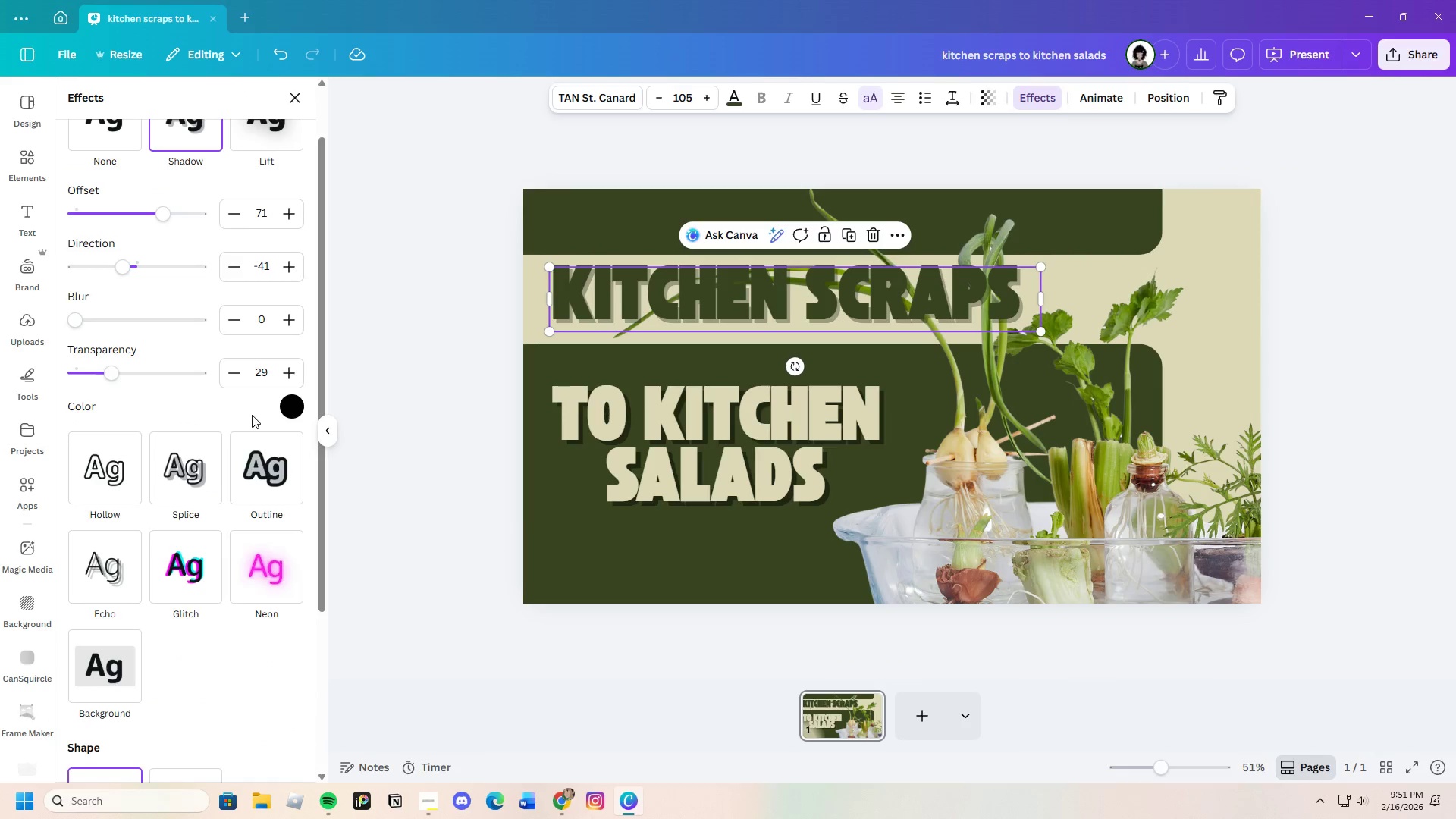 
left_click([291, 403])
 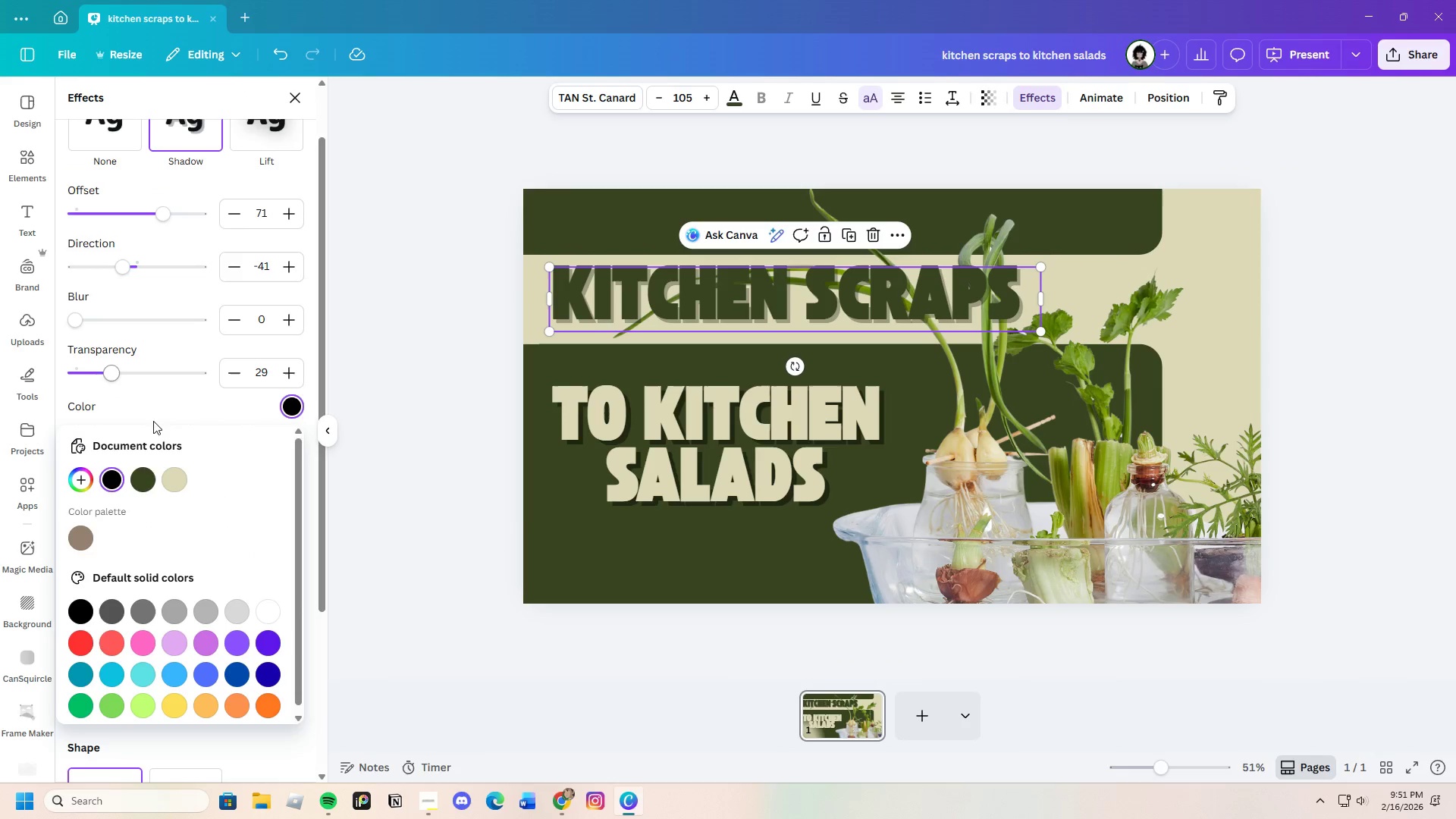 
mouse_move([120, 479])
 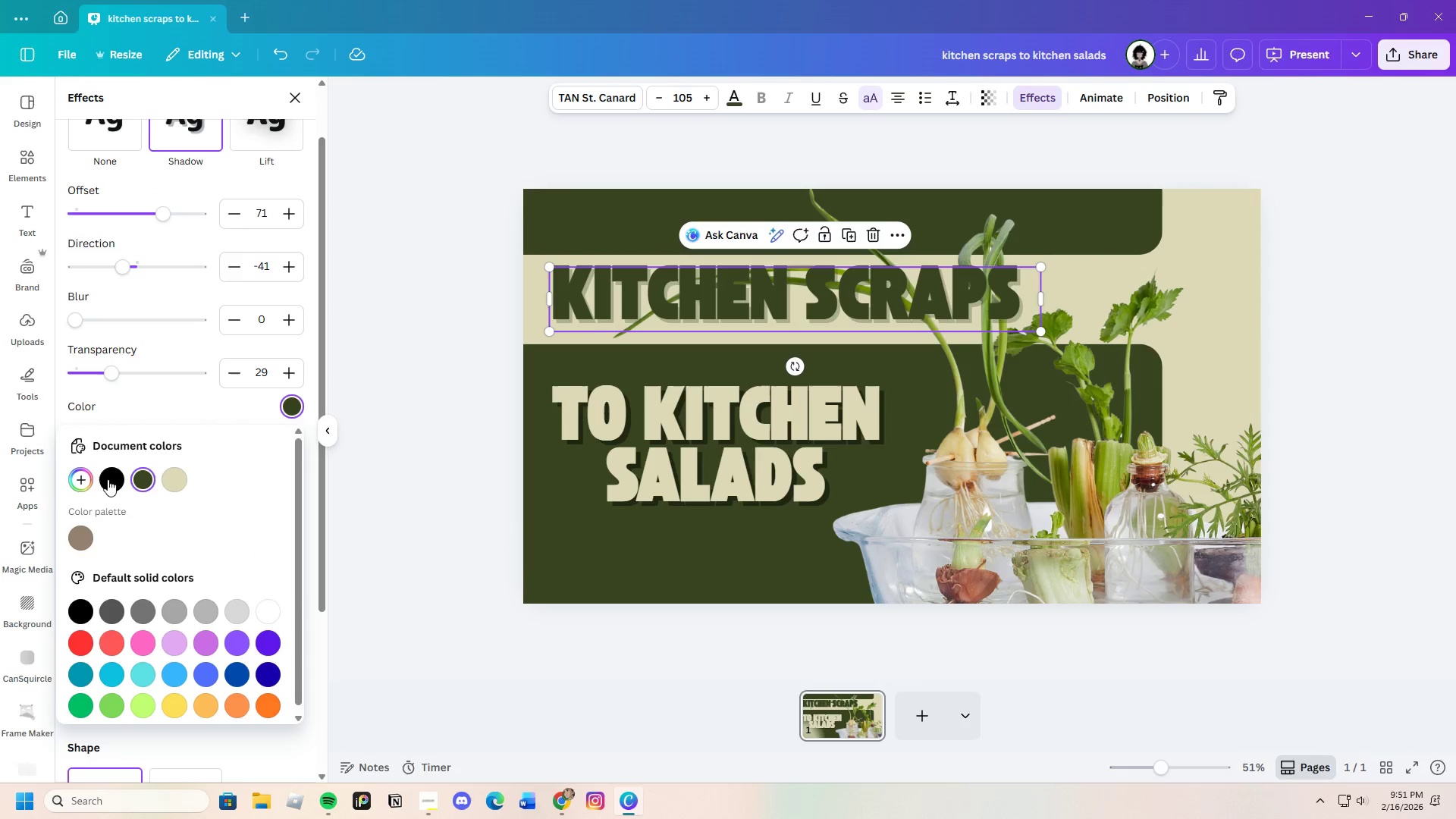 
left_click([108, 479])
 